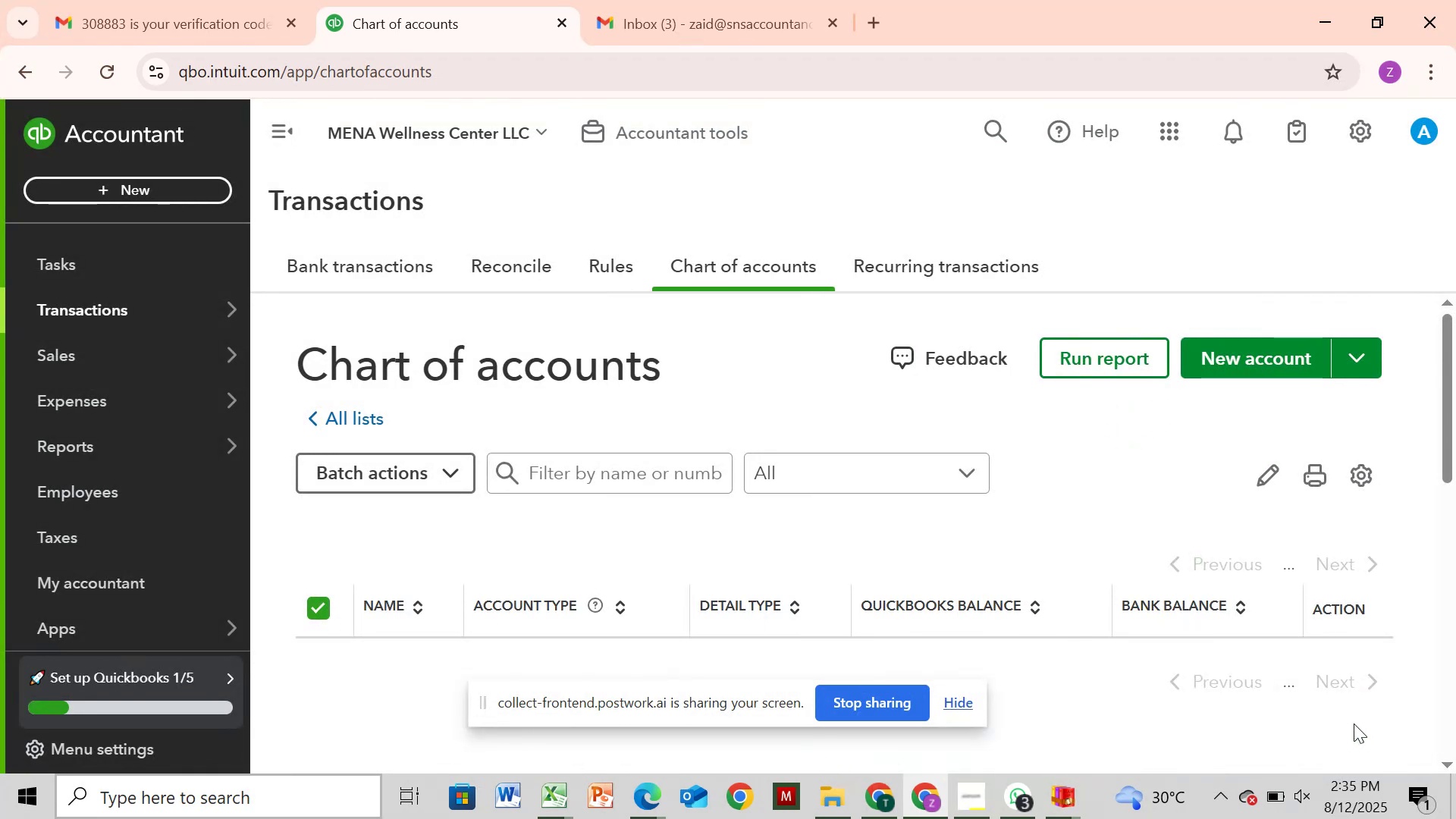 
type(check)
 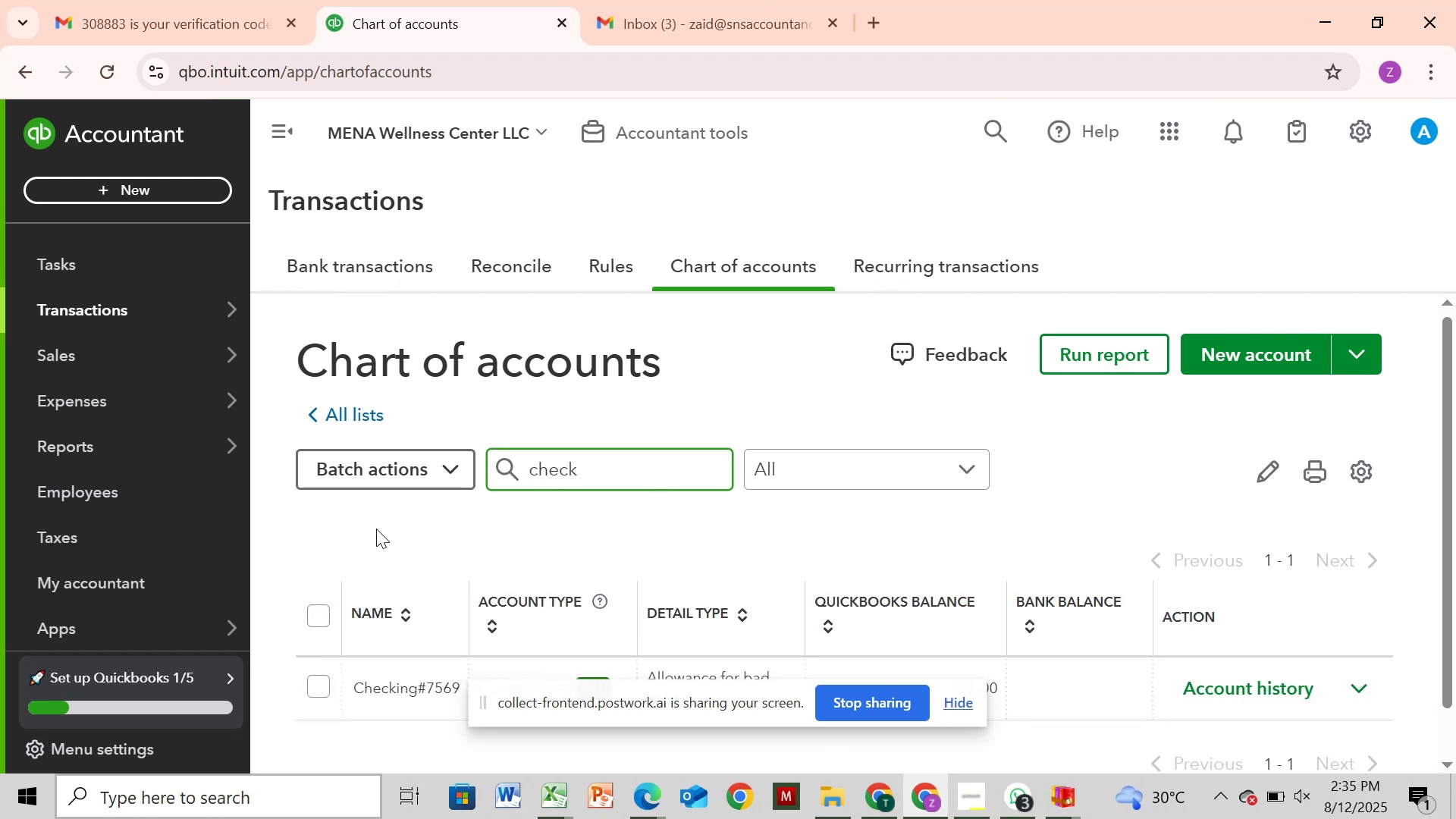 
wait(7.11)
 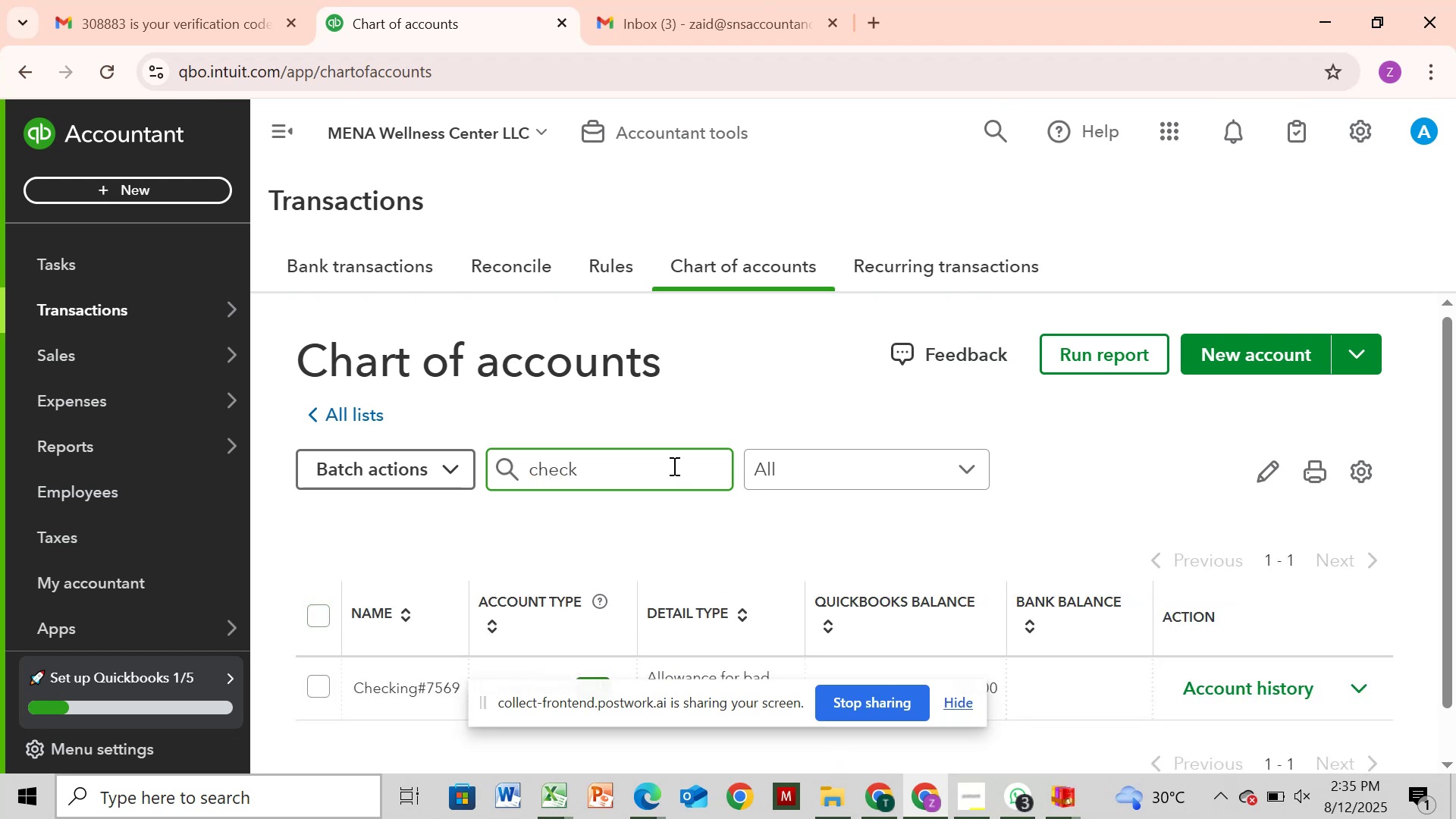 
left_click([144, 312])
 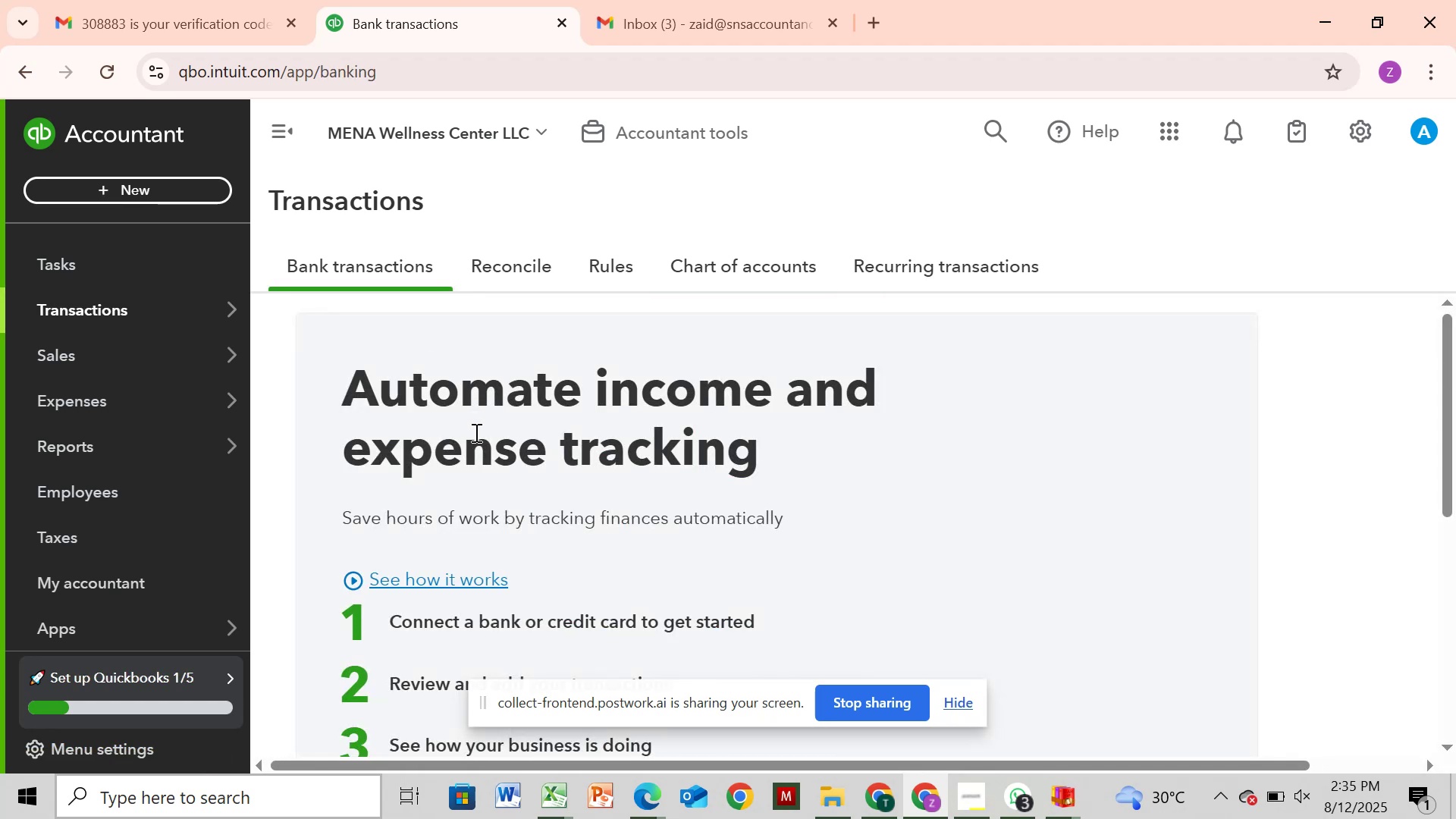 
wait(7.3)
 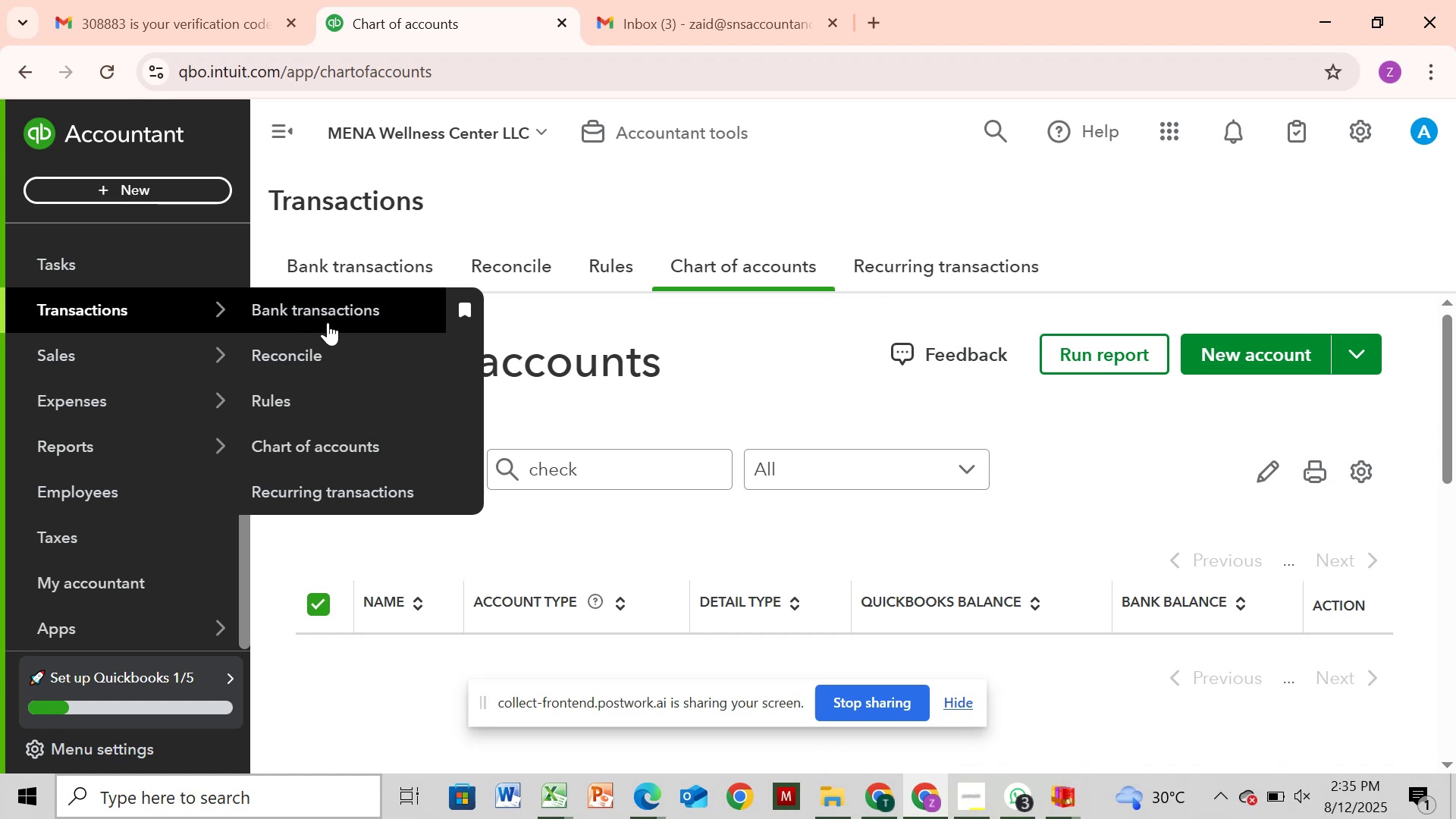 
scroll: coordinate [958, 497], scroll_direction: up, amount: 8.0
 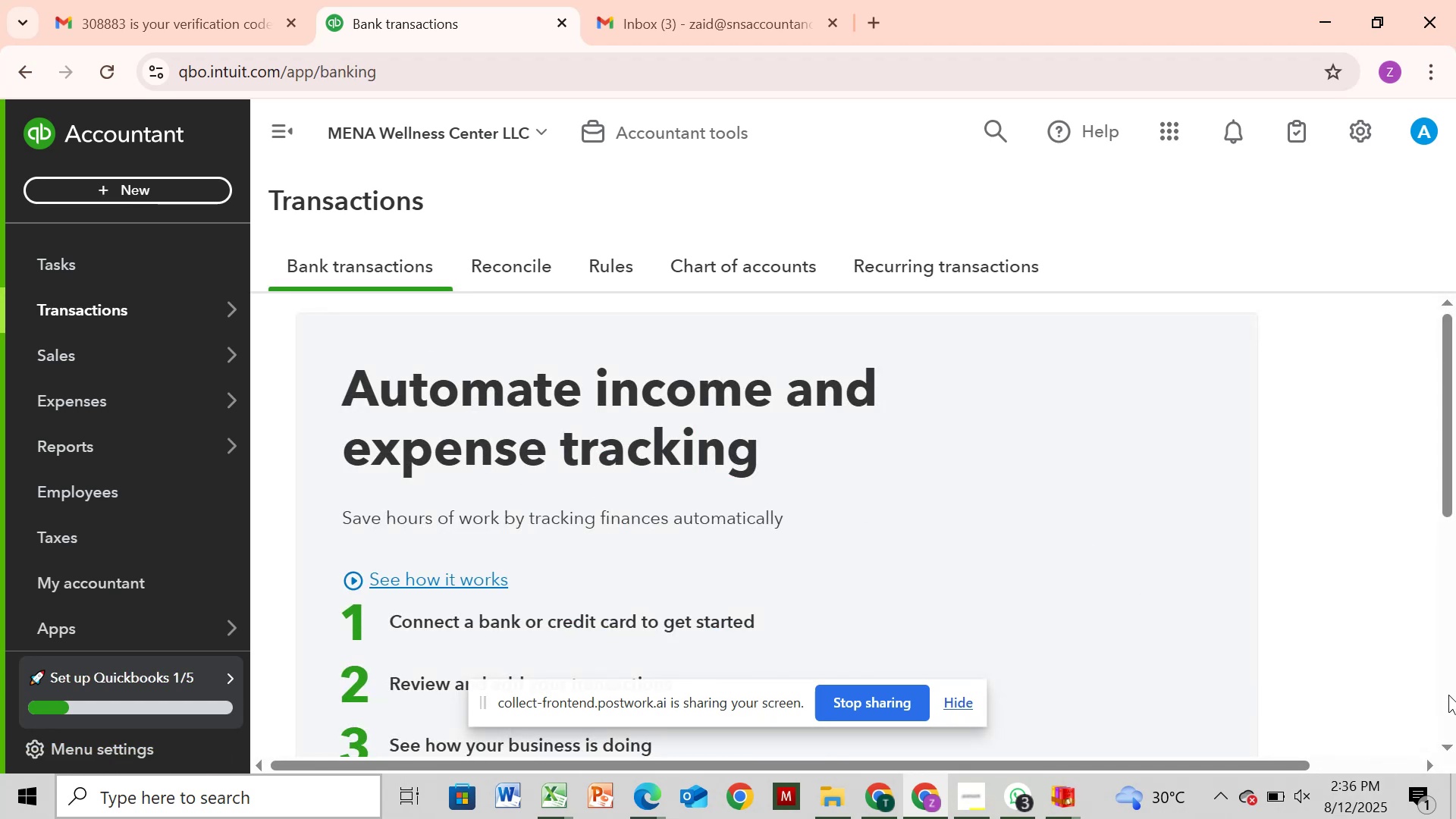 
left_click([1451, 693])
 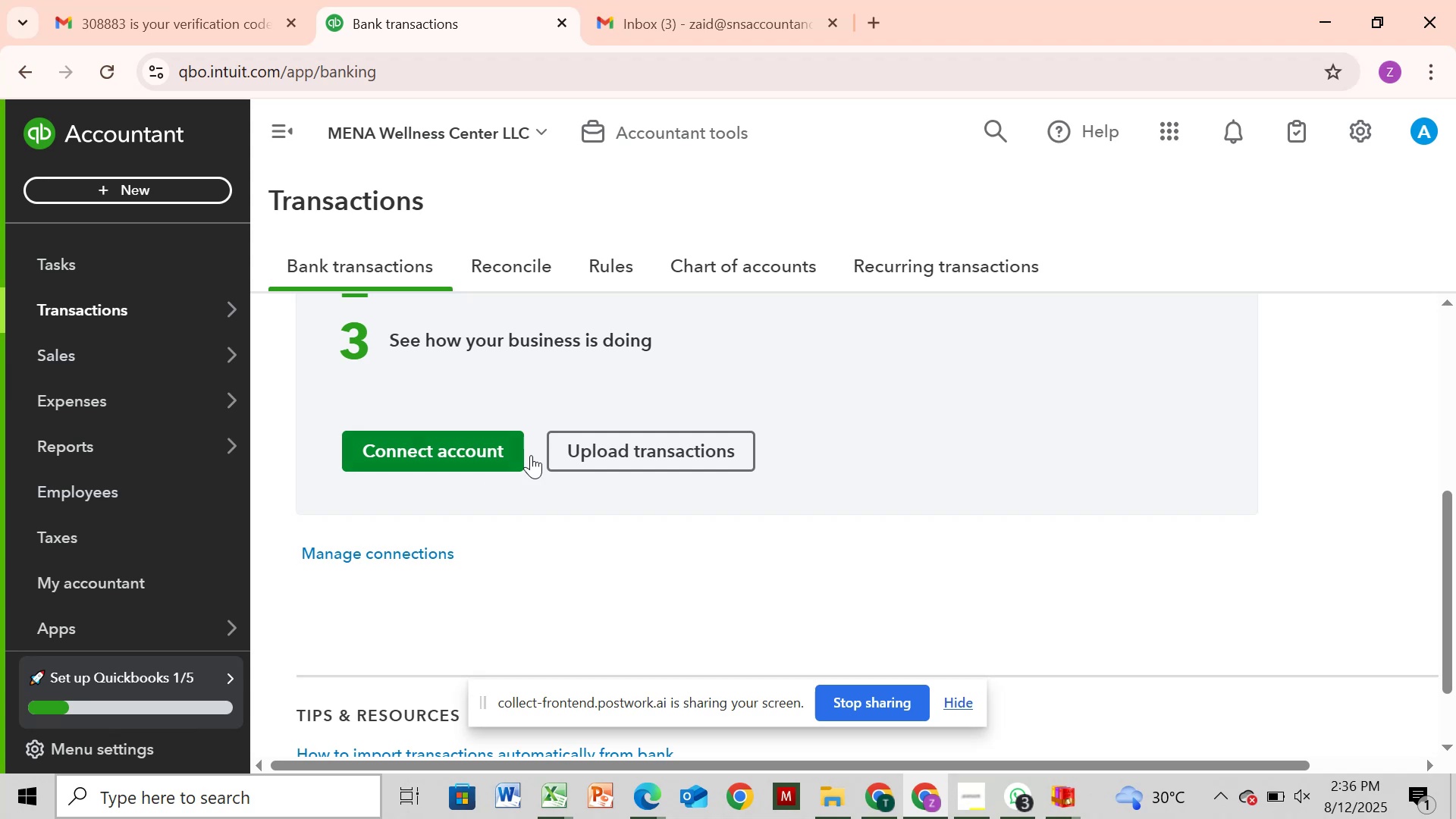 
left_click([632, 453])
 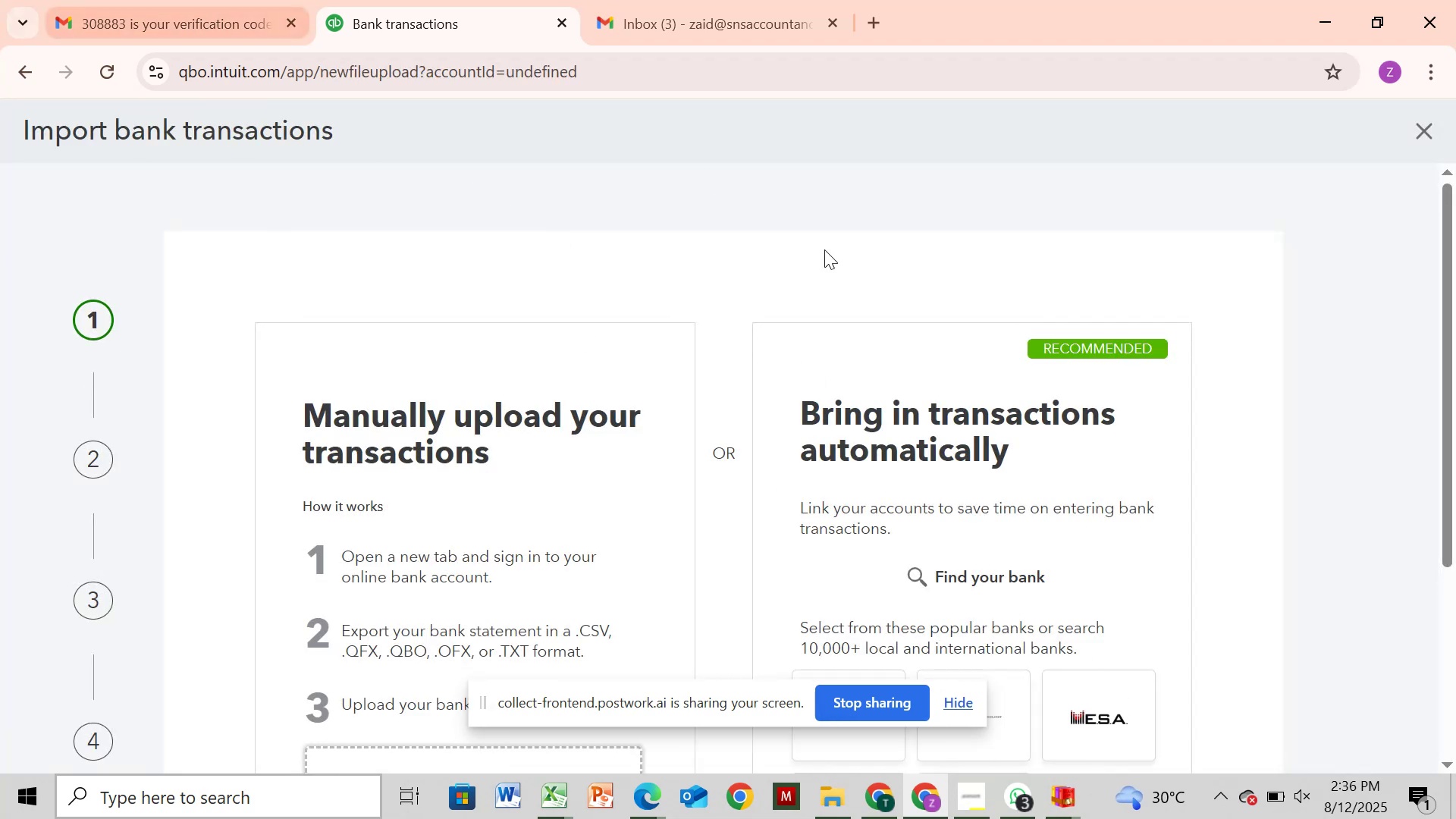 
wait(7.17)
 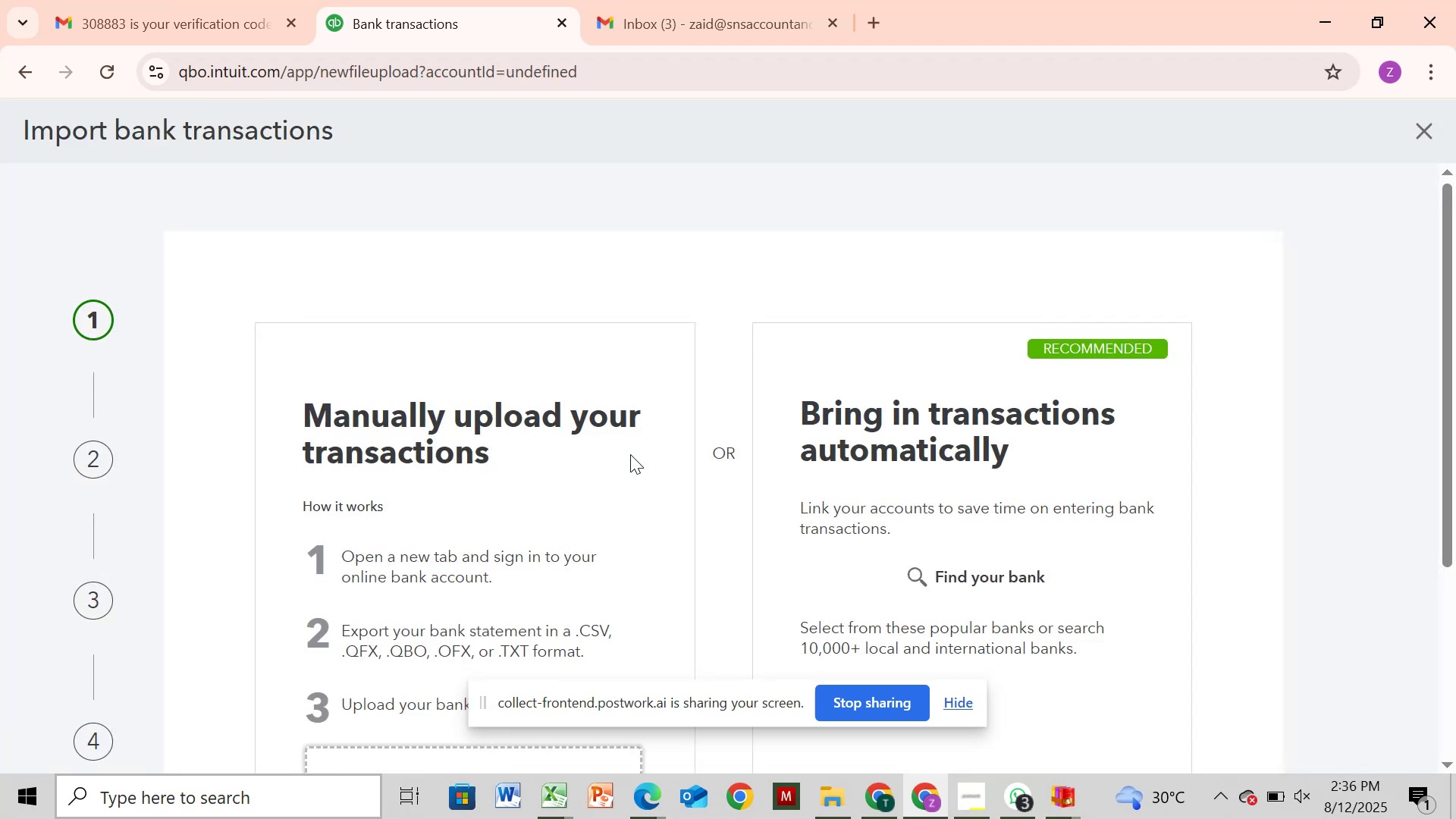 
left_click([1455, 696])
 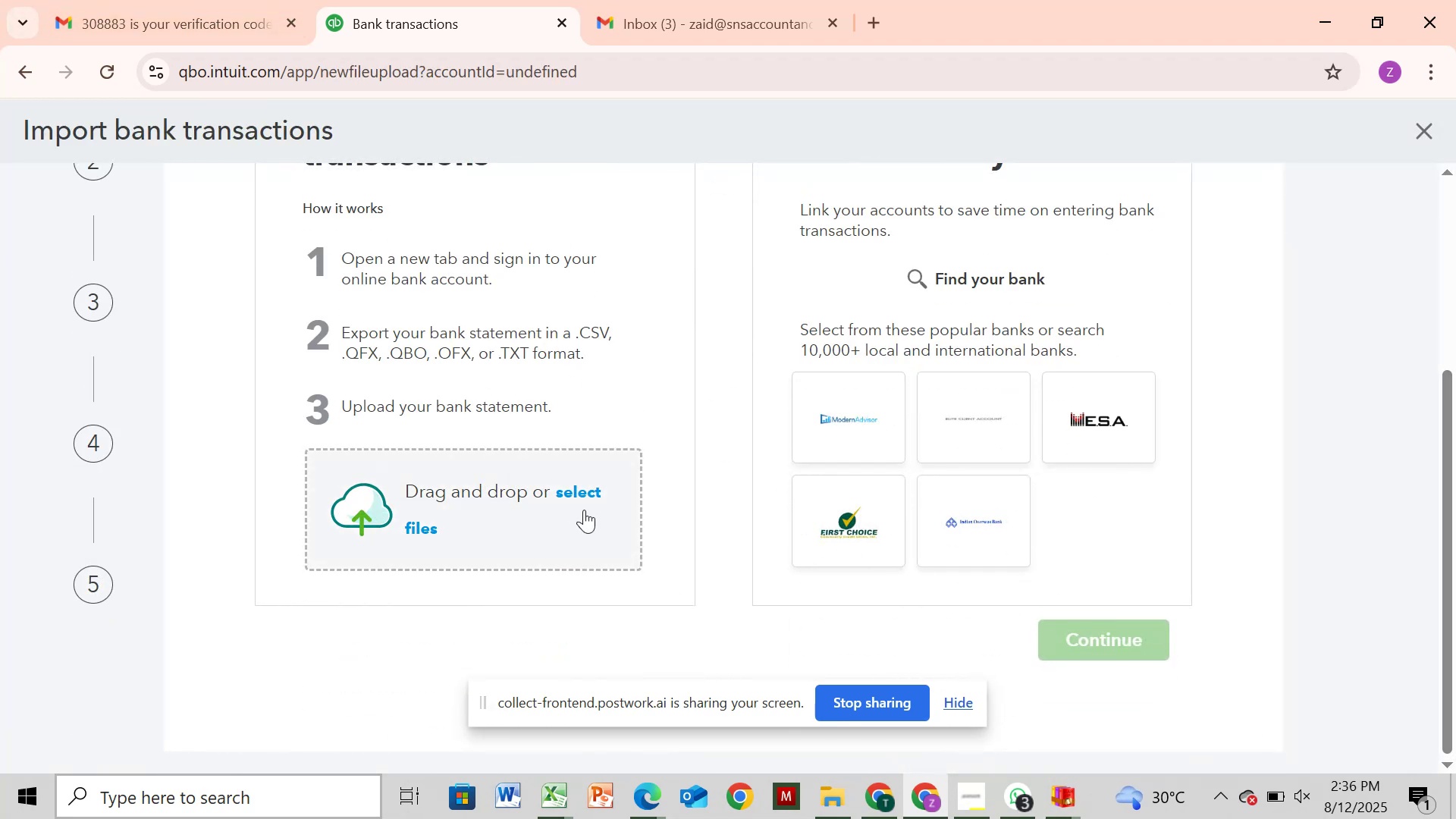 
left_click([595, 479])
 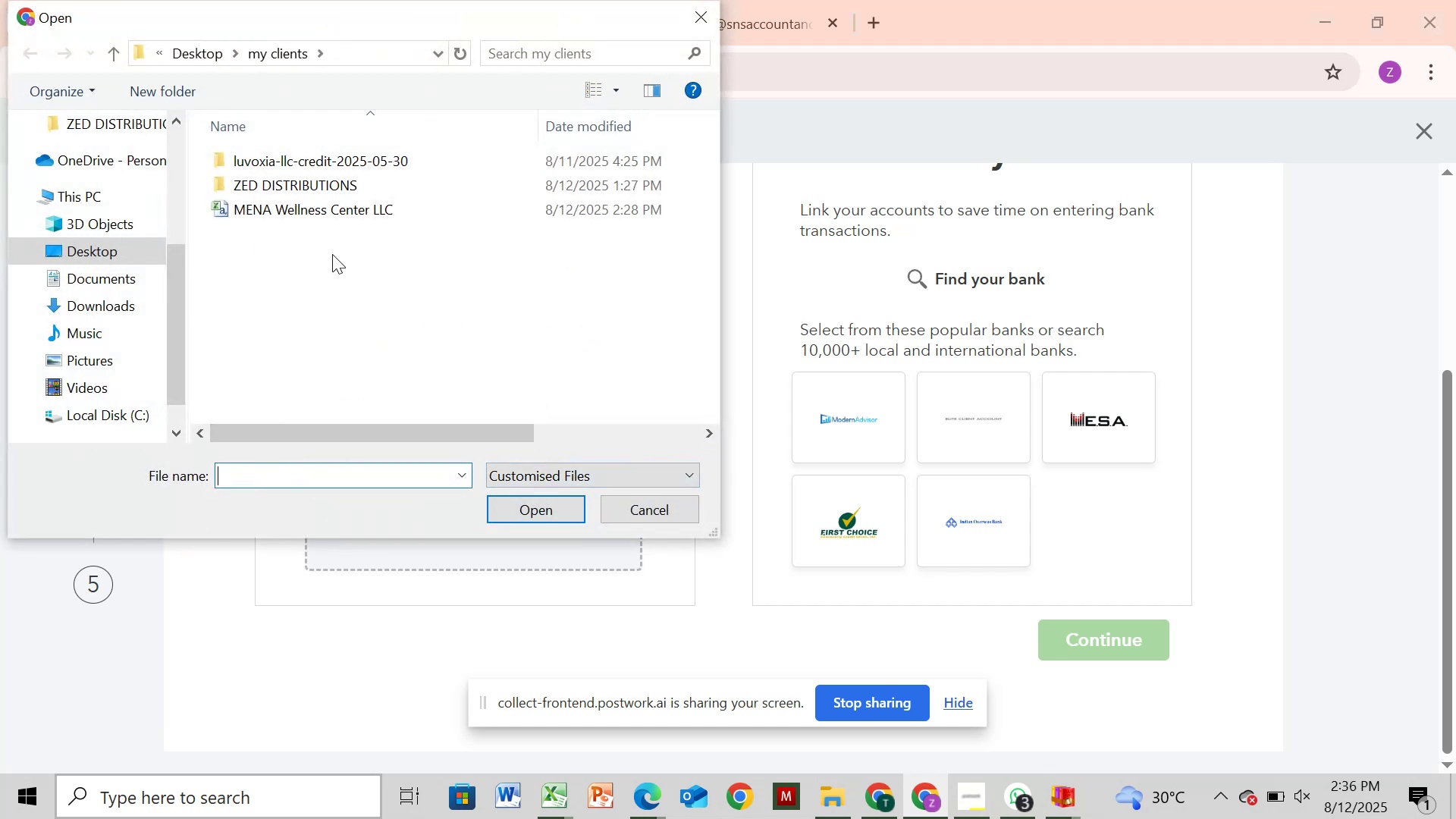 
left_click([400, 216])
 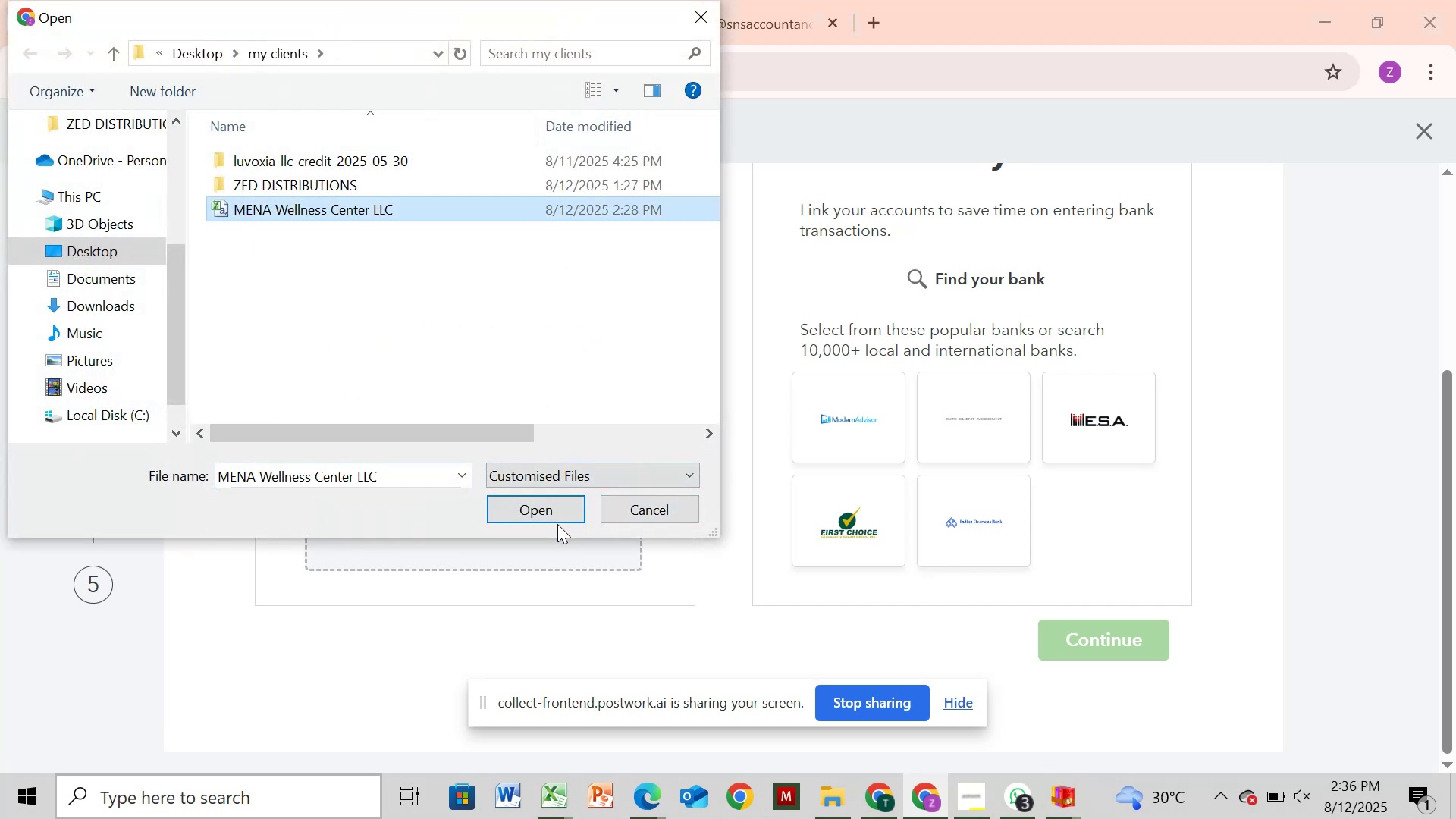 
left_click([558, 516])
 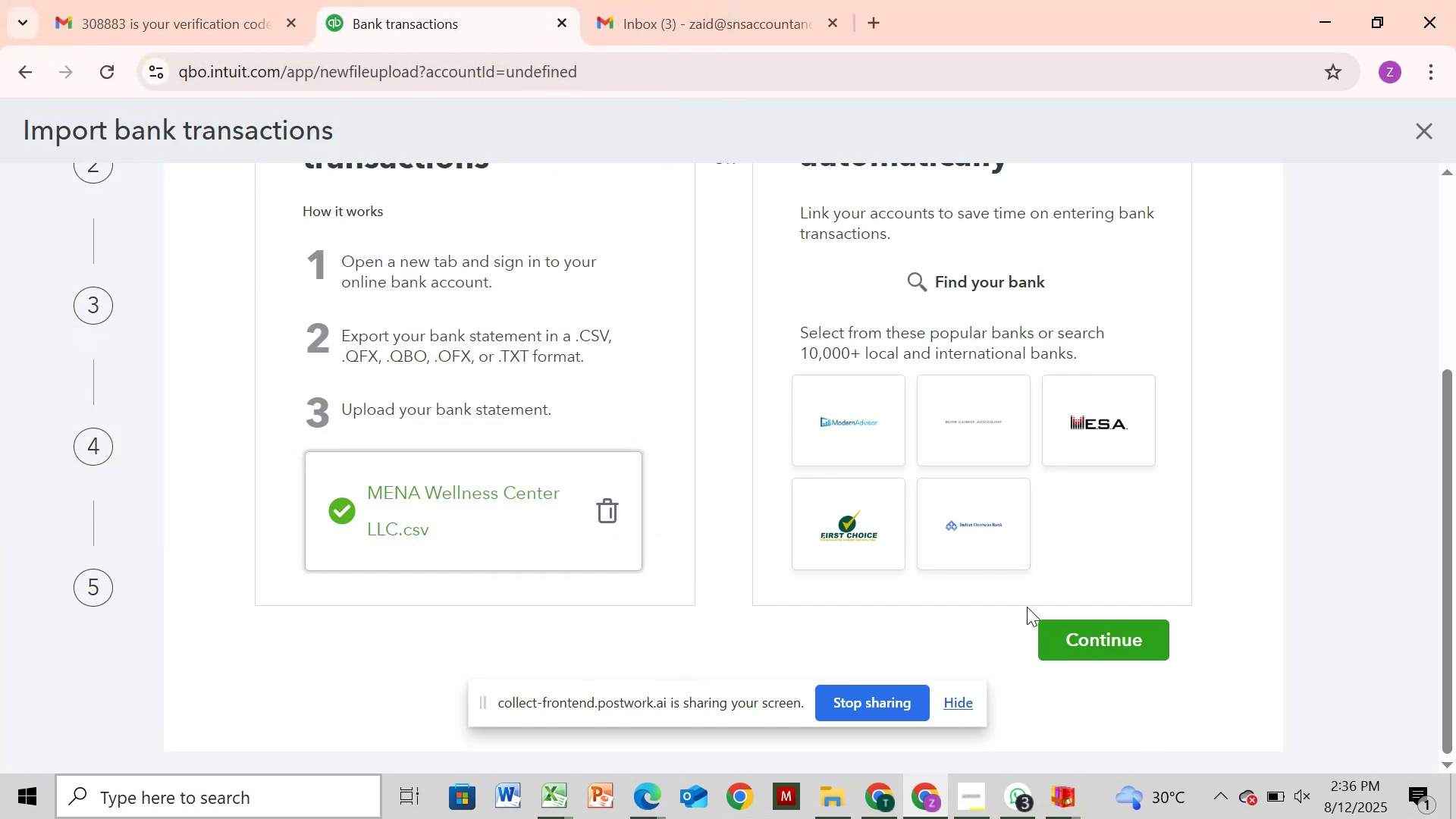 
left_click([1066, 635])
 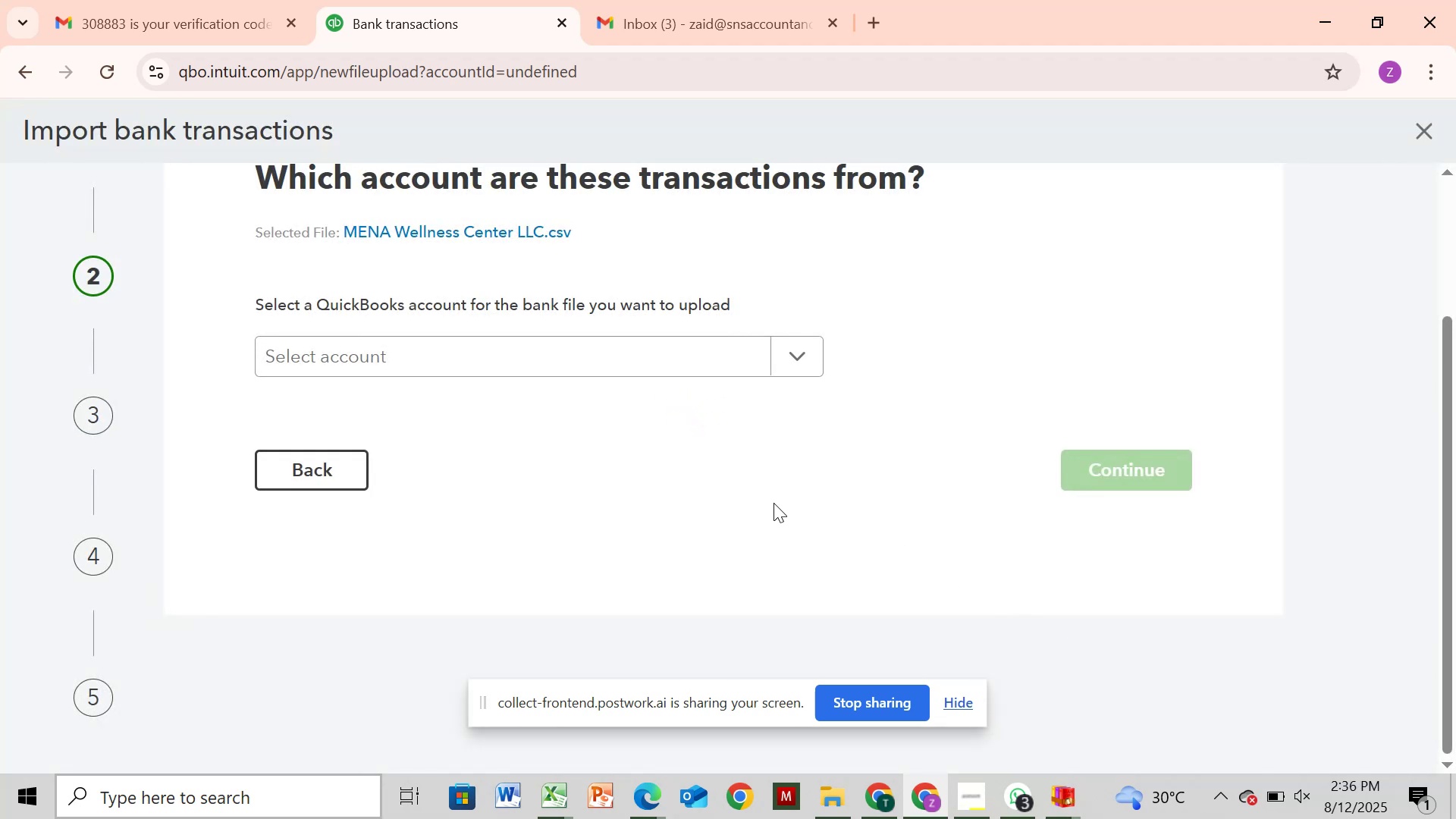 
left_click([554, 349])
 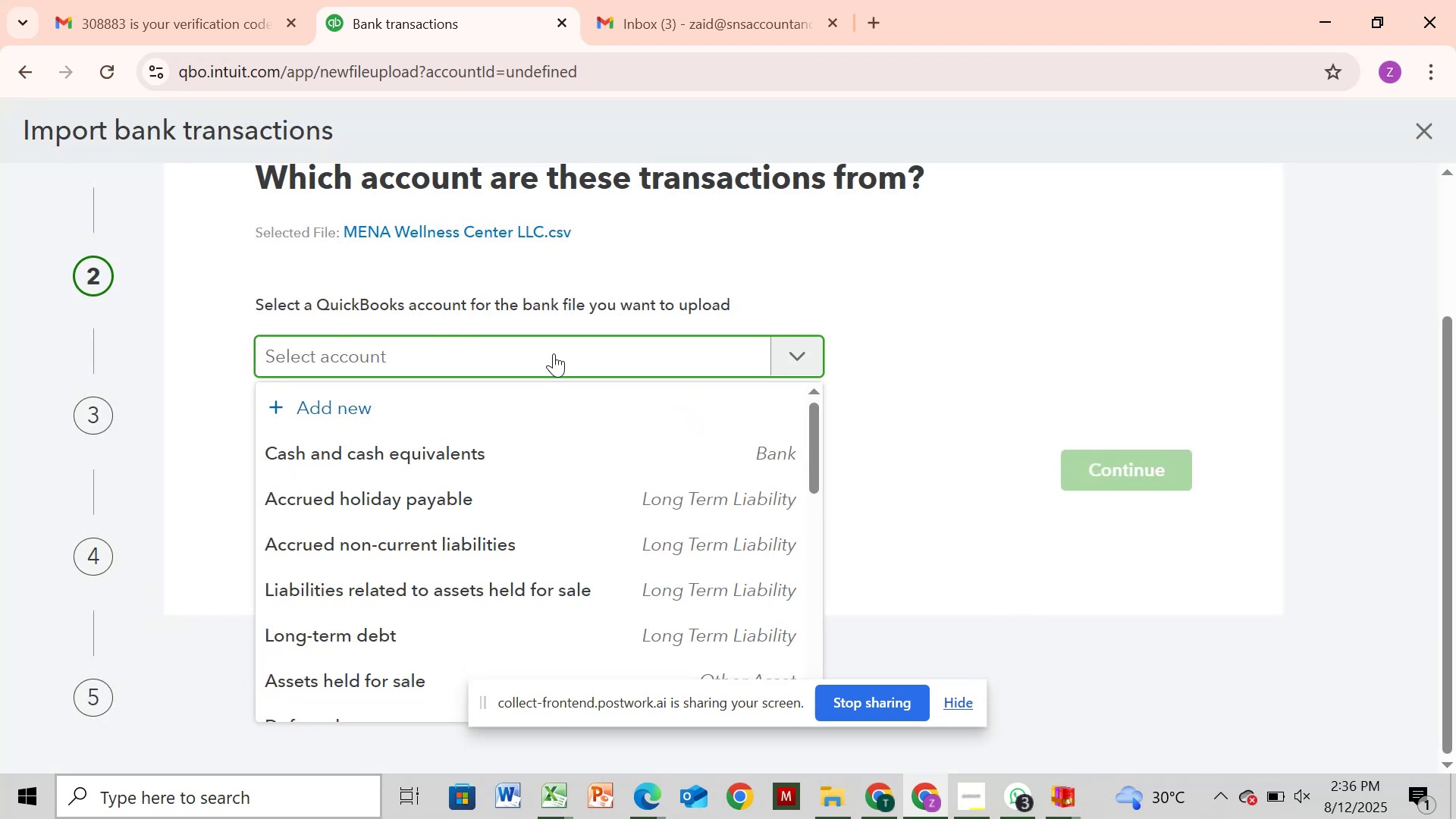 
type(ch)
 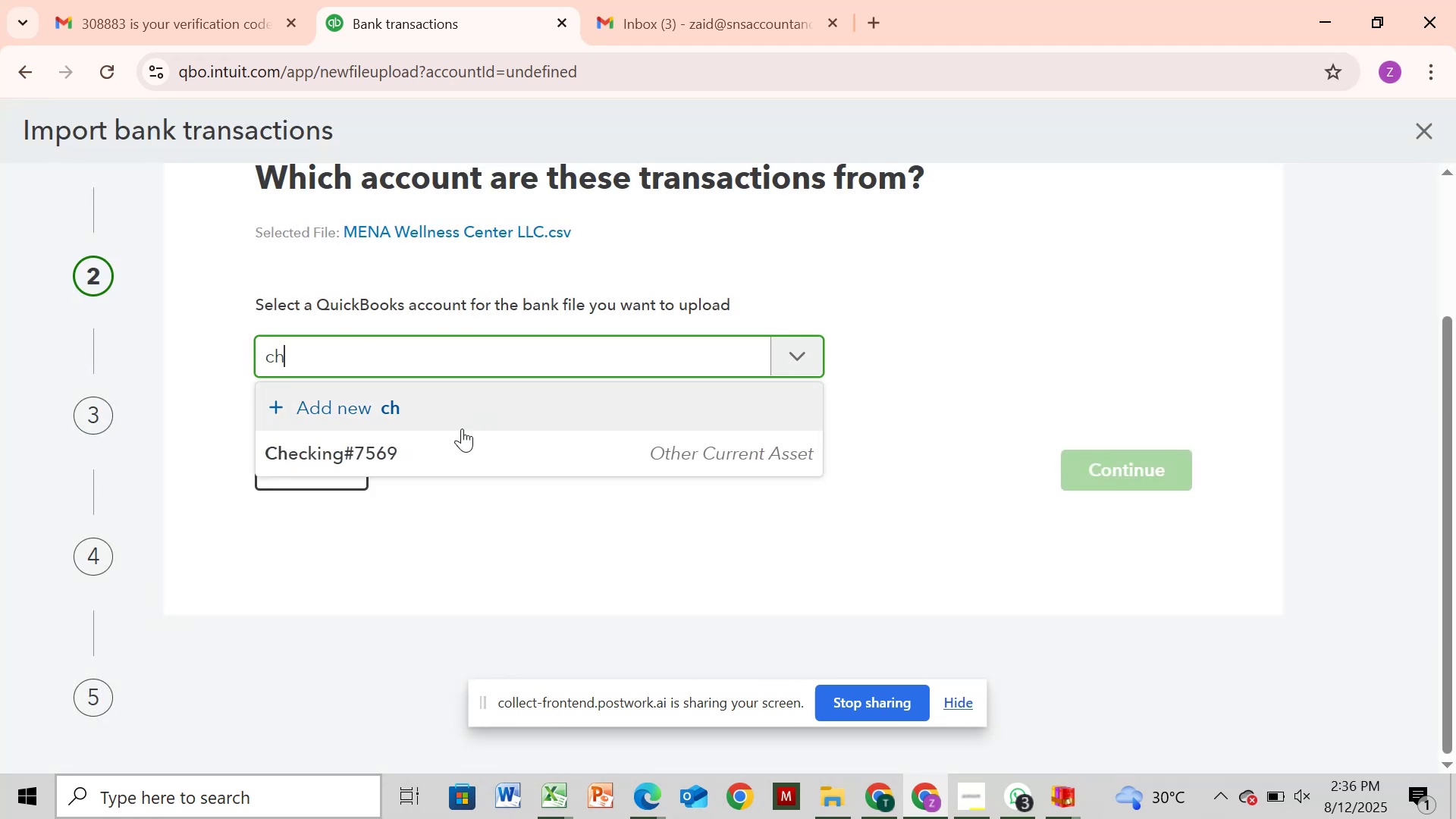 
left_click([420, 448])
 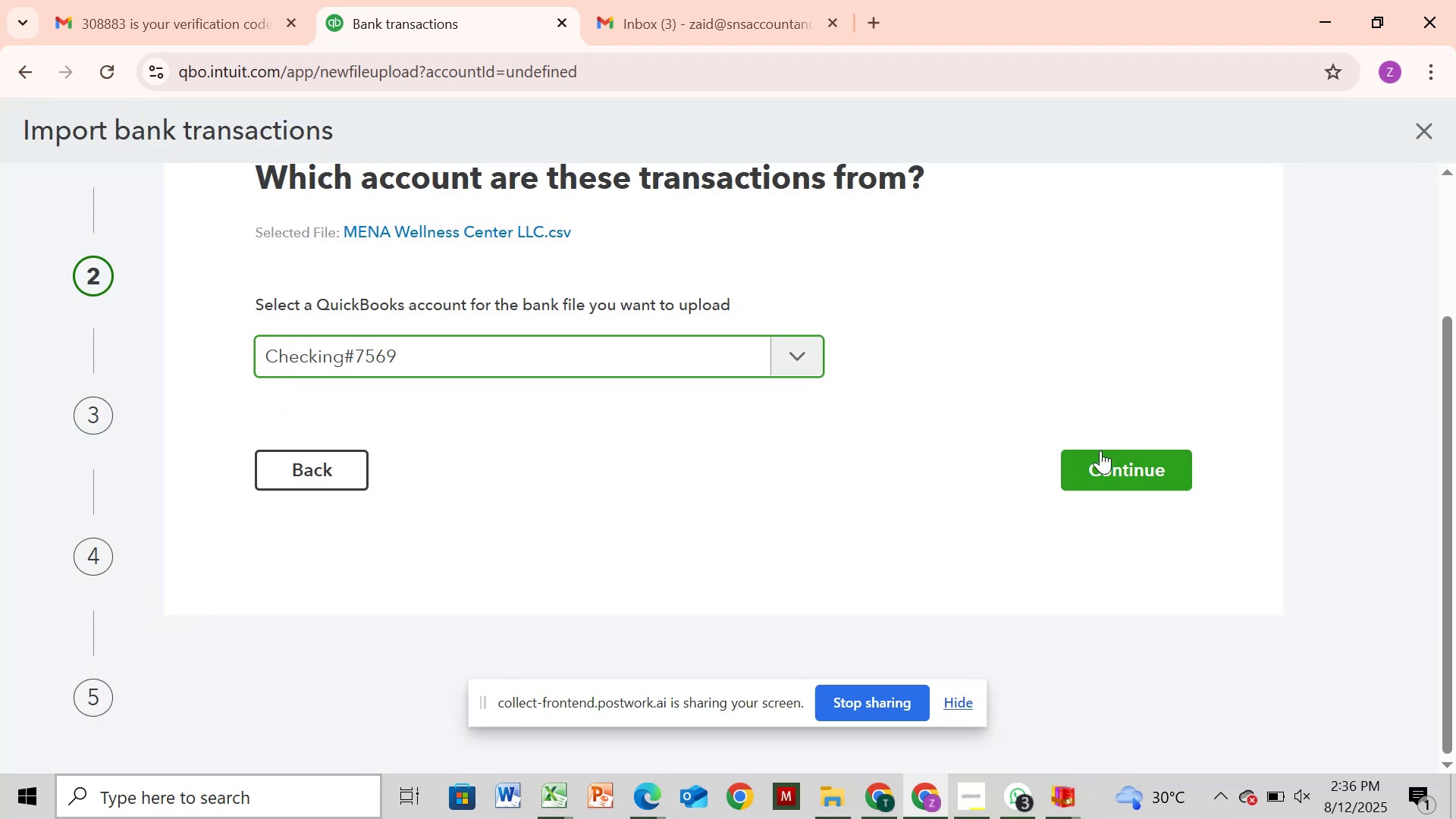 
left_click([1139, 462])
 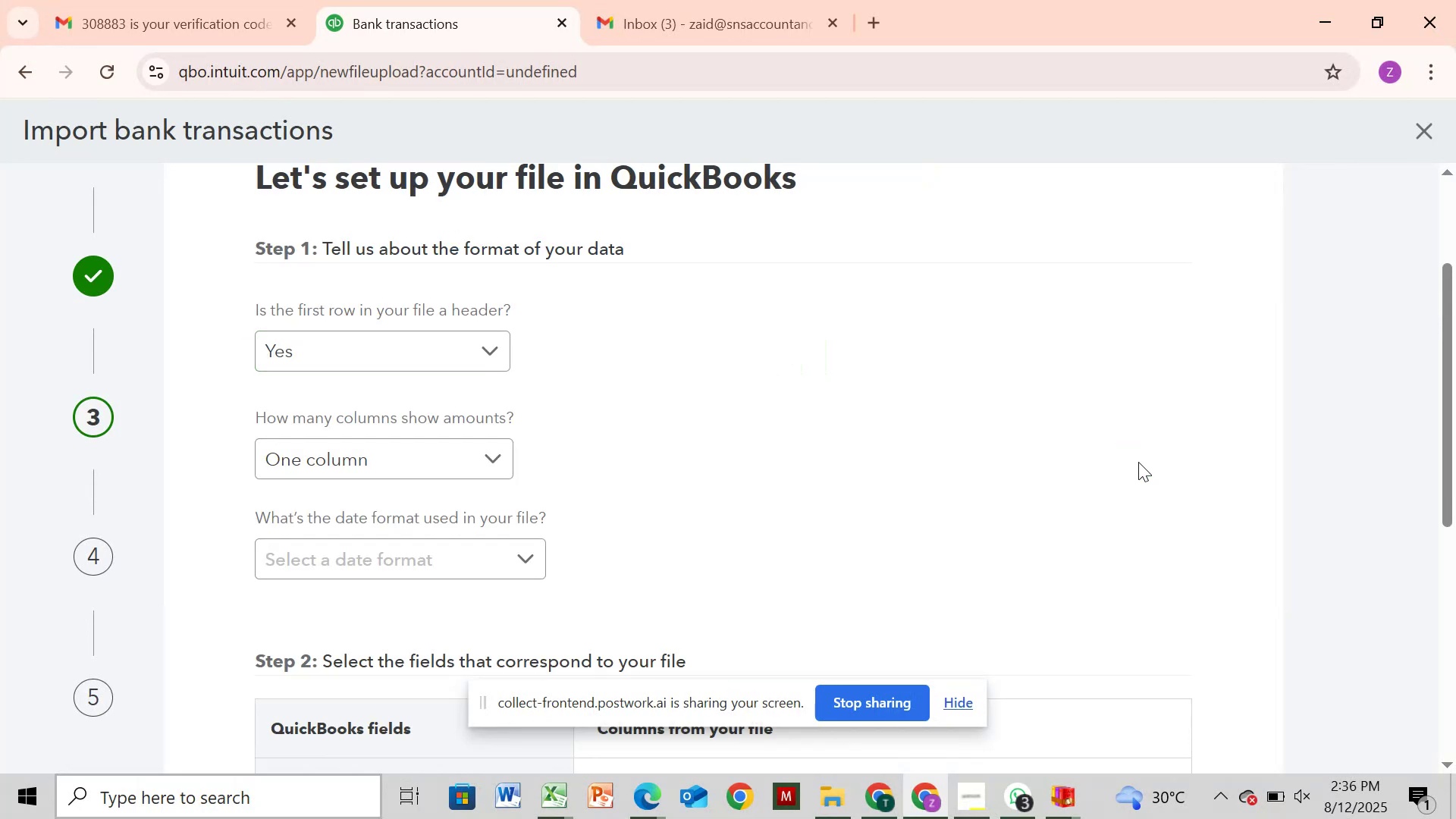 
wait(5.62)
 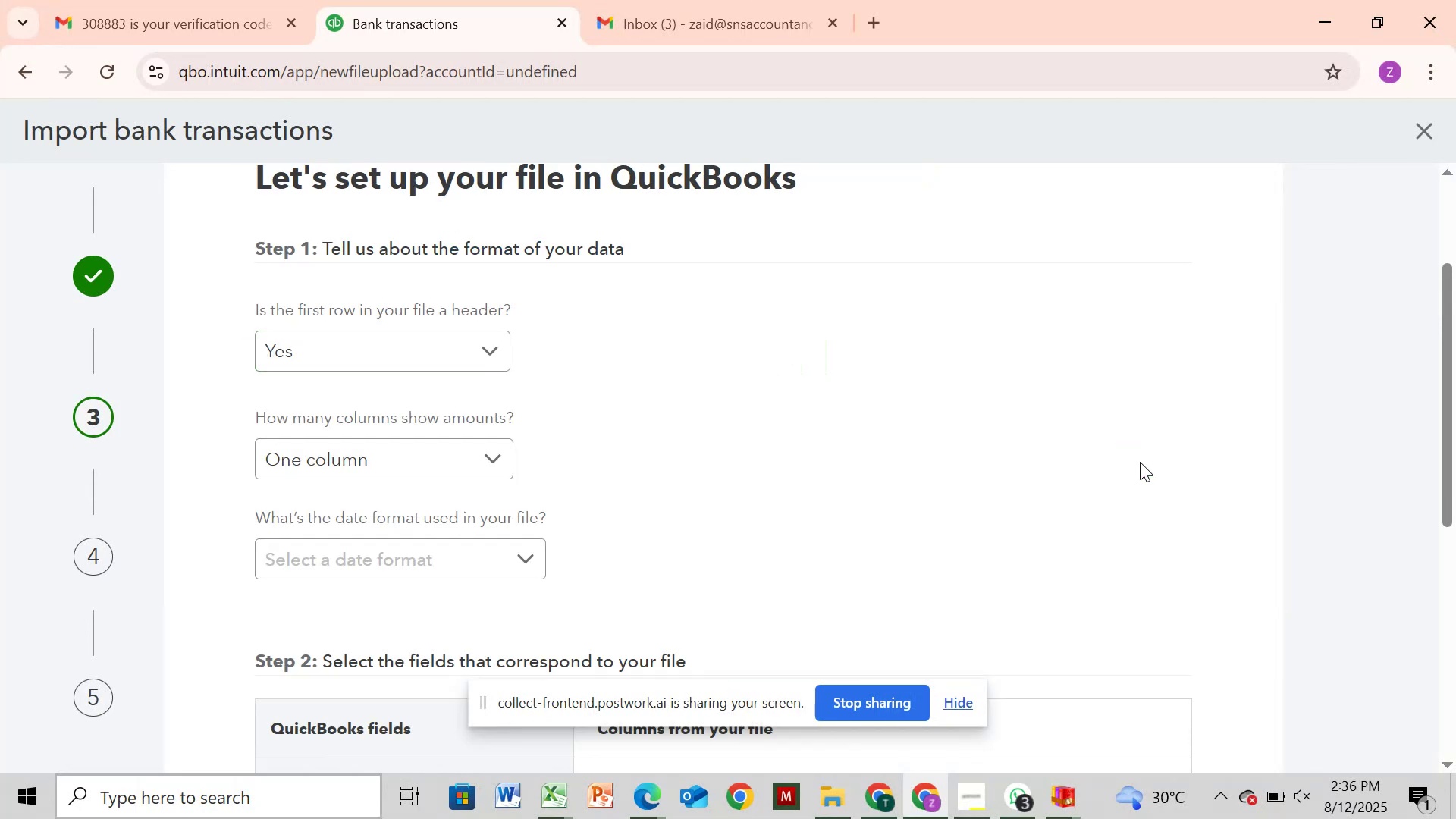 
left_click([1451, 595])
 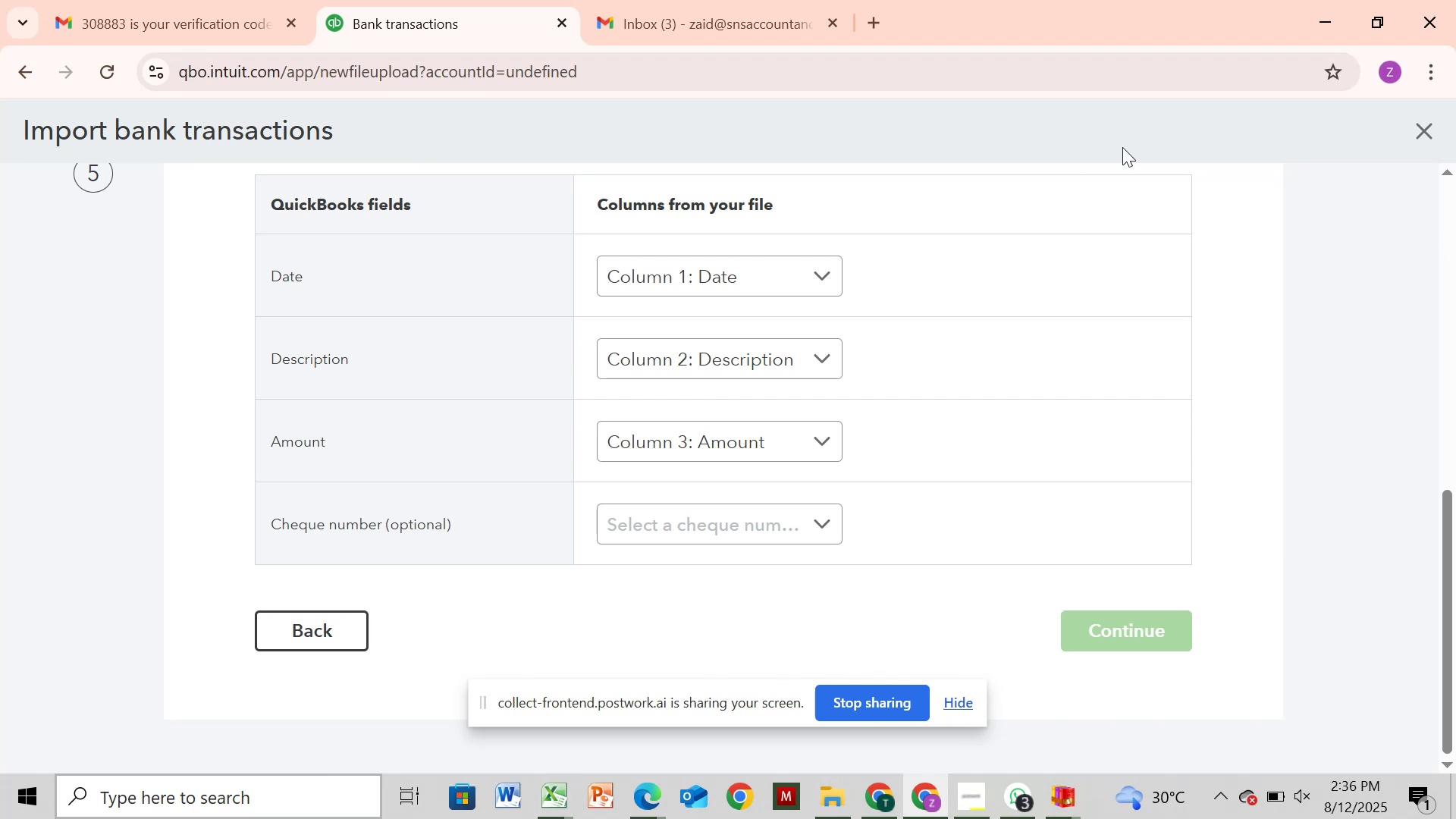 
wait(7.54)
 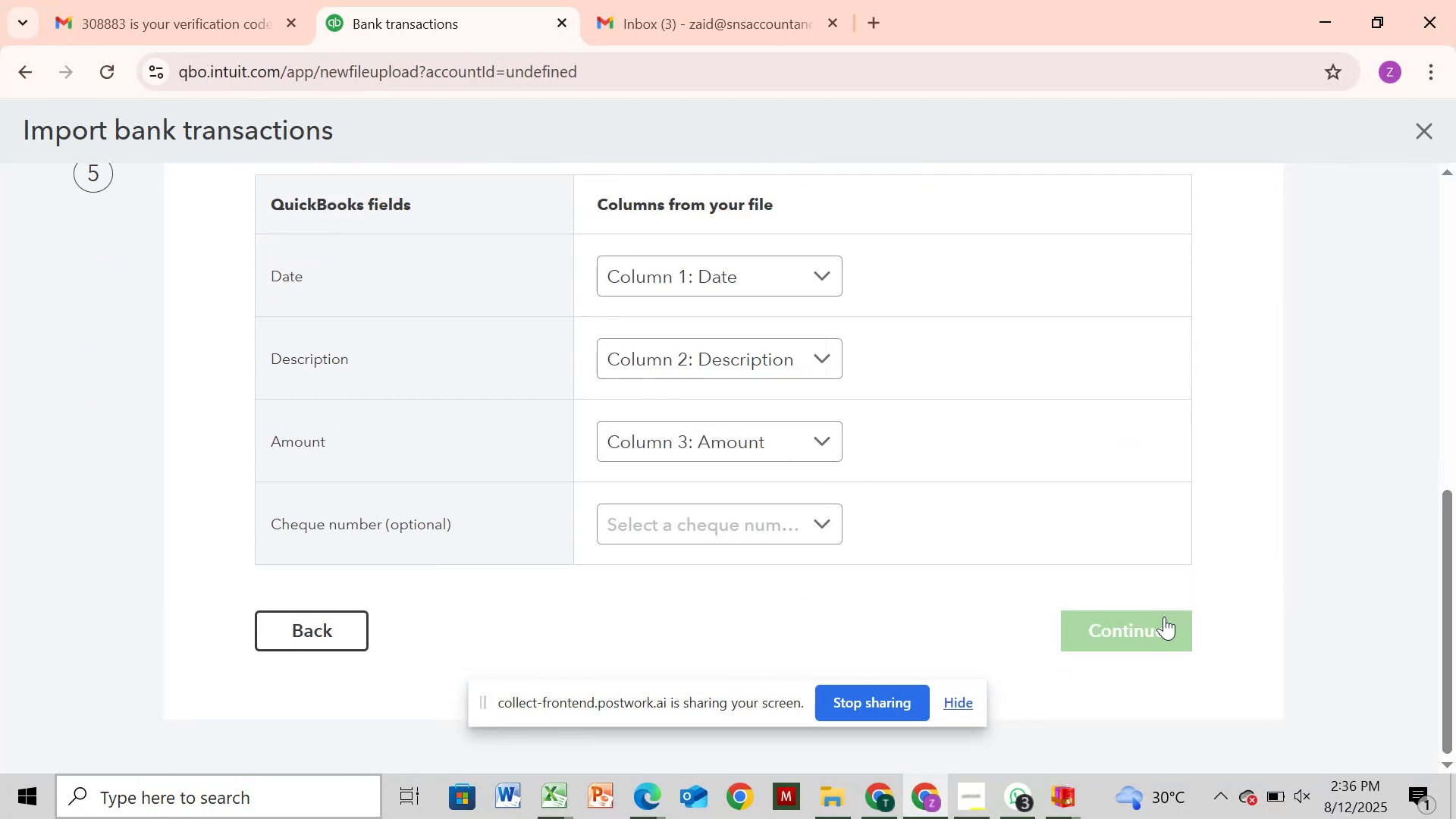 
left_click([1448, 391])
 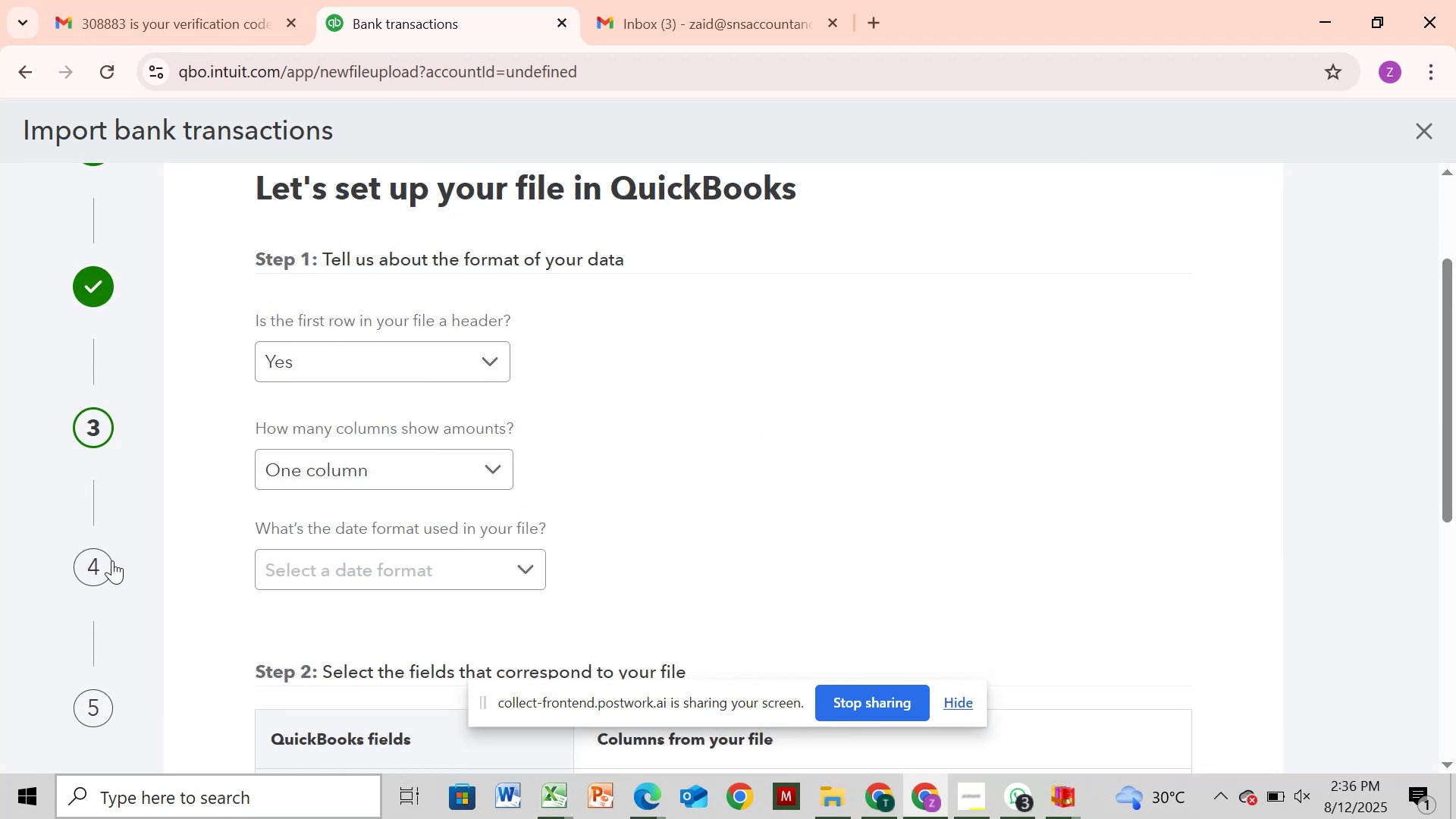 
left_click([112, 564])
 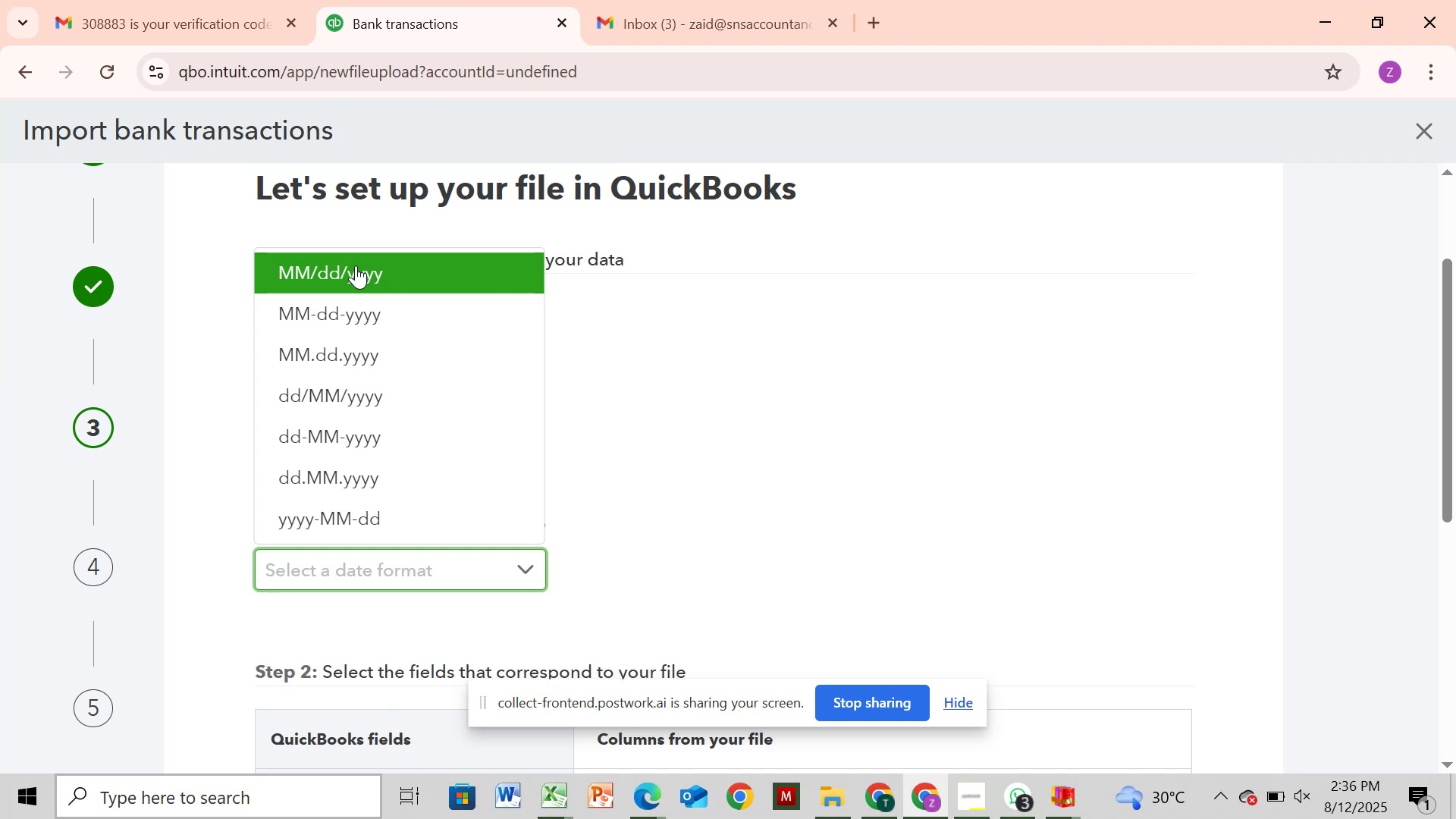 
wait(7.14)
 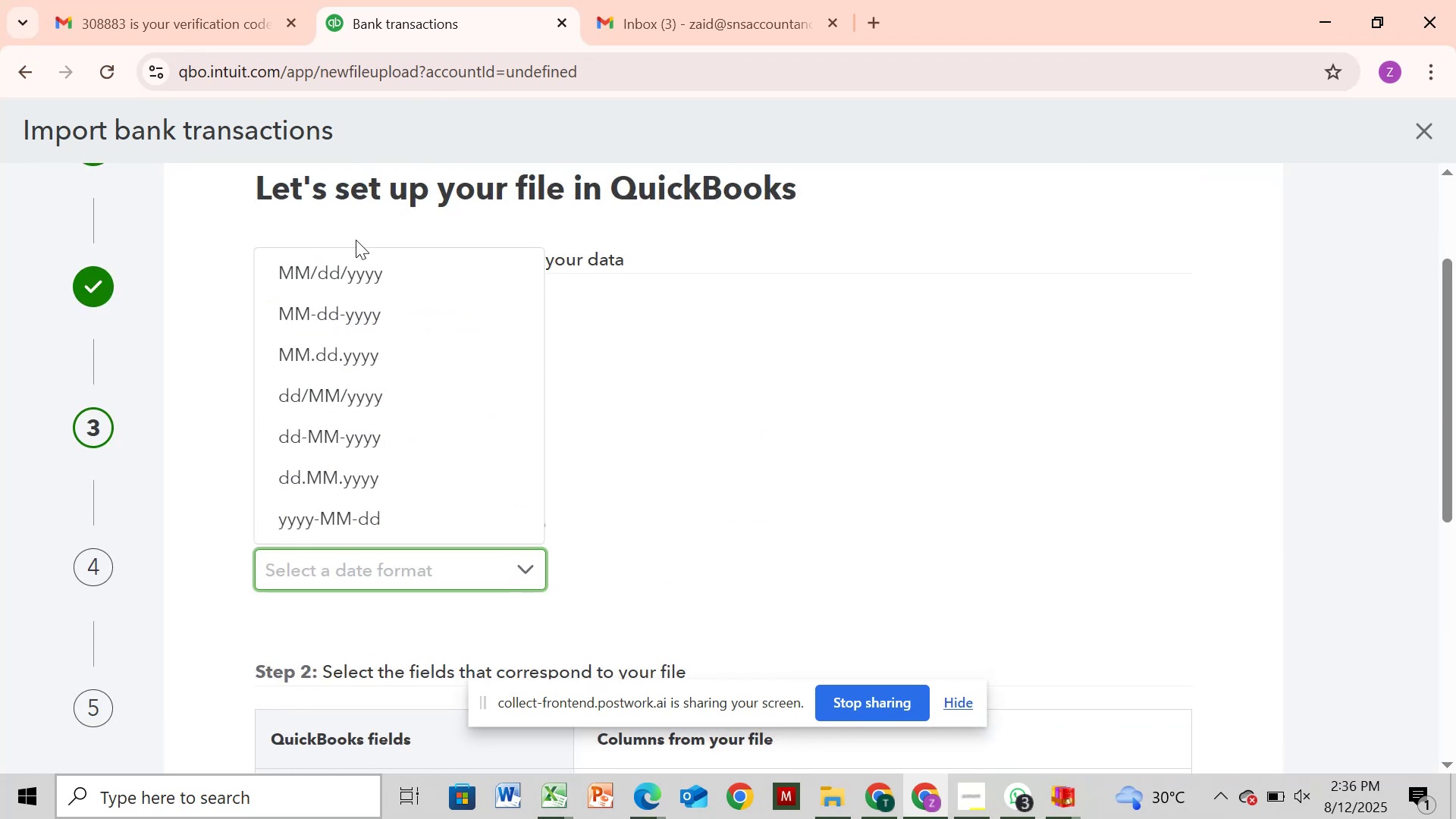 
left_click([356, 267])
 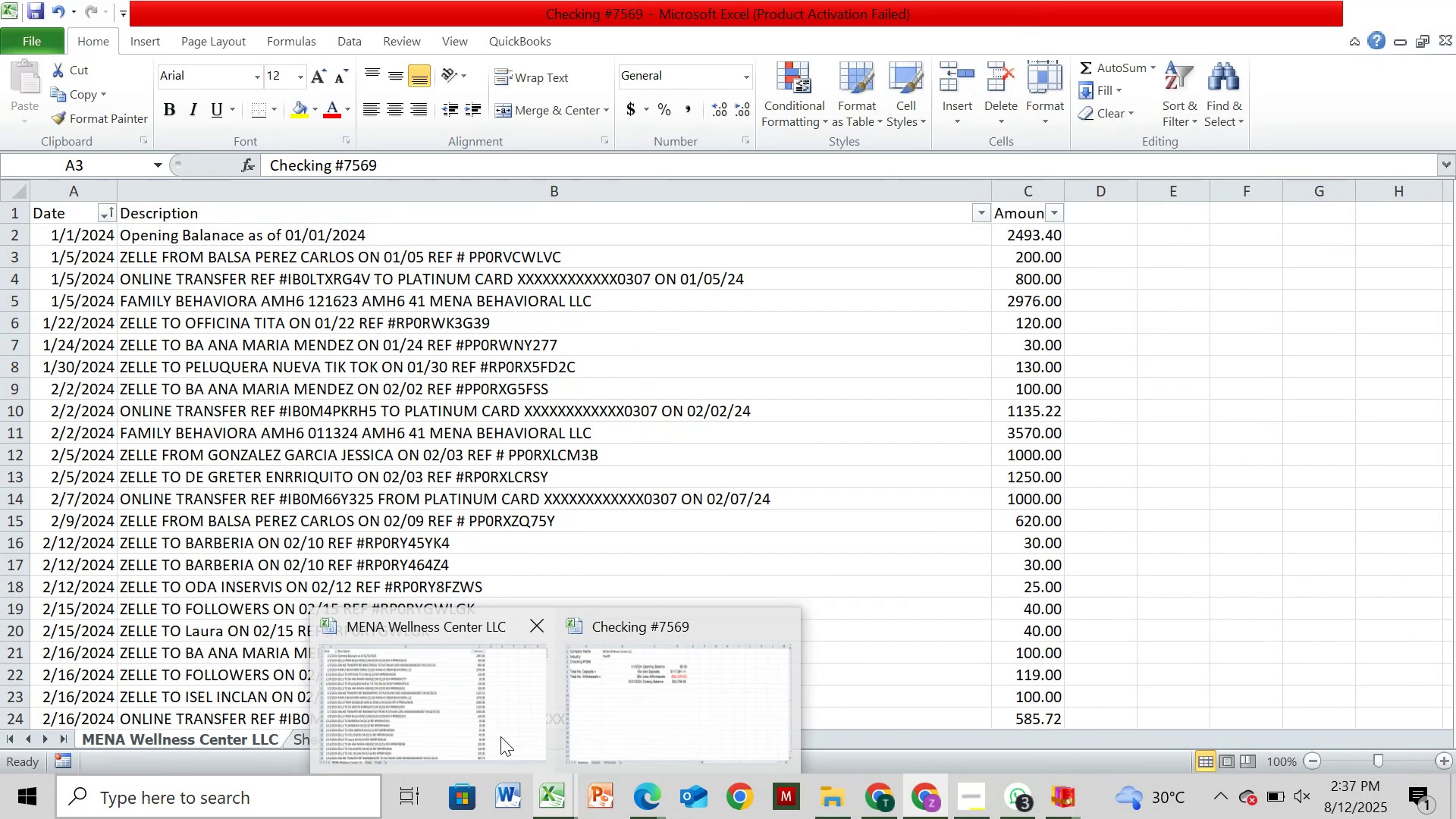 
wait(14.18)
 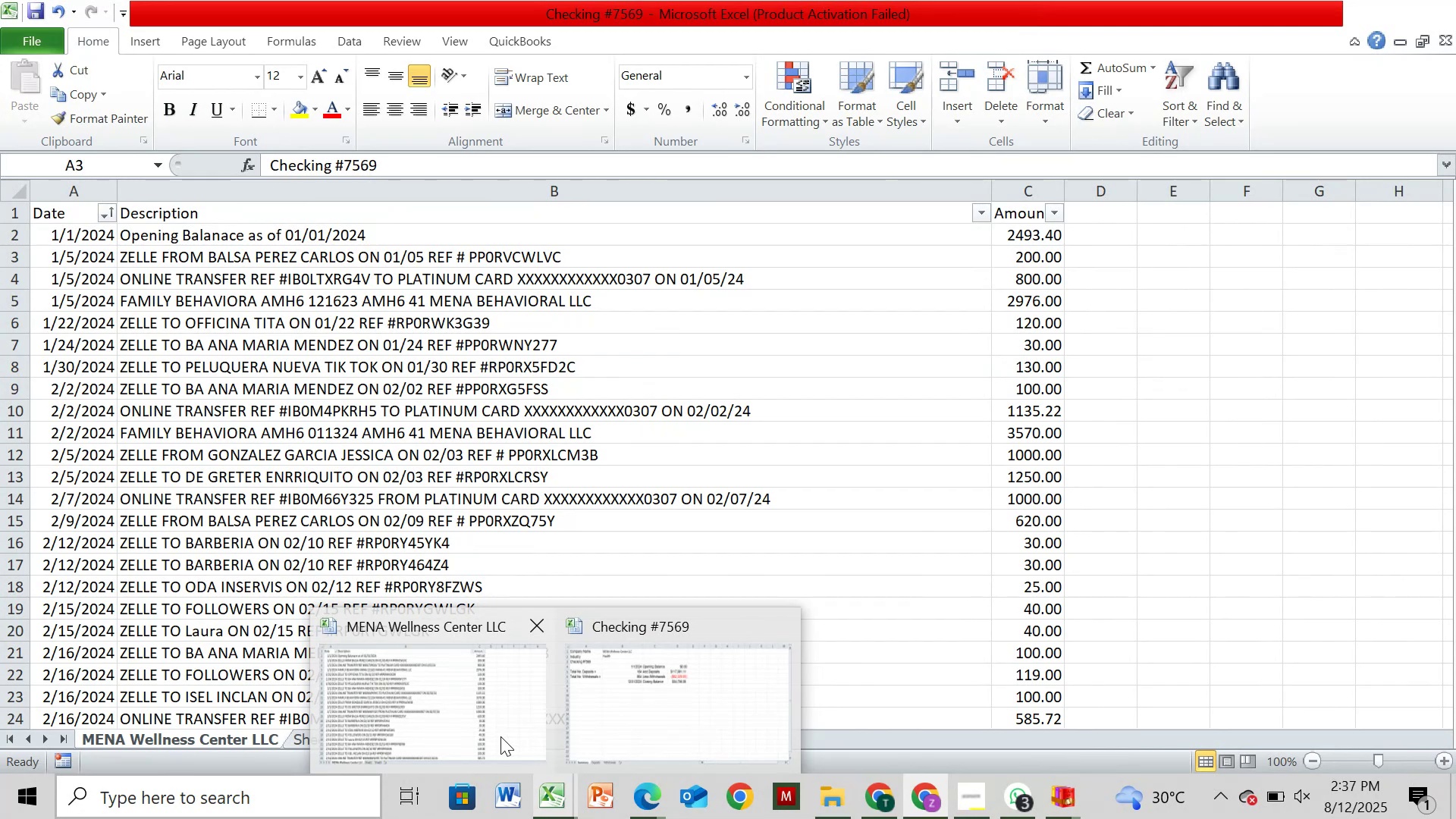 
left_click([1453, 672])
 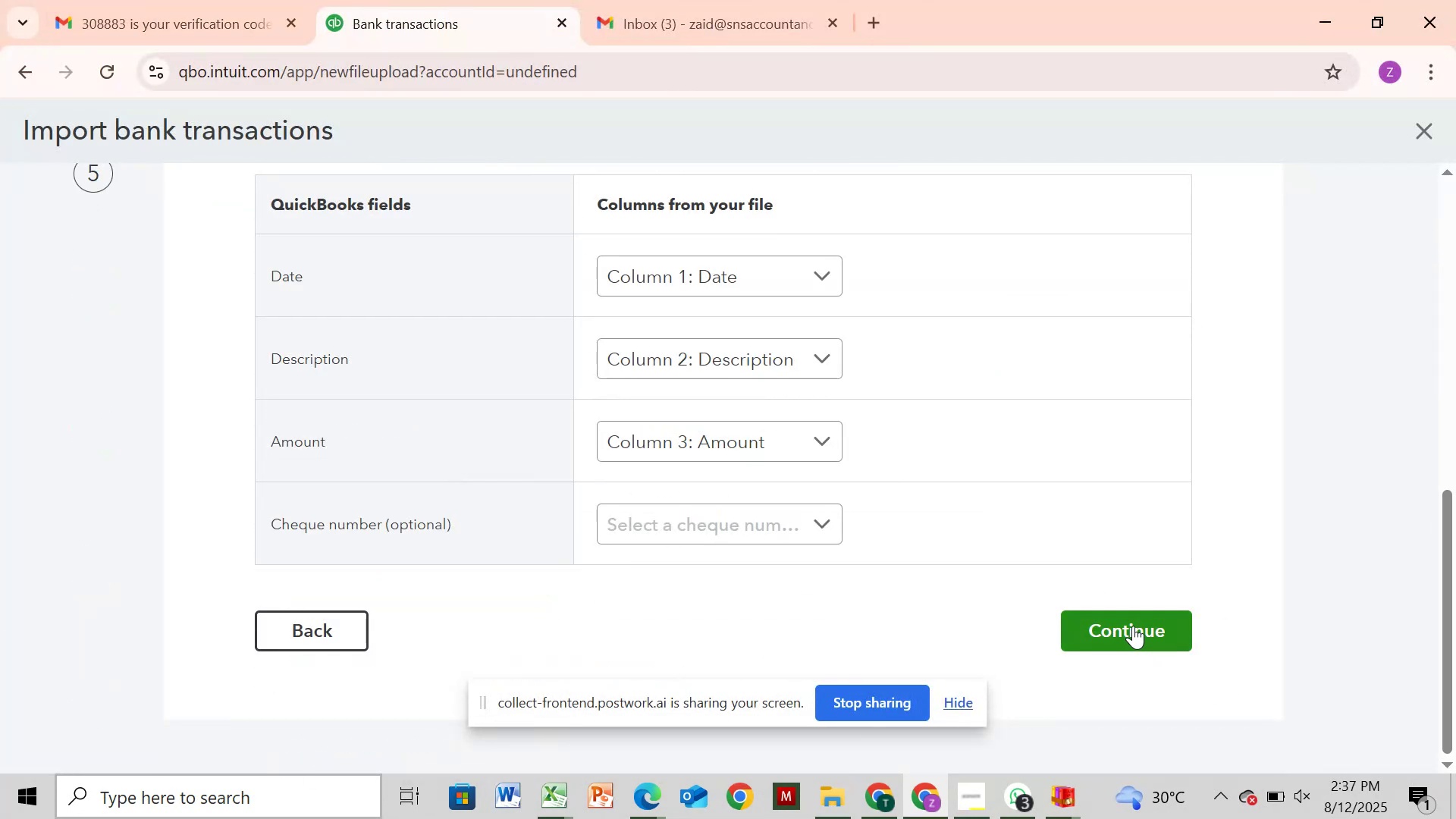 
left_click([1133, 626])
 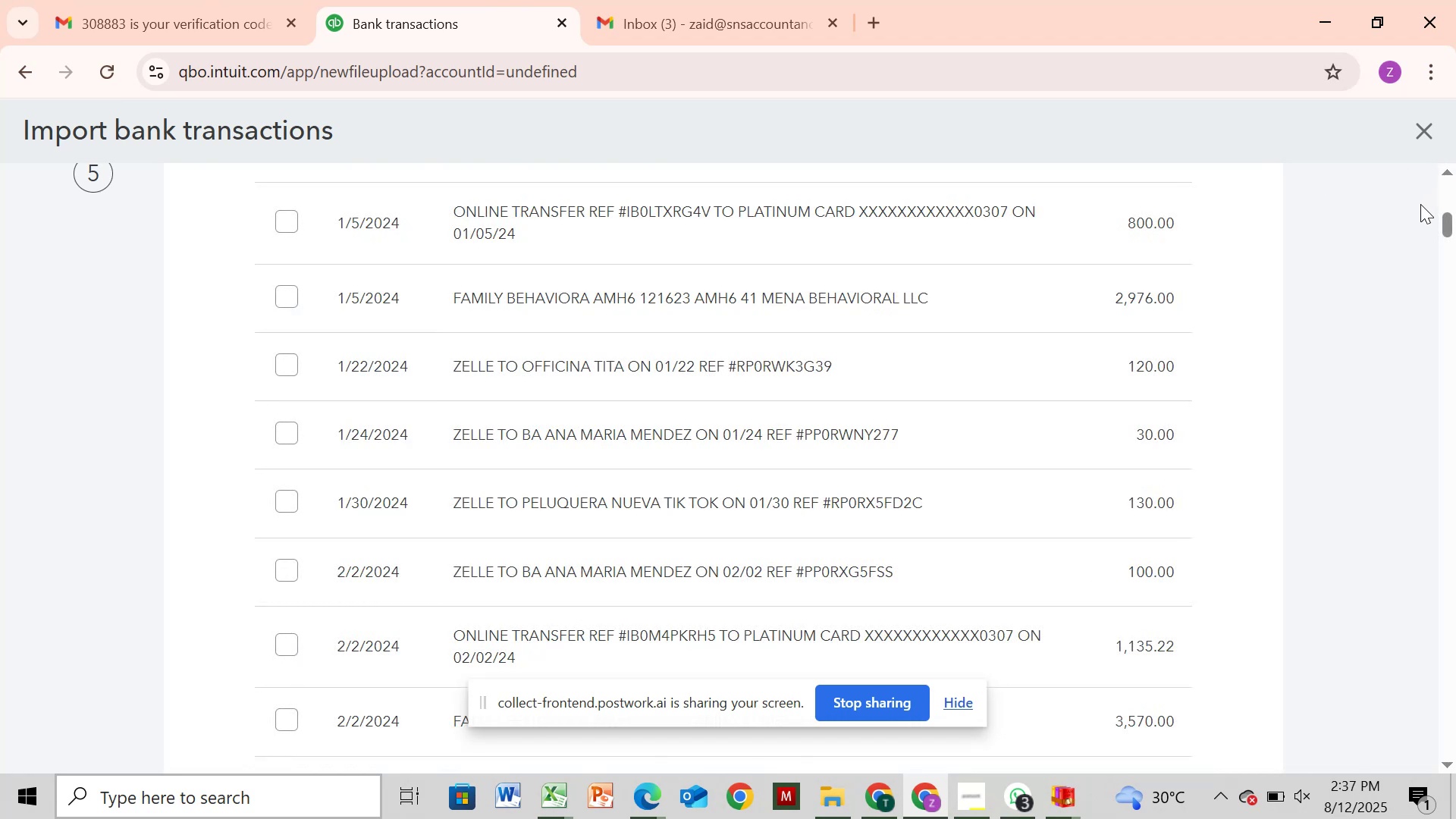 
left_click([1441, 186])
 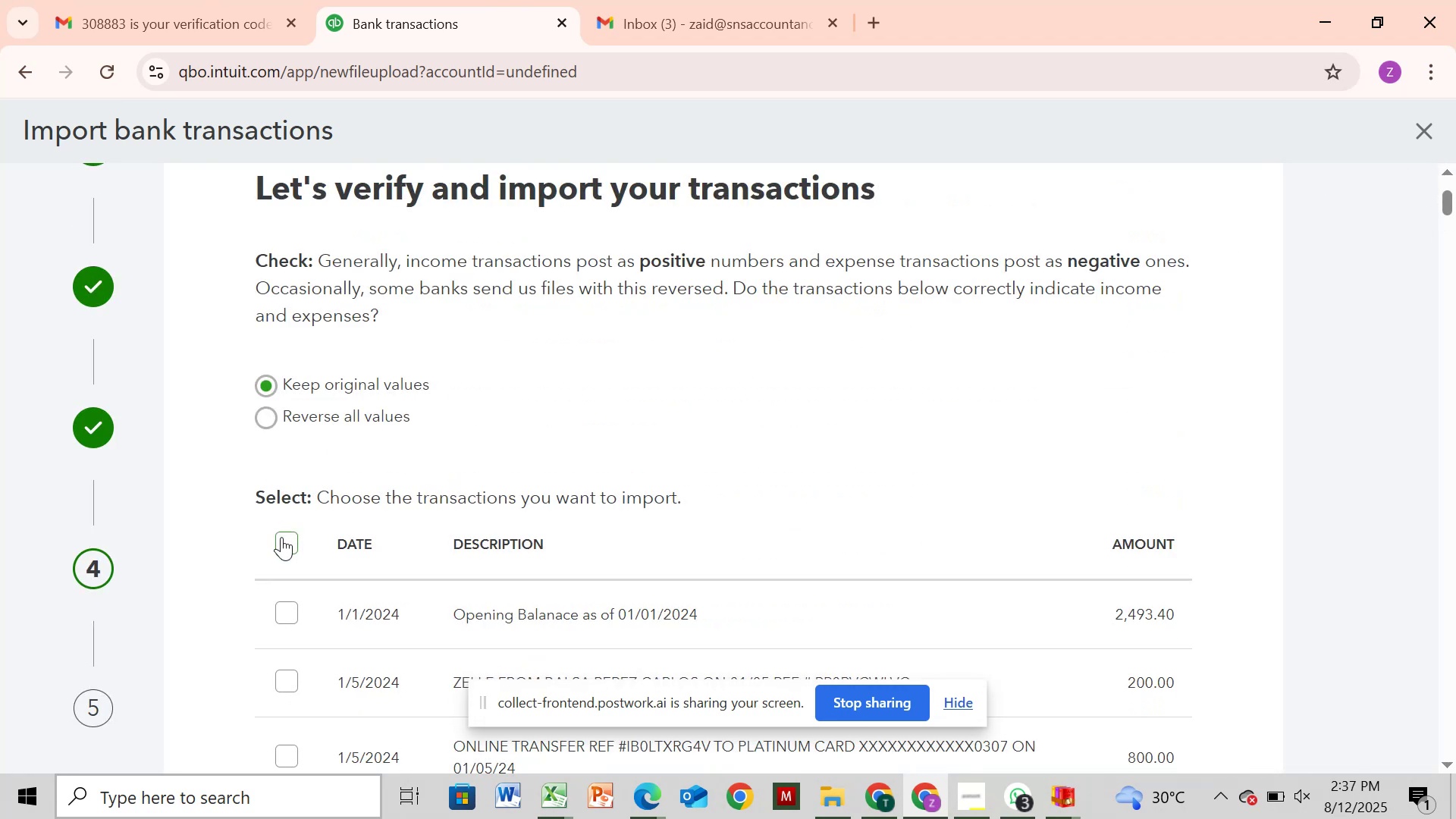 
left_click([285, 538])
 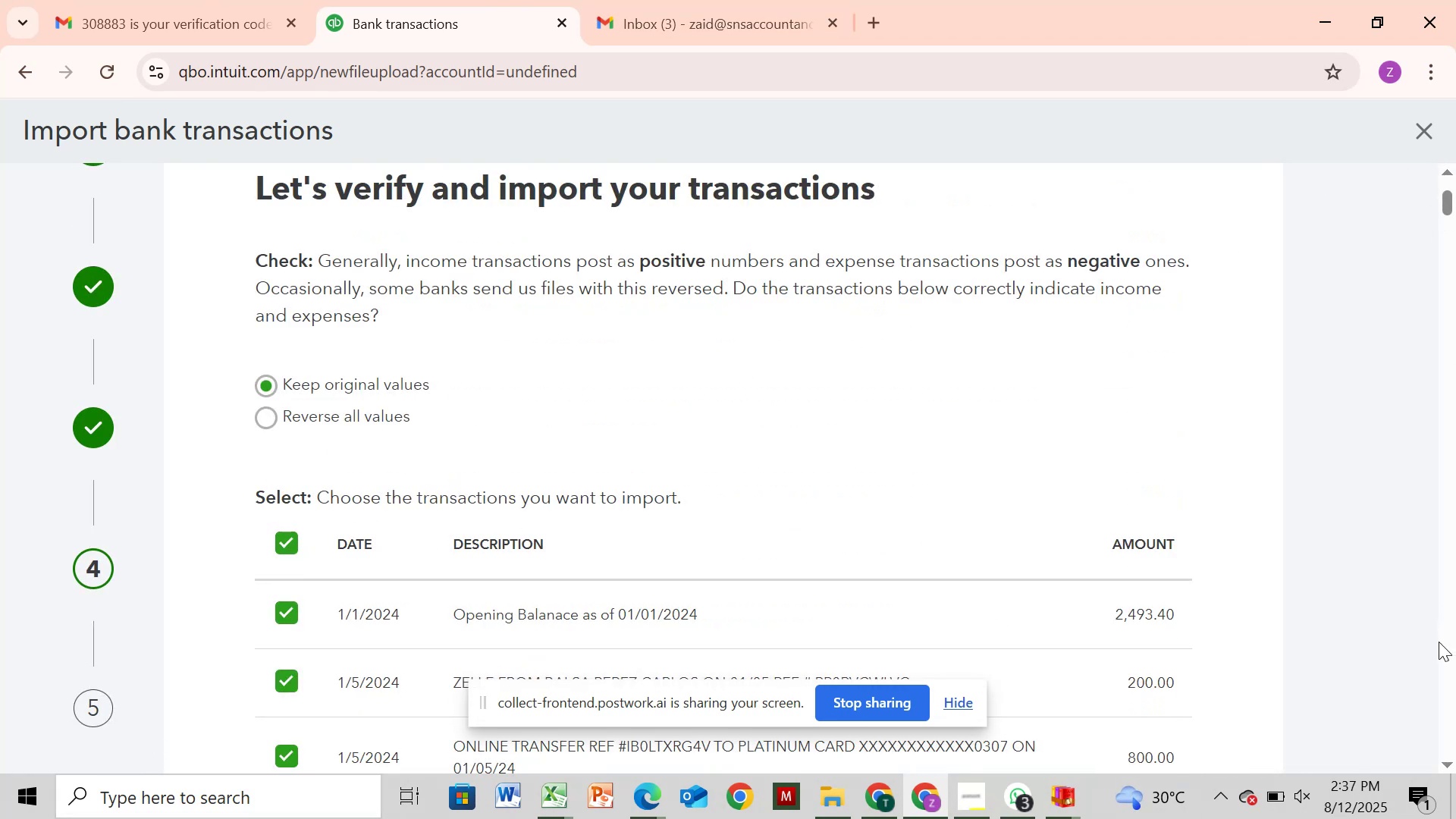 
left_click([1448, 648])
 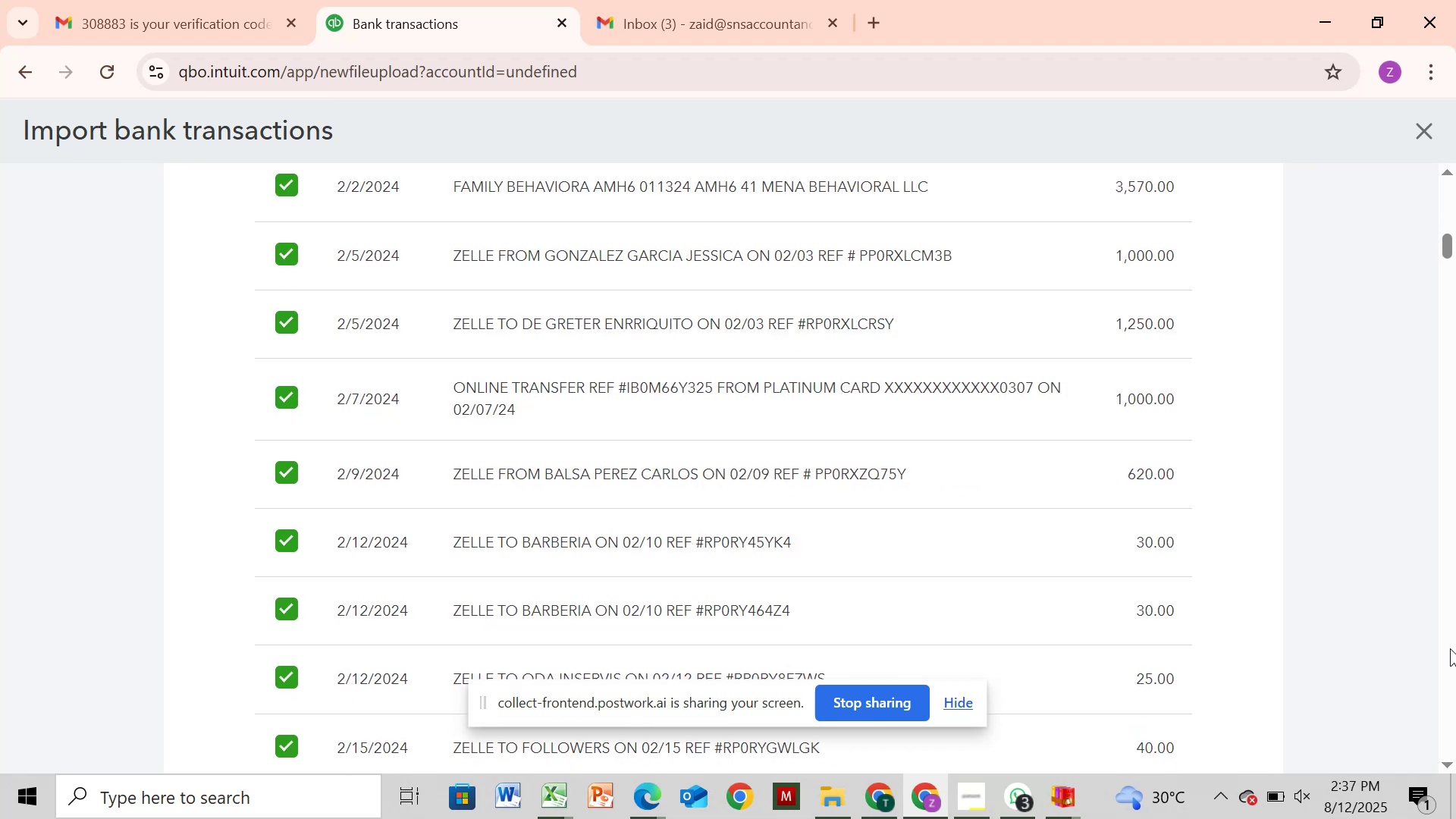 
triple_click([1450, 648])
 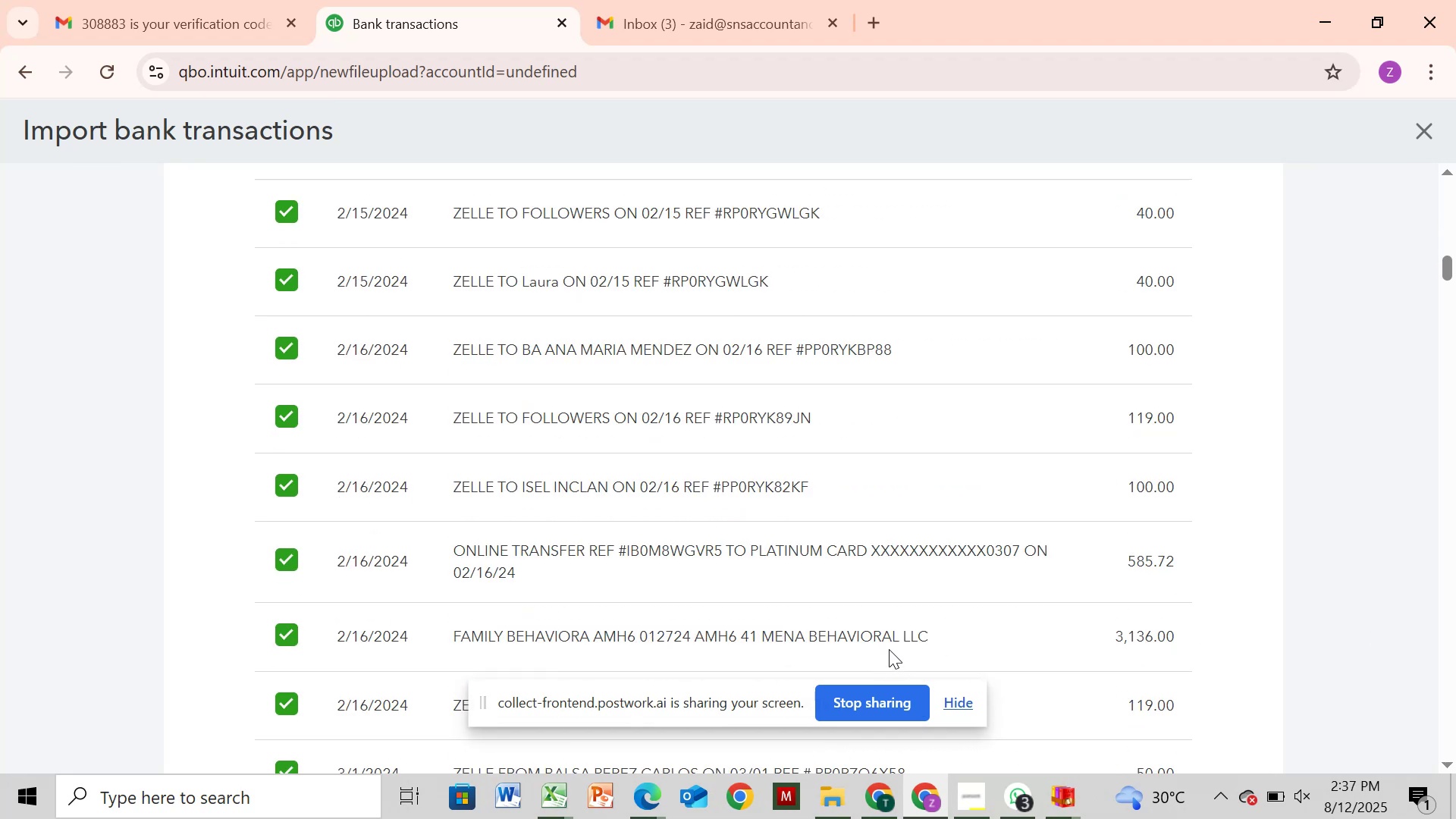 
mouse_move([547, 780])
 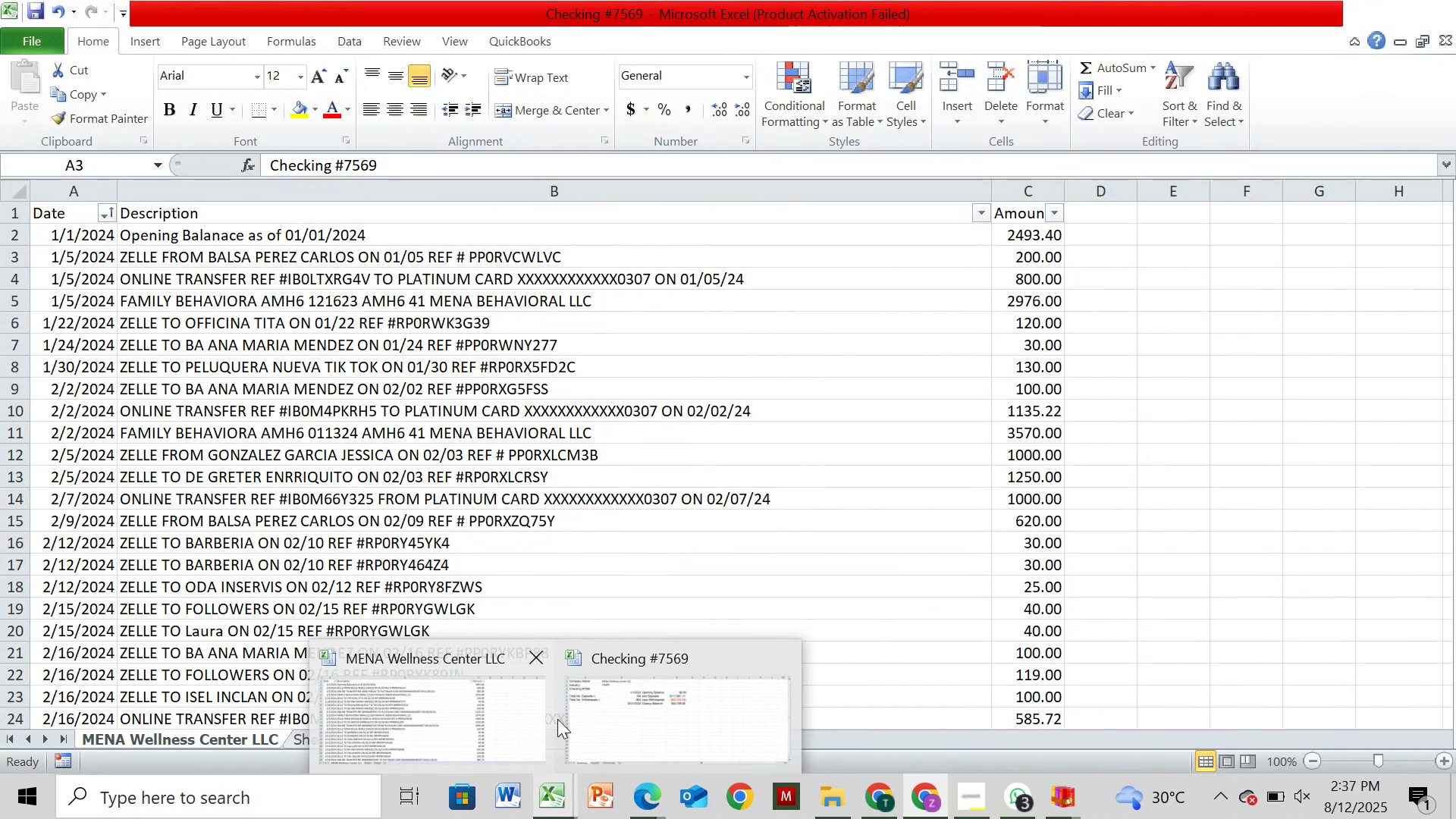 
left_click([607, 716])
 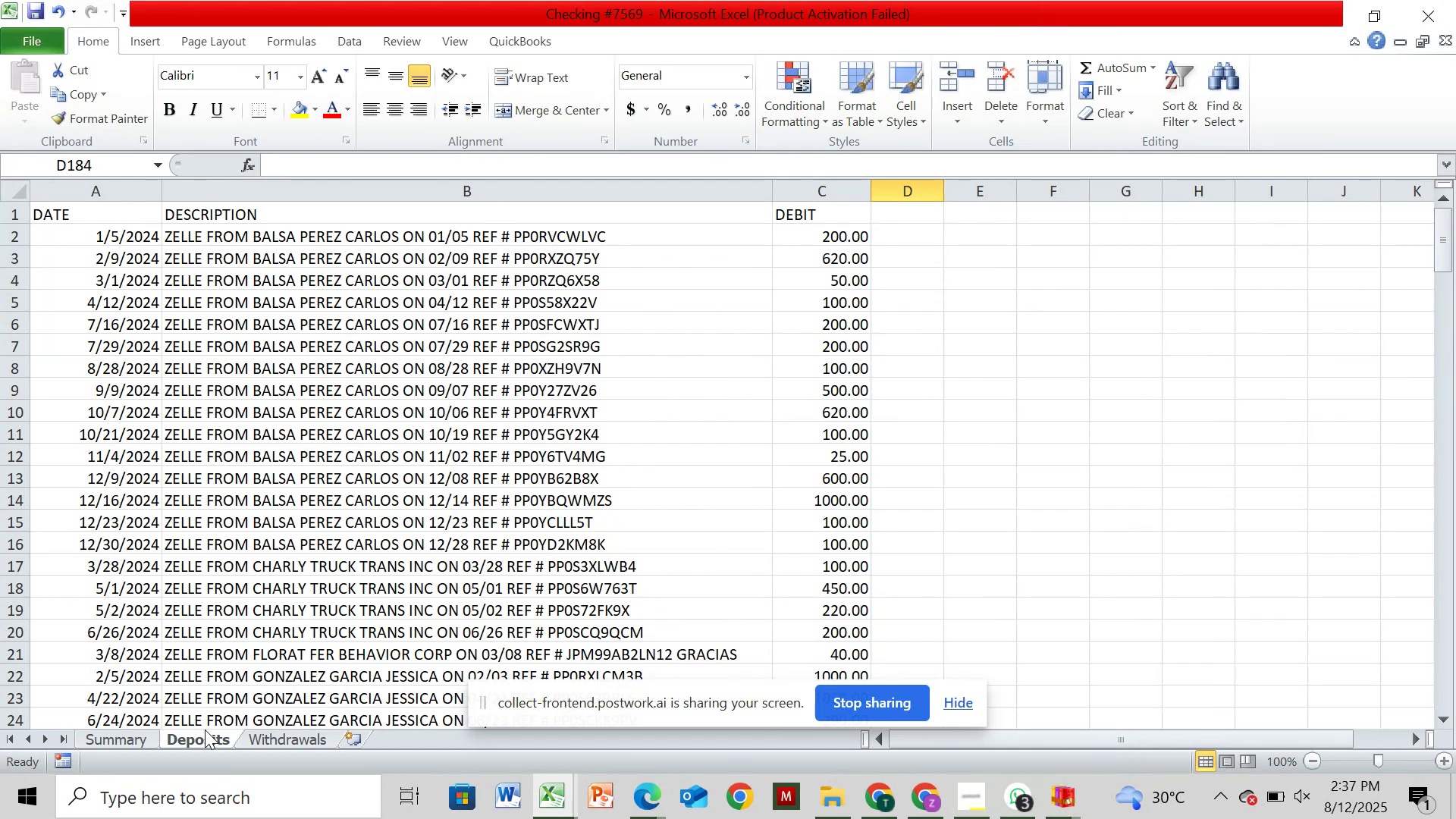 
wait(18.04)
 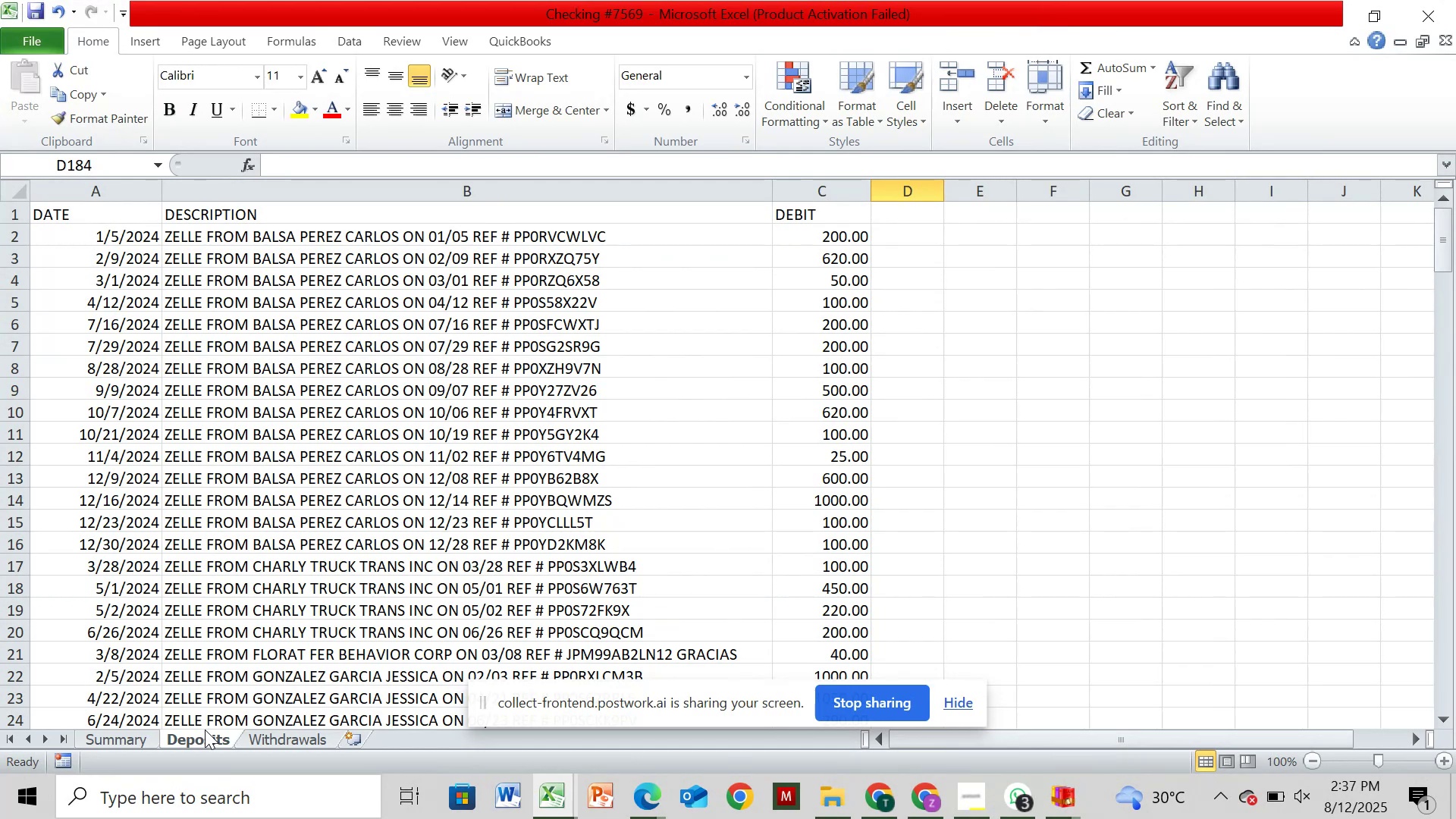 
left_click([923, 800])
 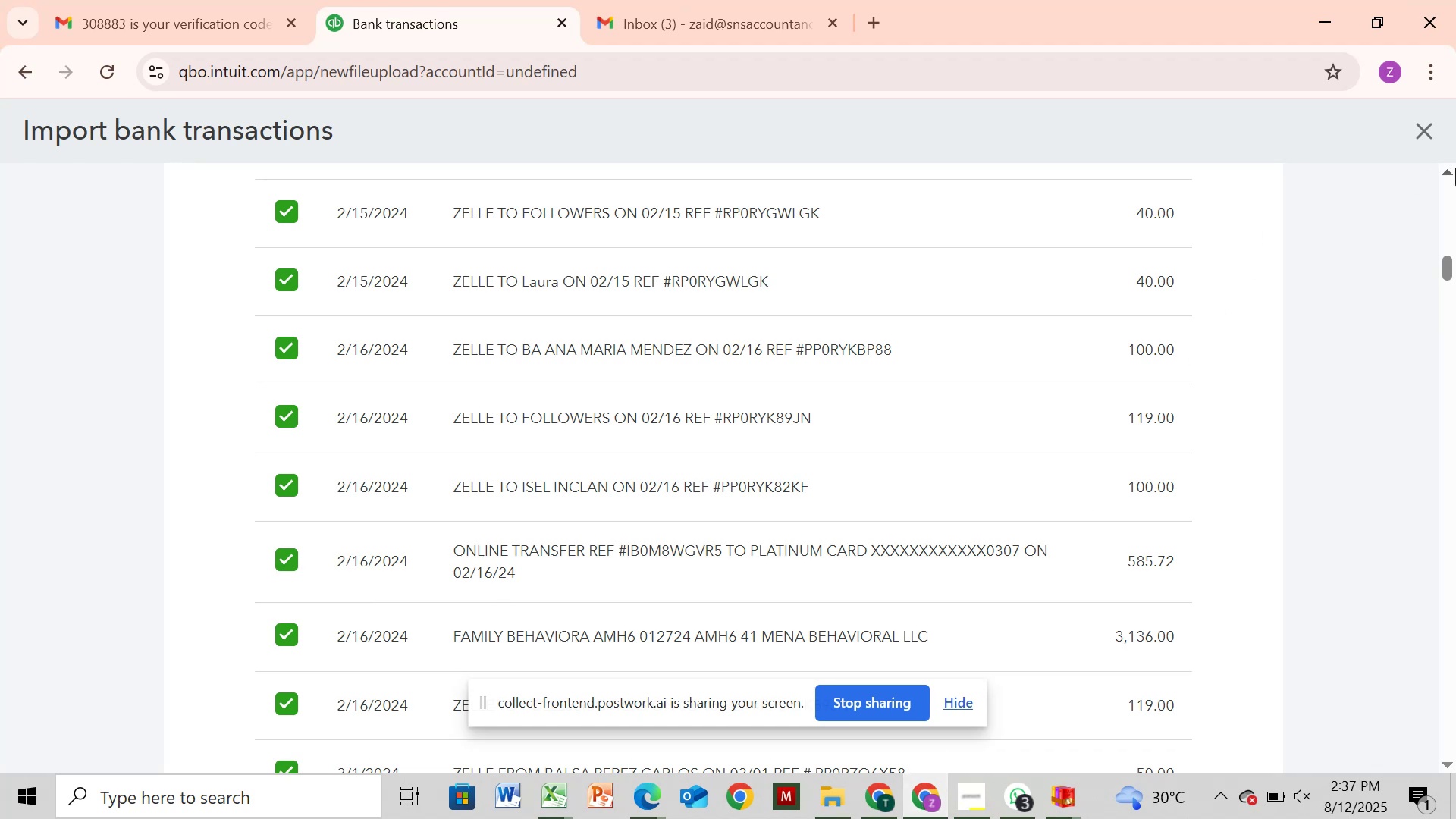 
left_click([1455, 202])
 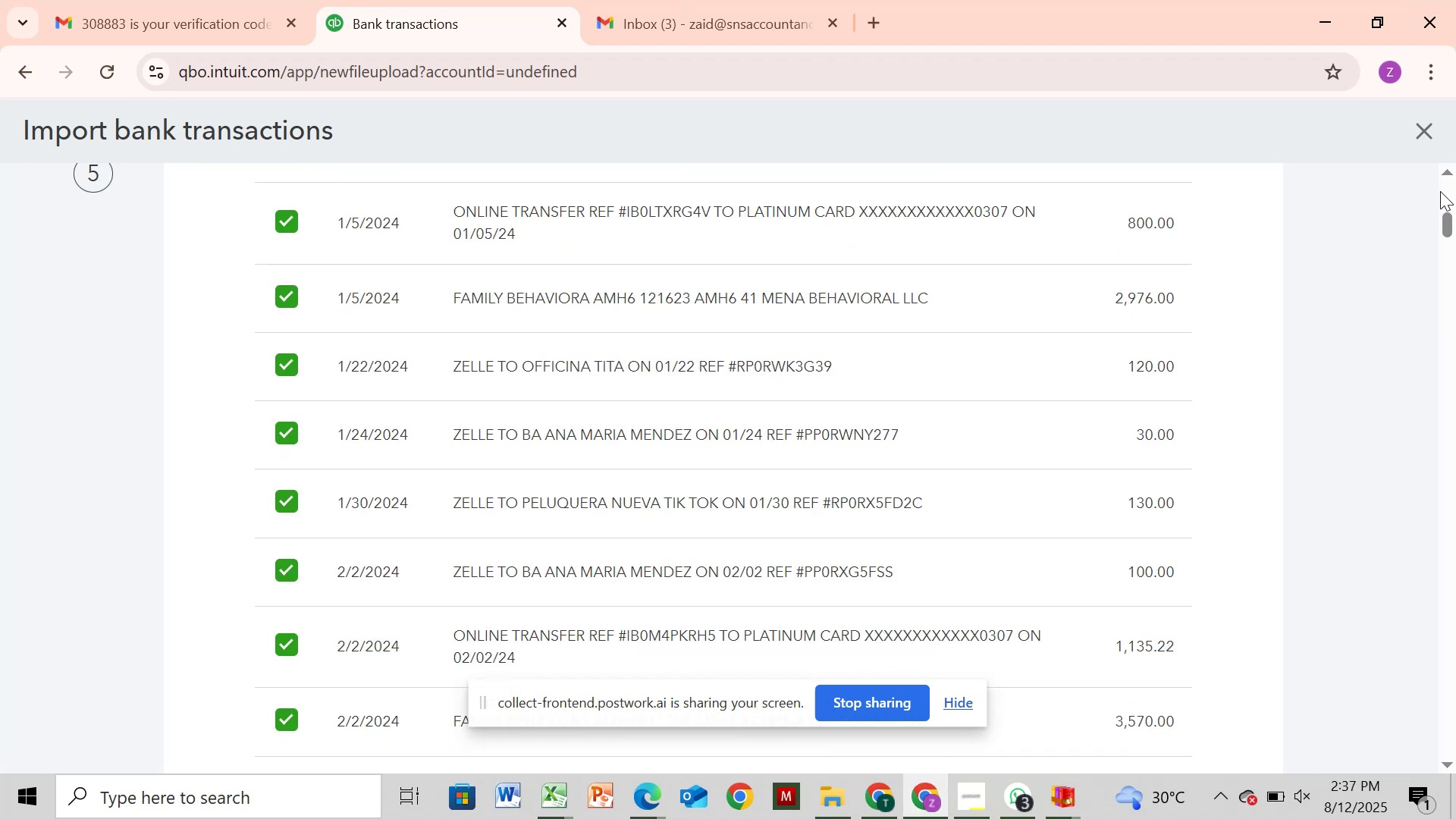 
double_click([1440, 186])
 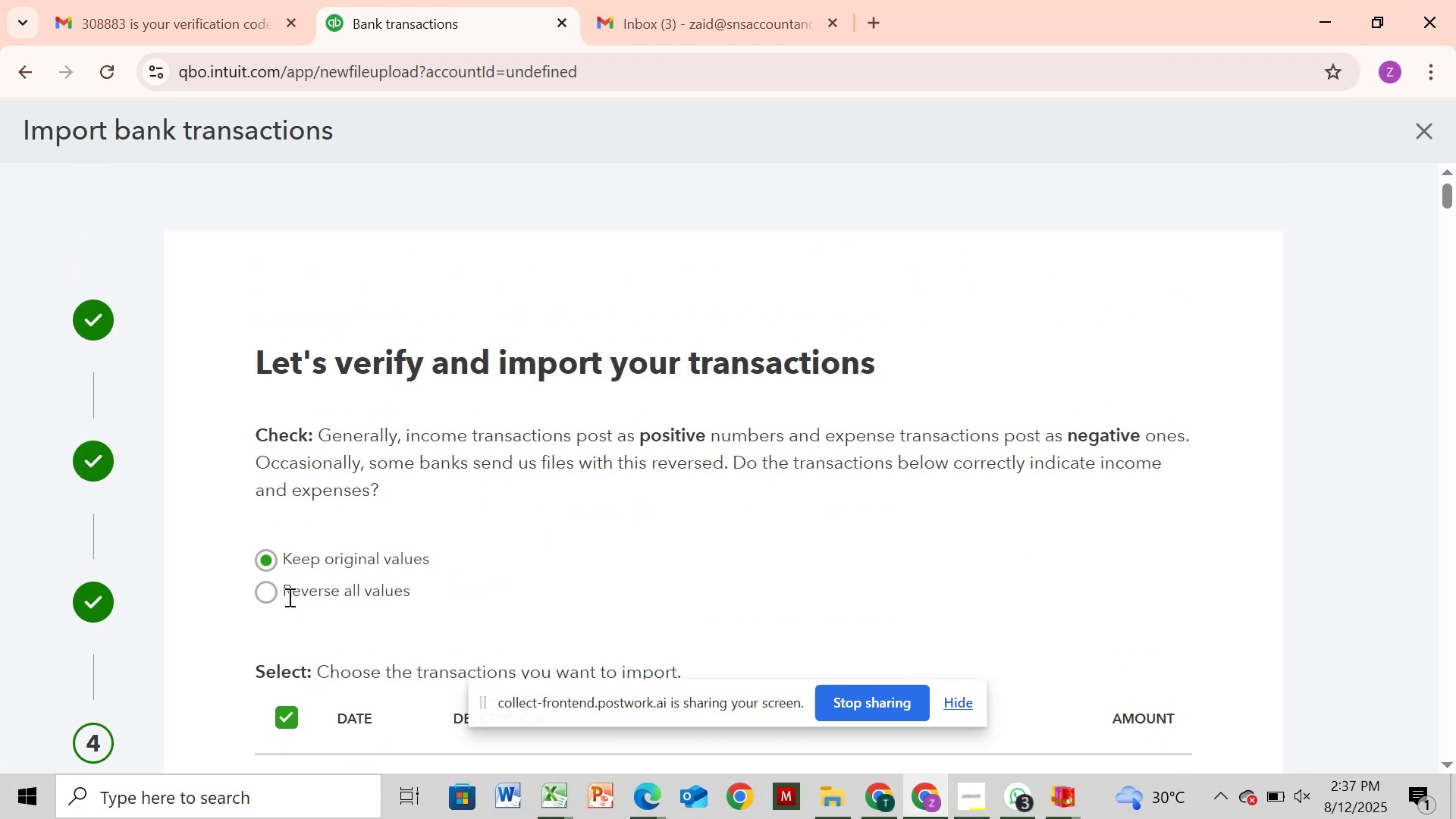 
left_click([266, 591])
 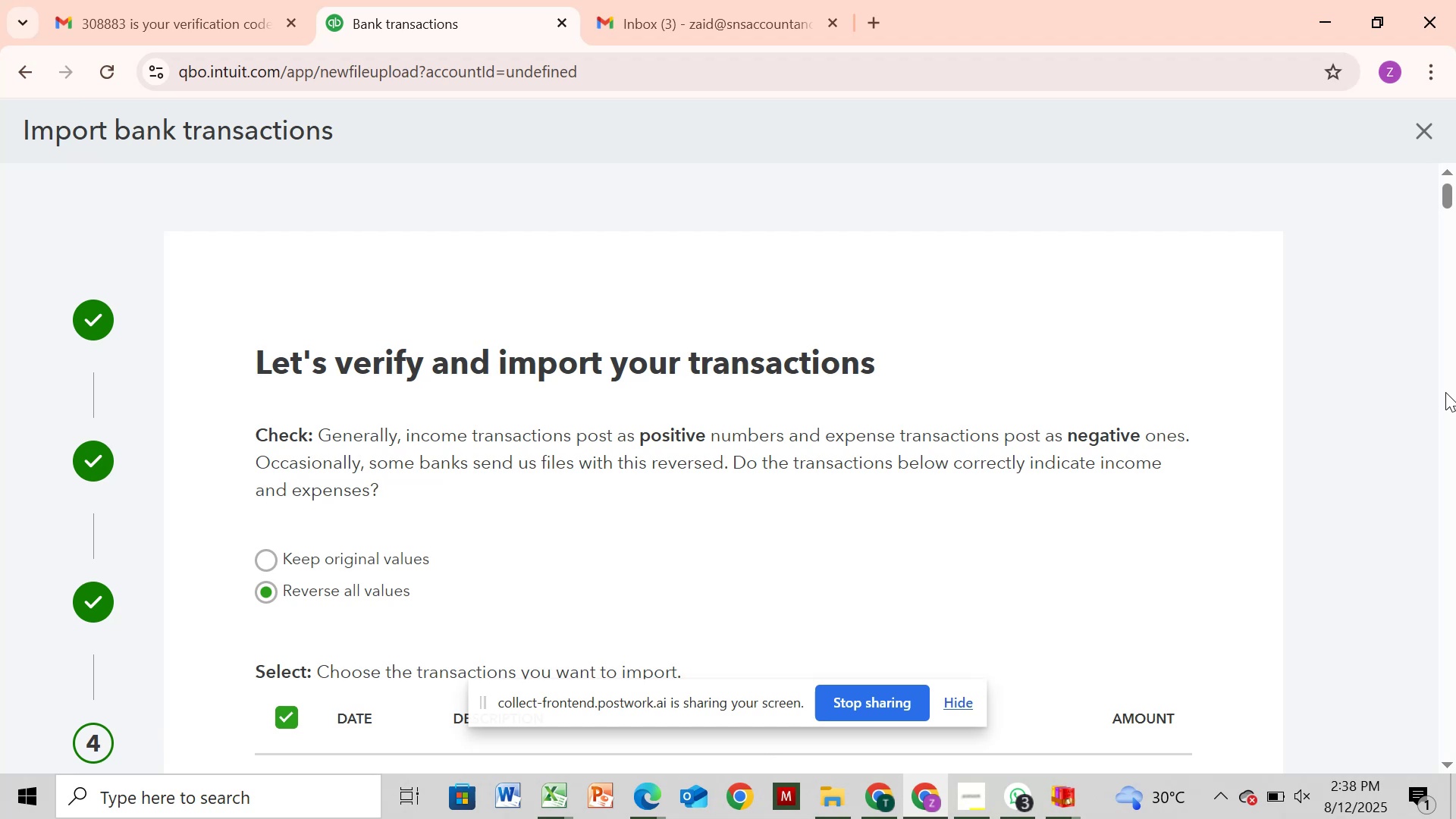 
wait(5.76)
 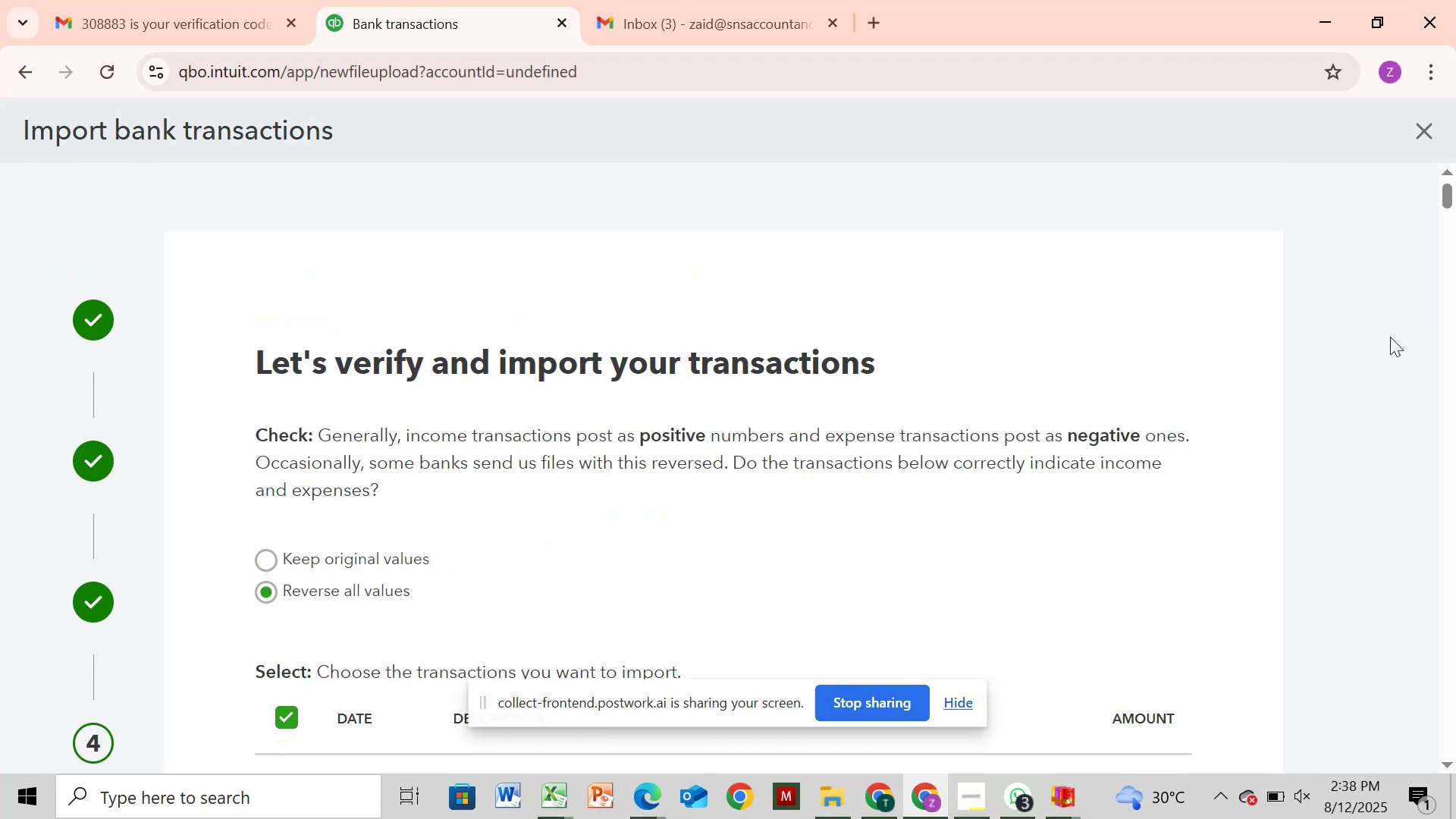 
left_click([1445, 384])
 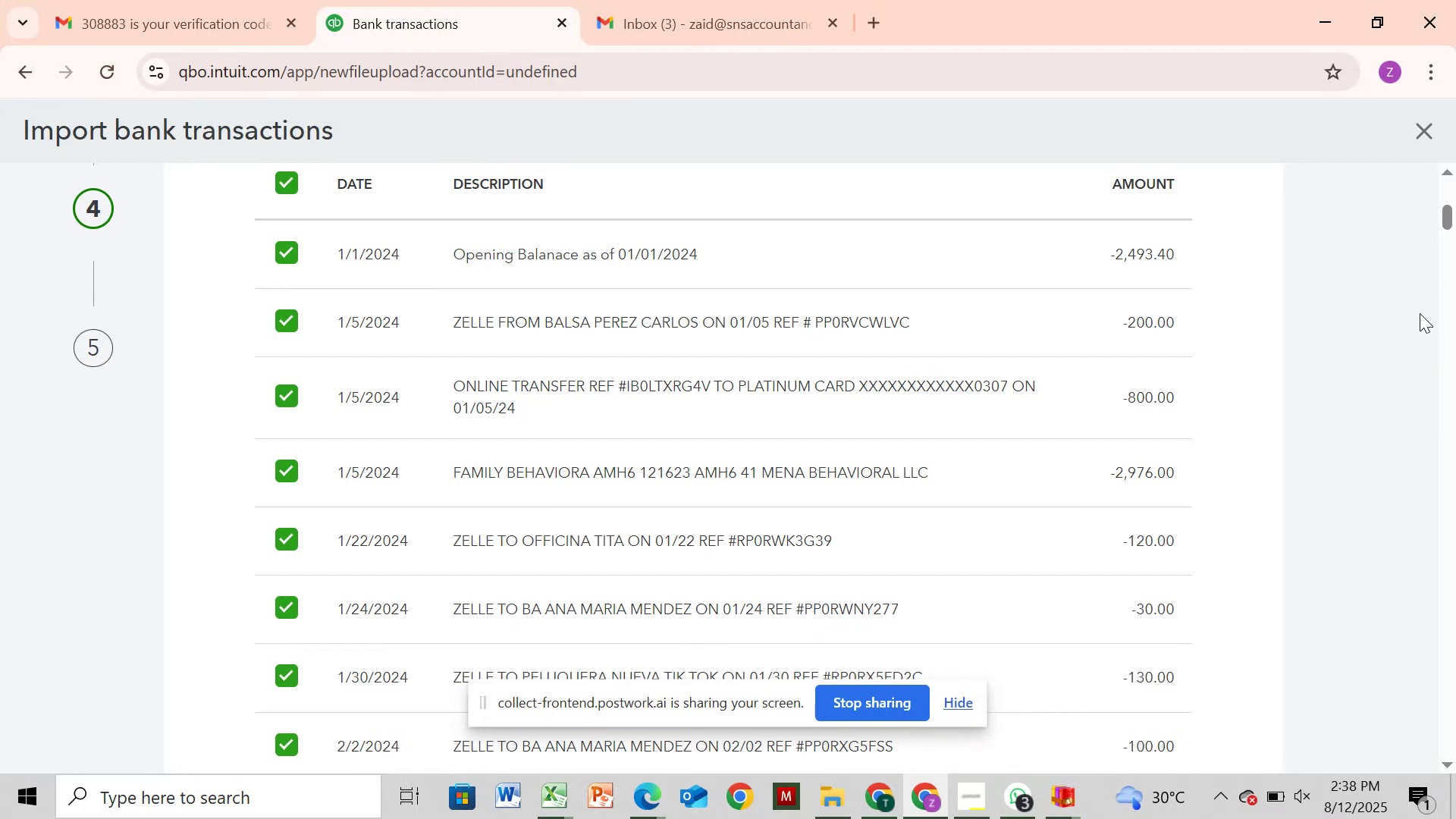 
wait(15.16)
 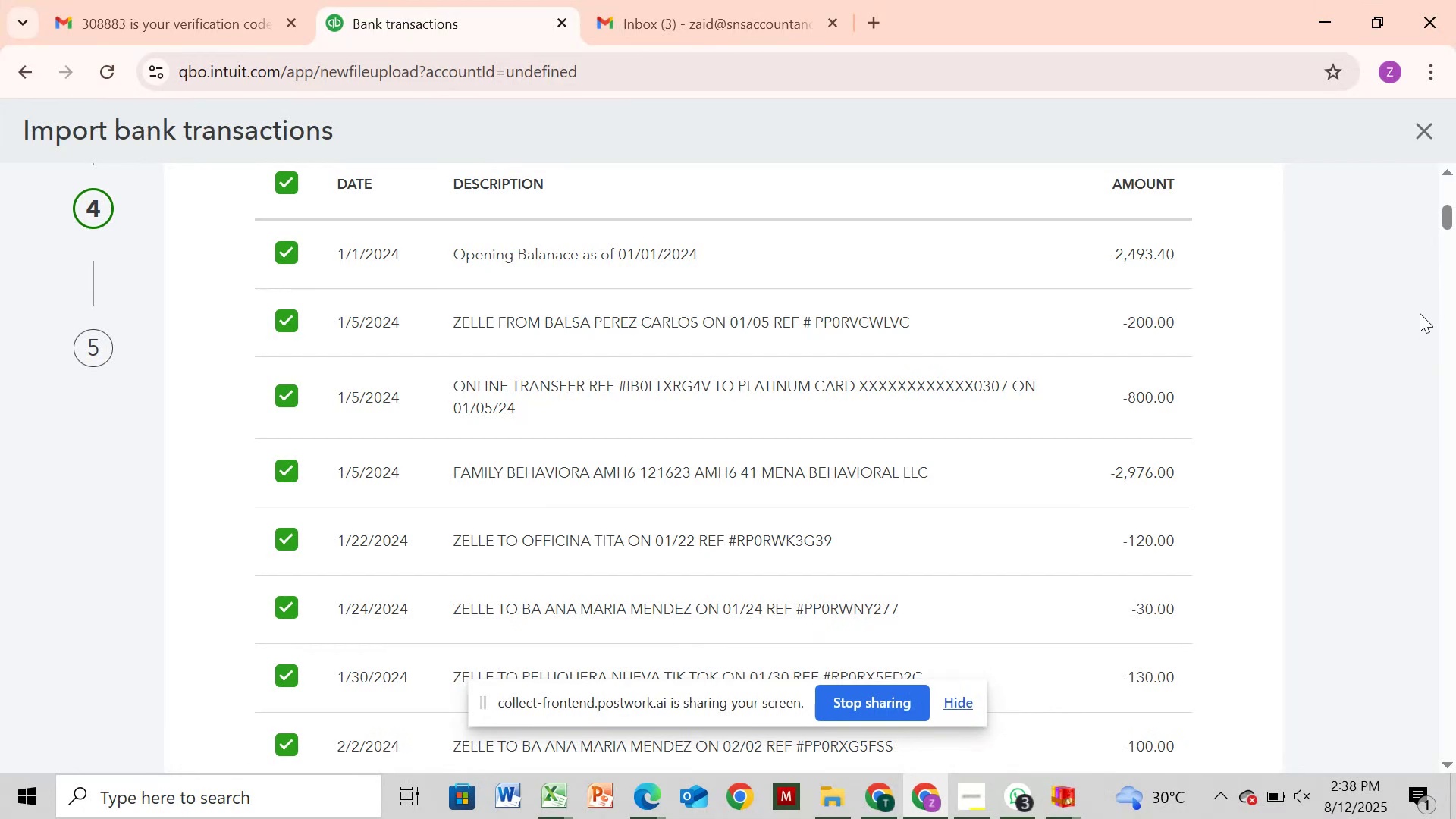 
double_click([1450, 362])
 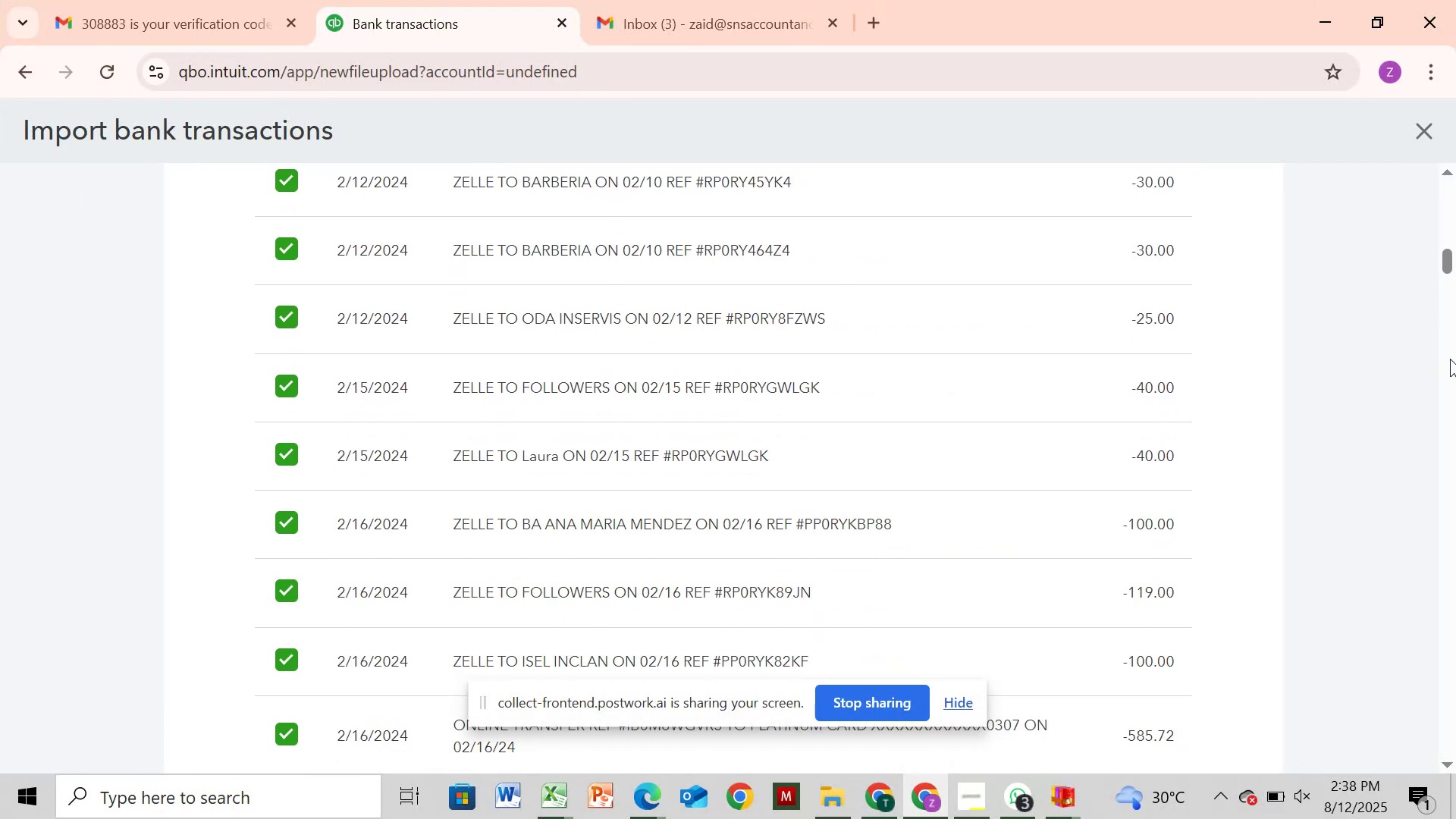 
triple_click([1450, 359])
 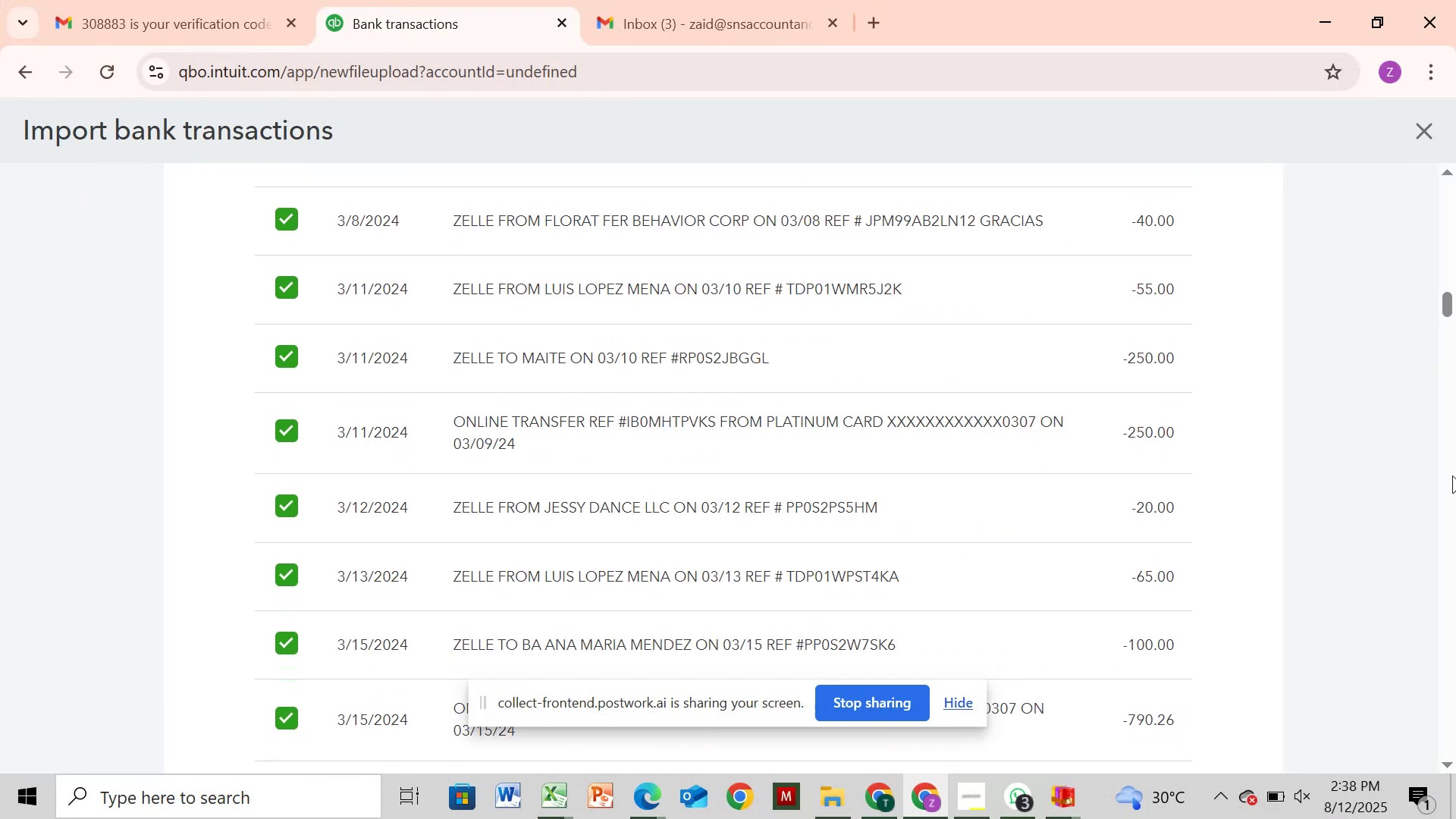 
double_click([1455, 469])
 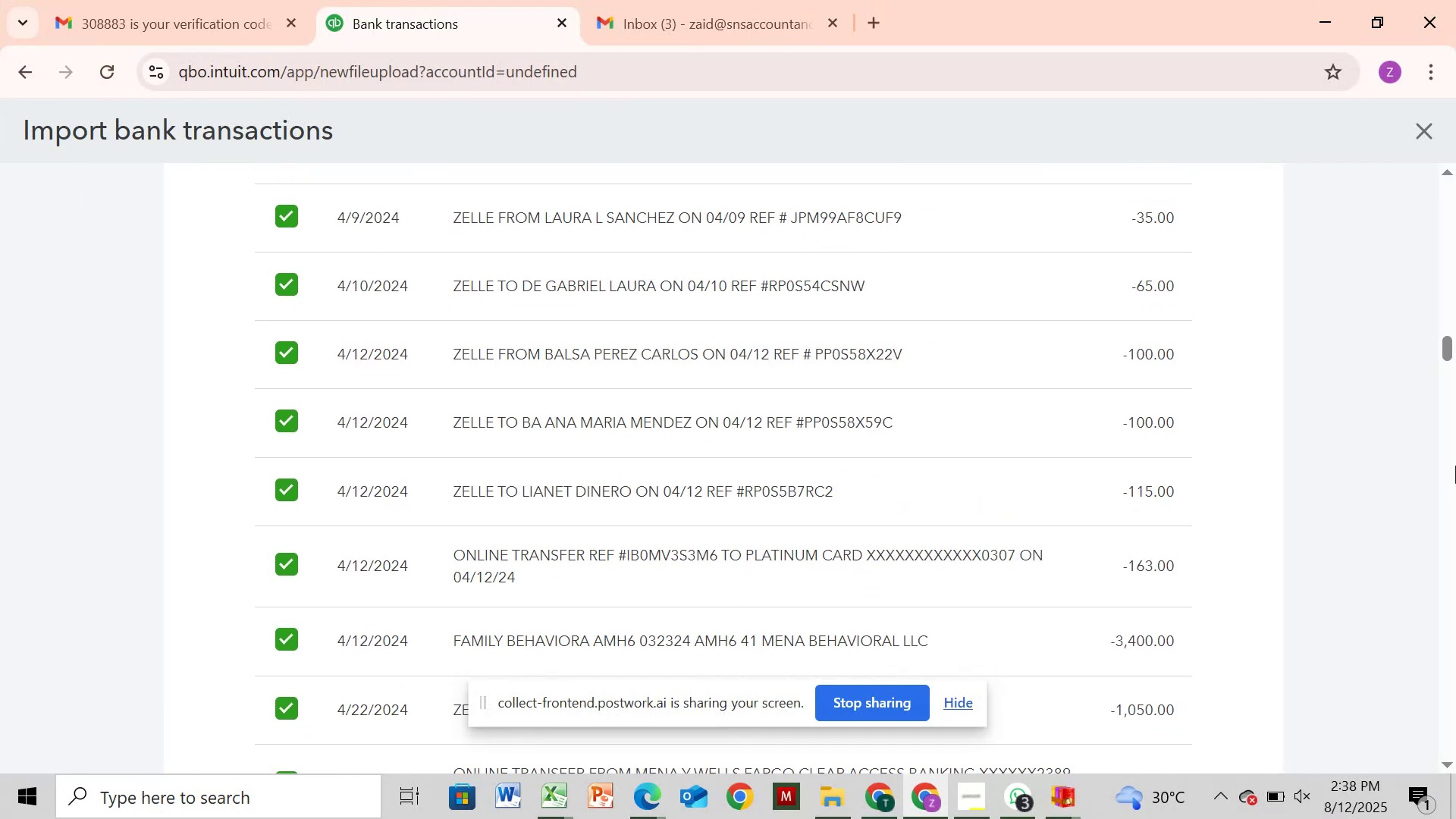 
triple_click([1455, 466])
 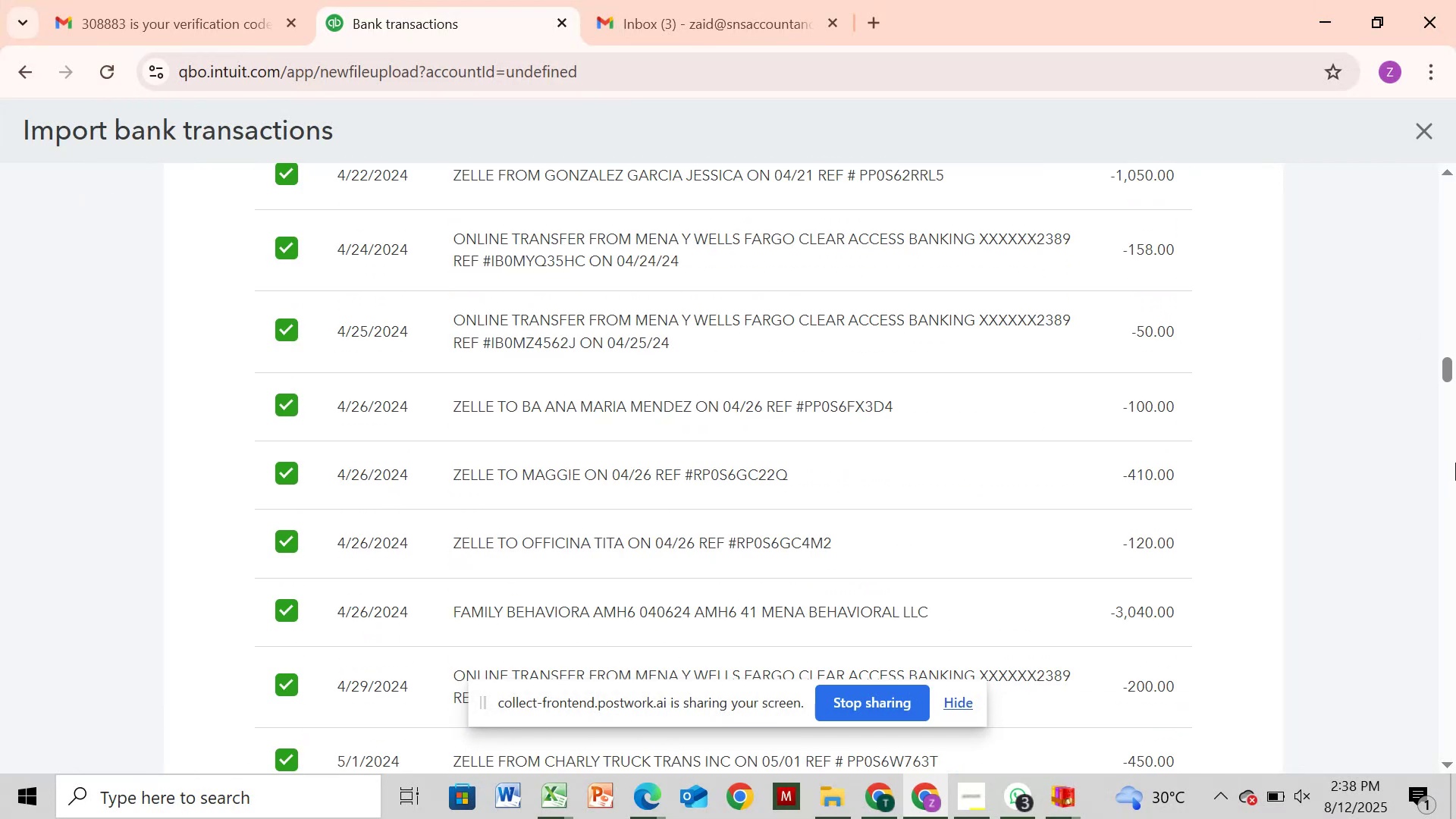 
triple_click([1455, 463])
 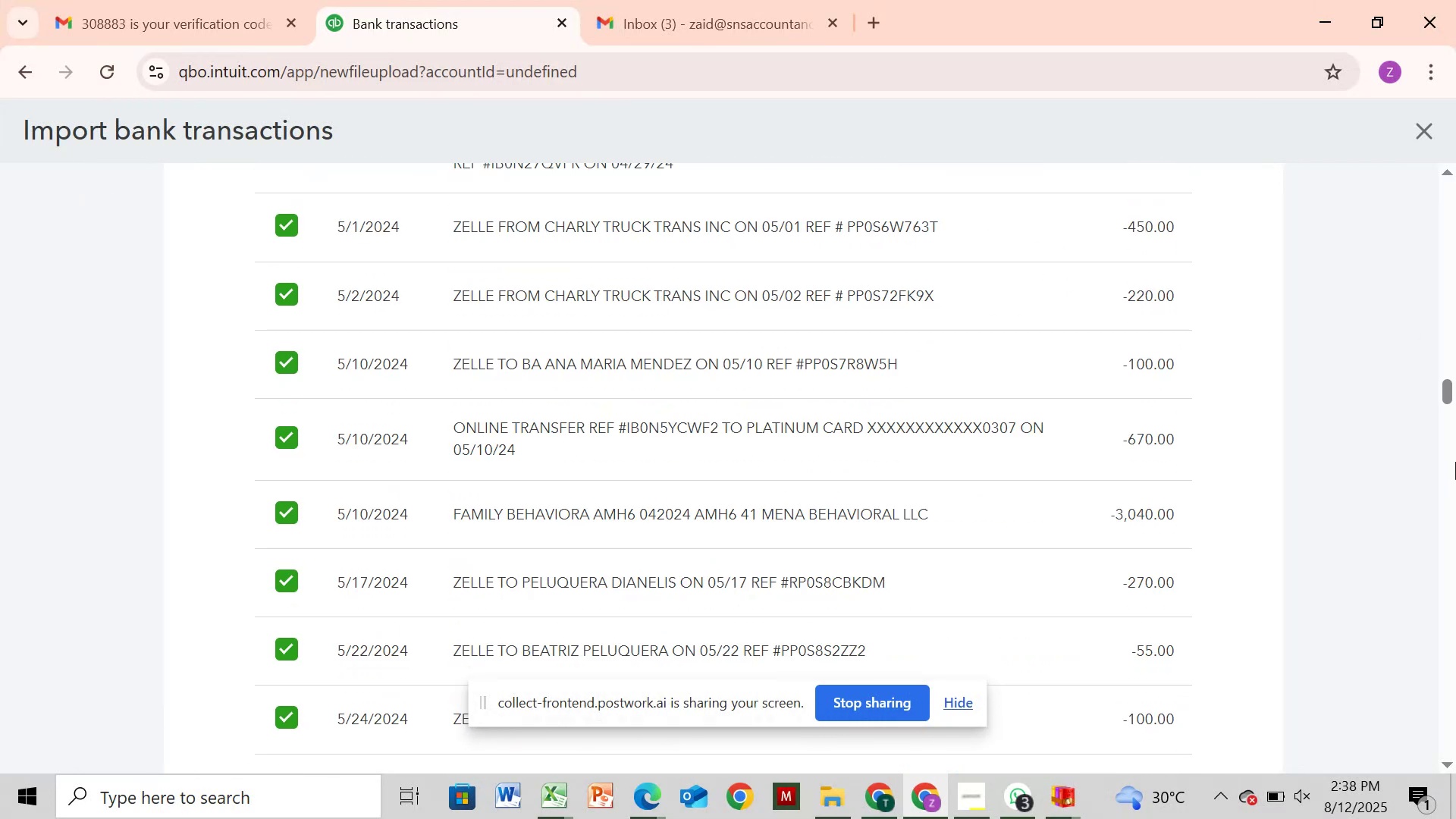 
triple_click([1455, 462])
 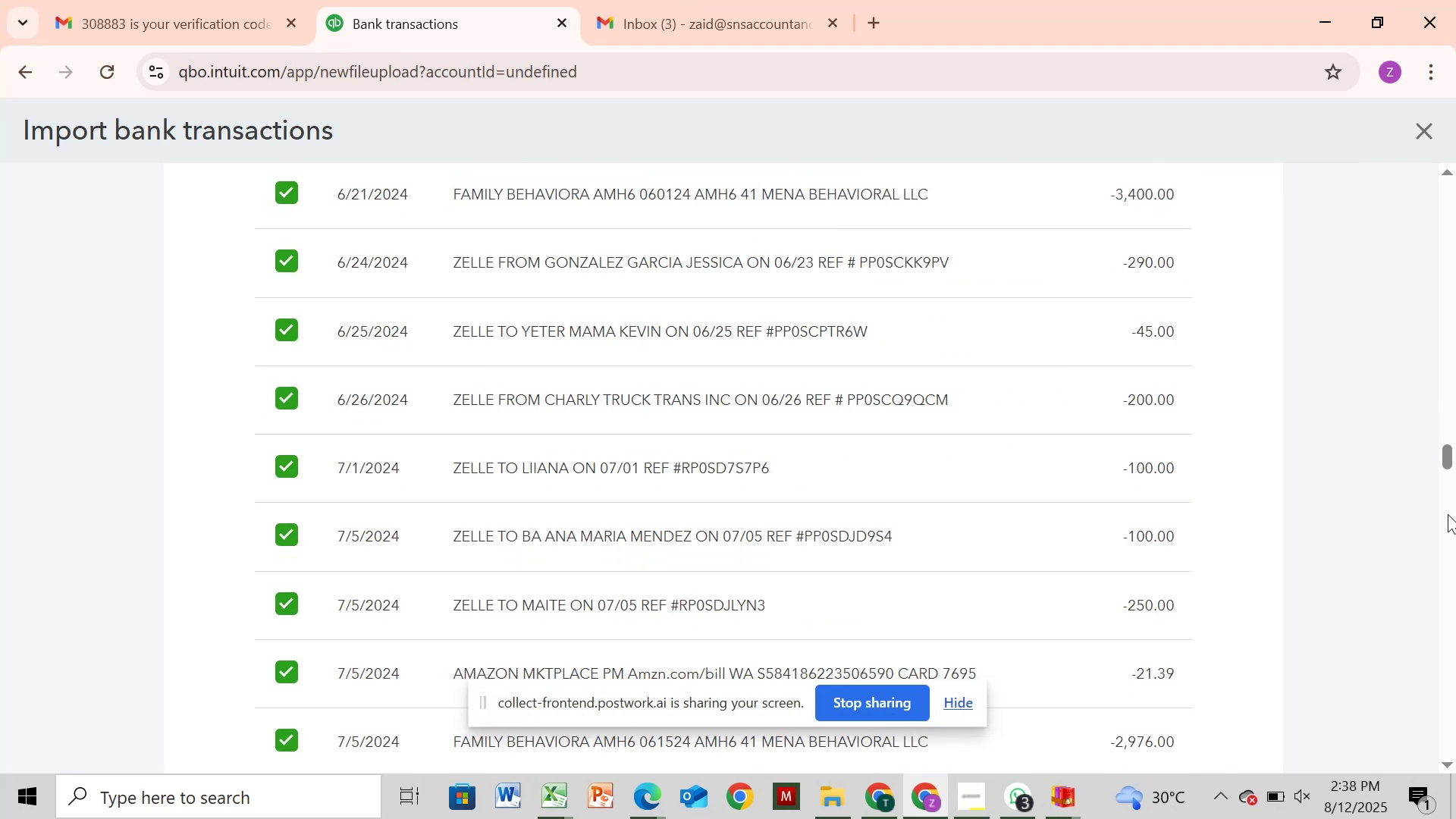 
double_click([1455, 504])
 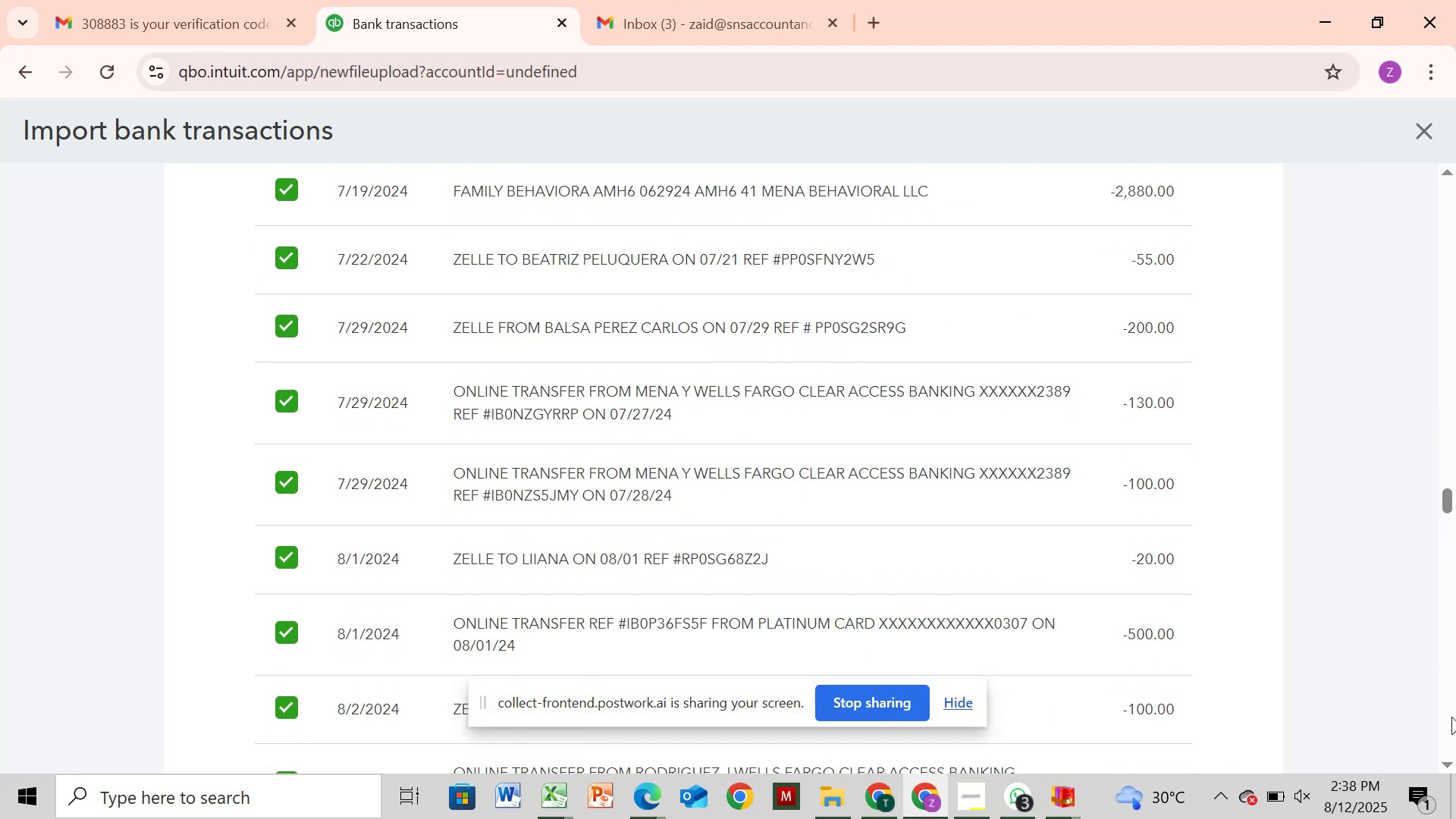 
double_click([1449, 692])
 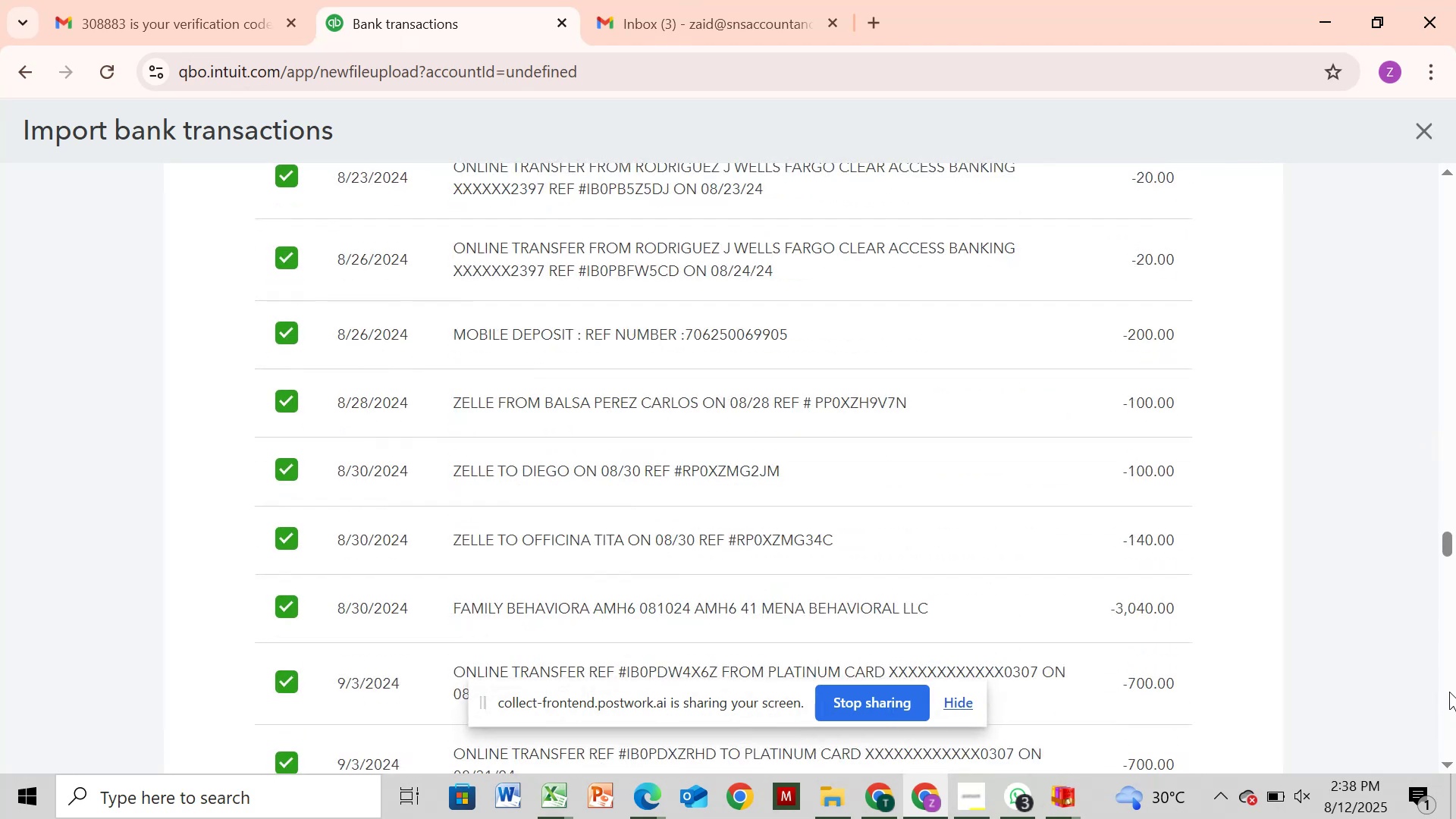 
triple_click([1449, 692])
 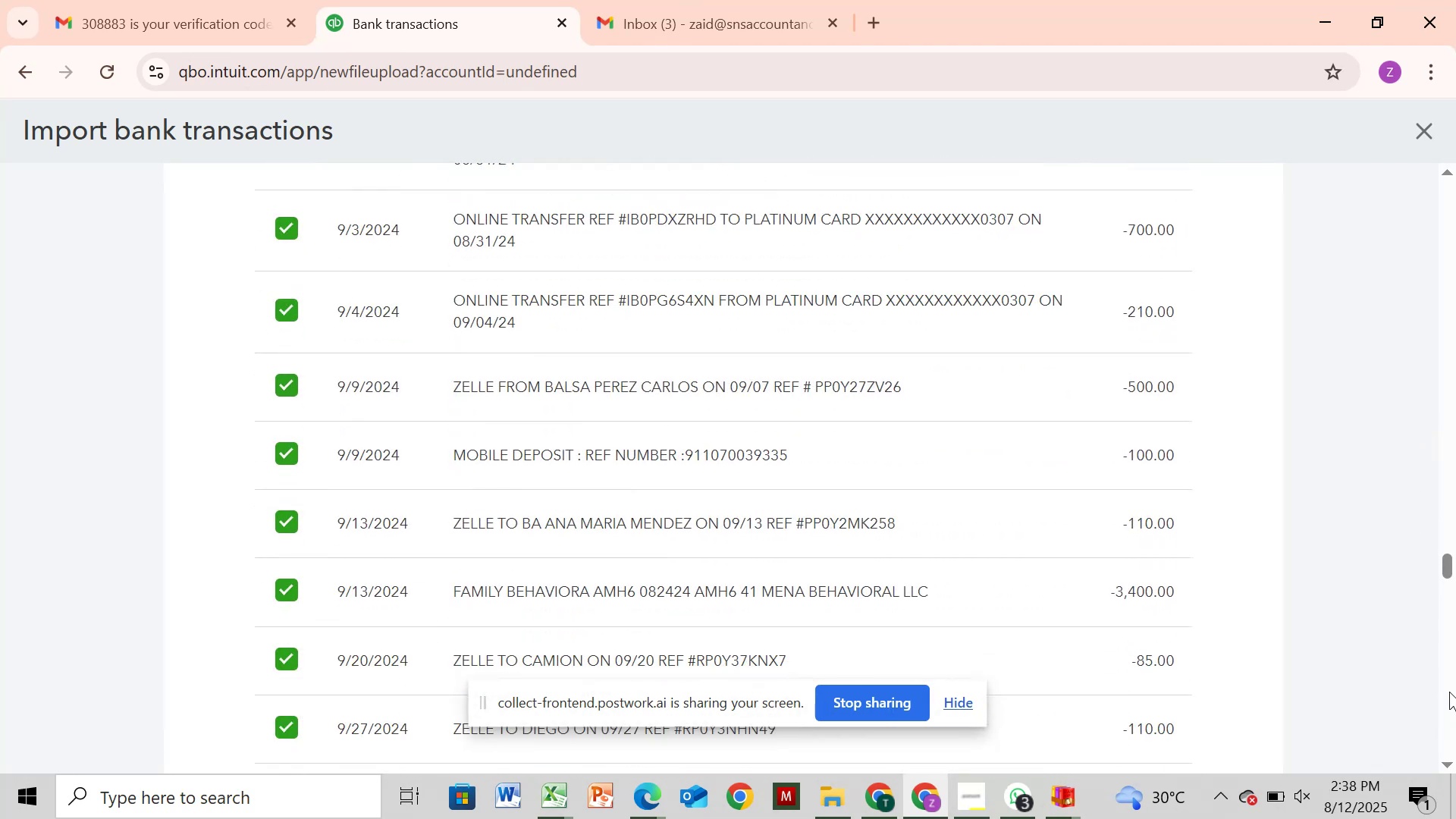 
triple_click([1449, 692])
 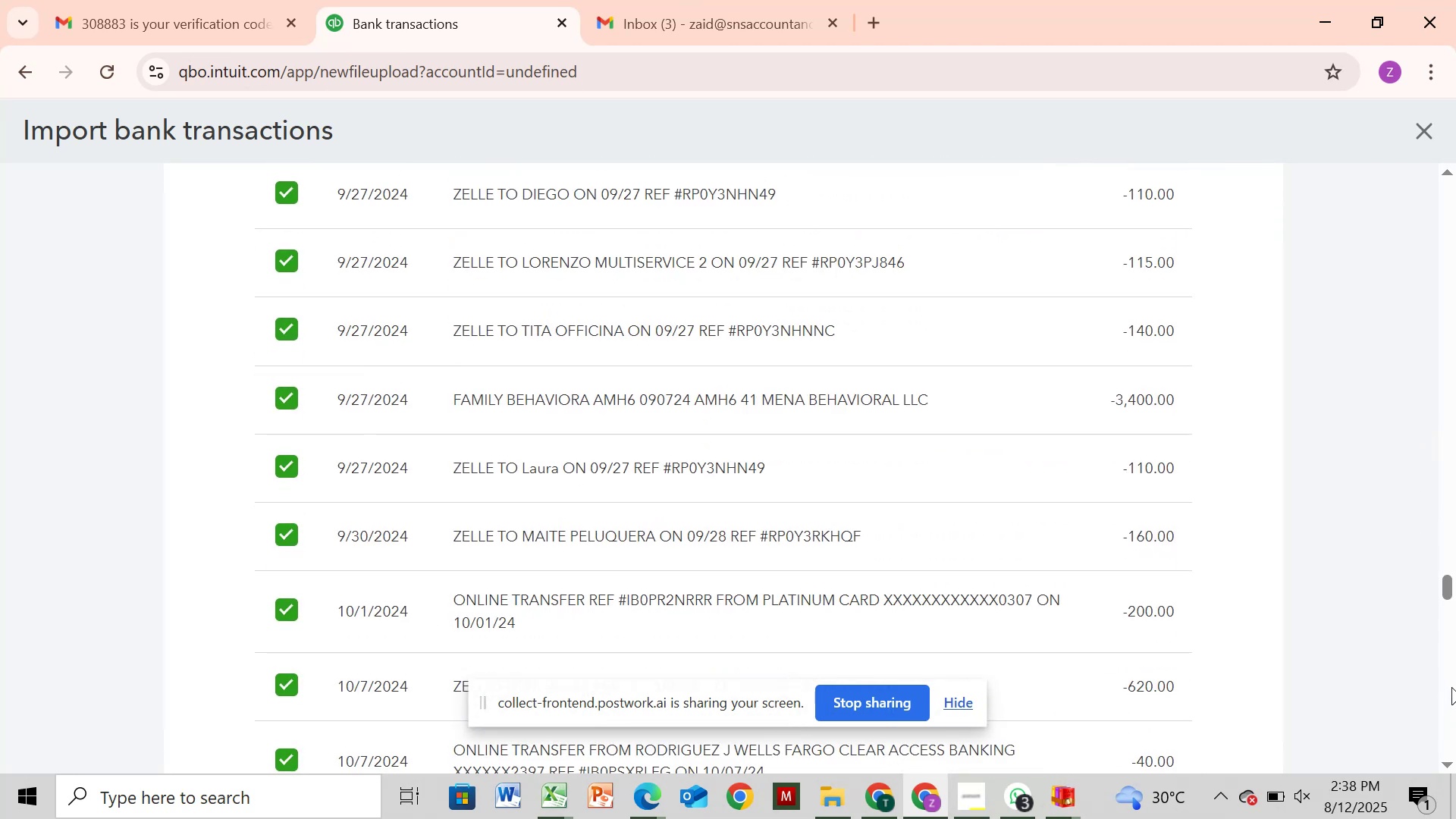 
triple_click([1451, 687])
 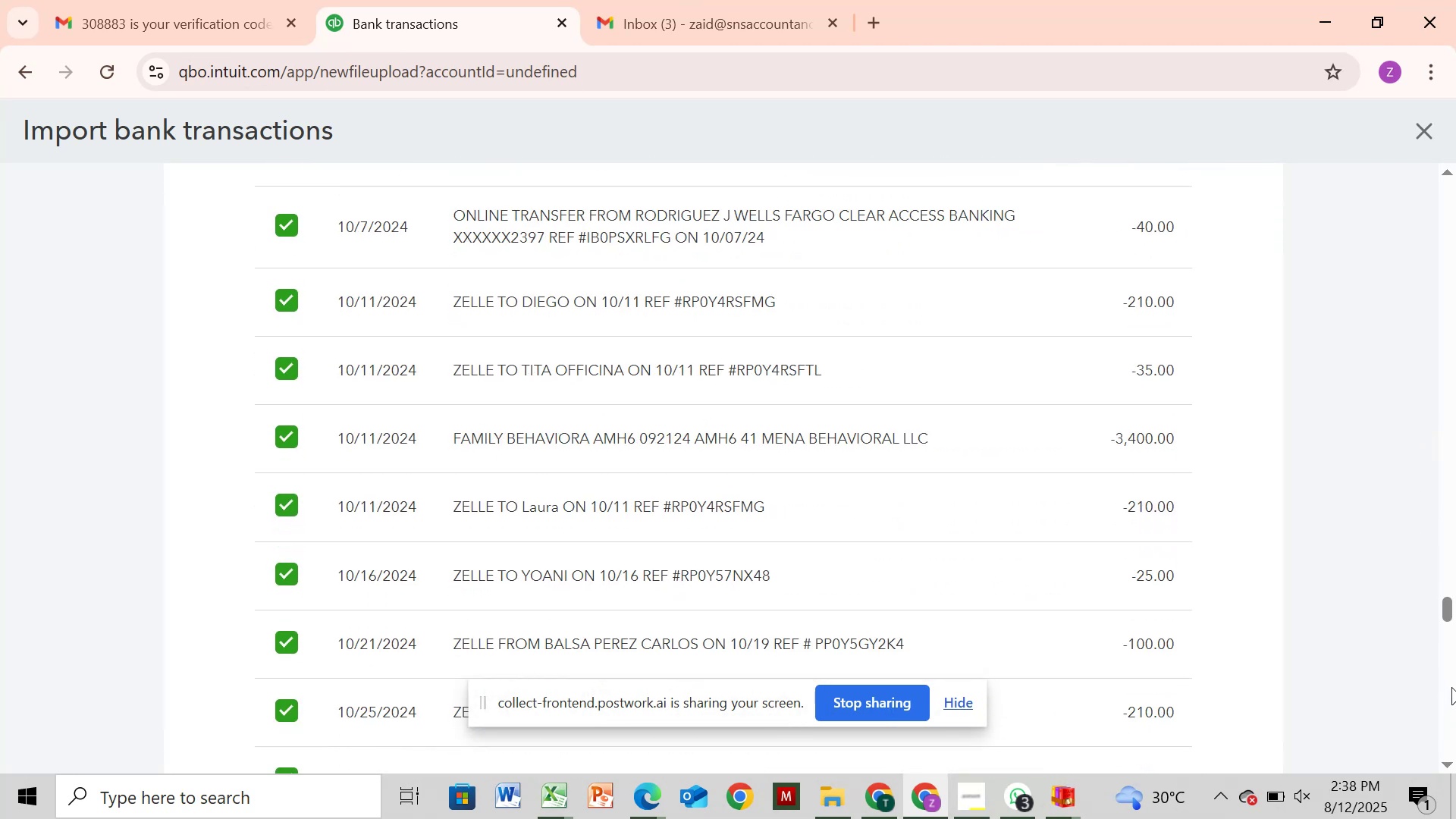 
triple_click([1451, 687])
 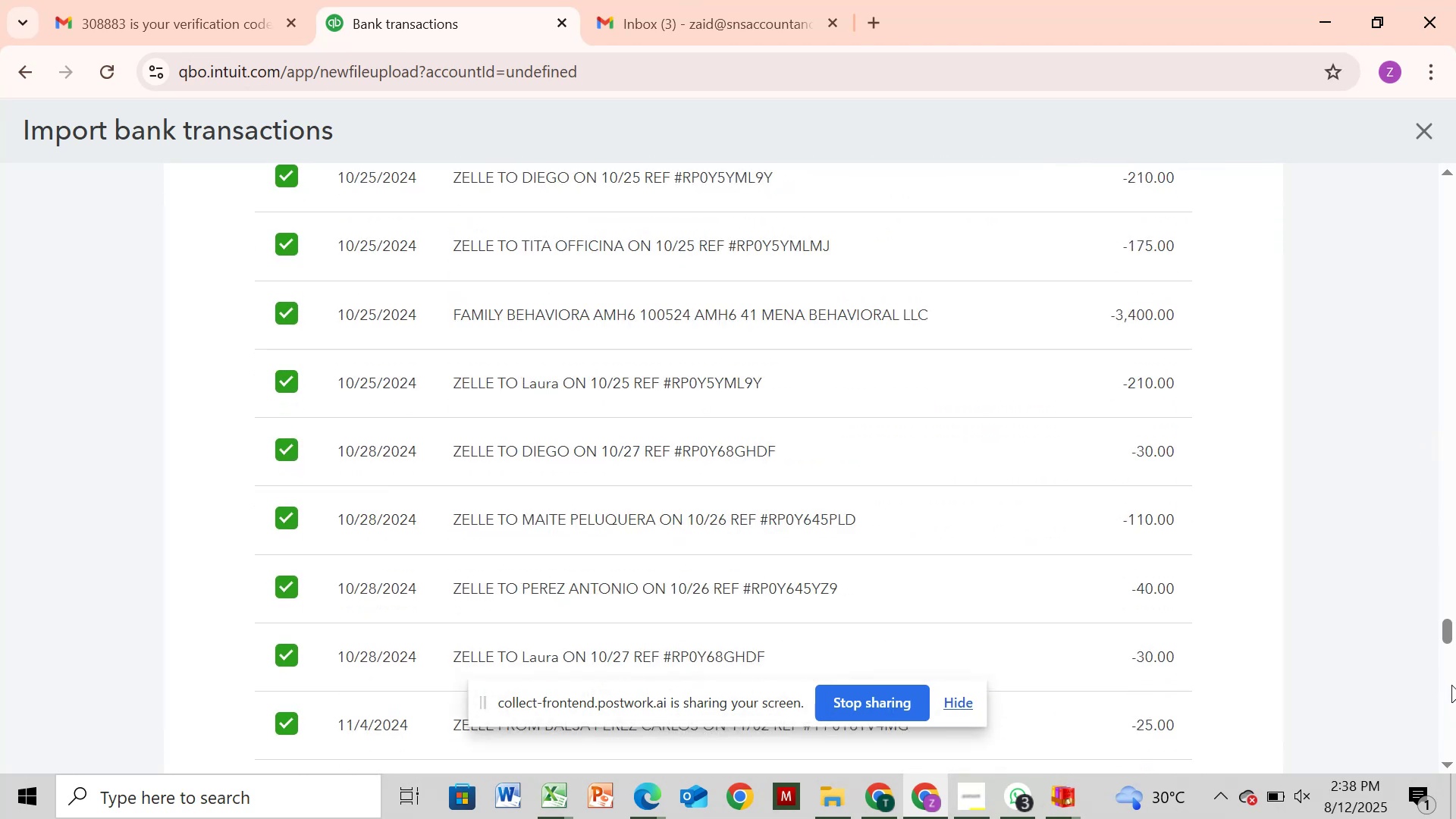 
triple_click([1451, 685])
 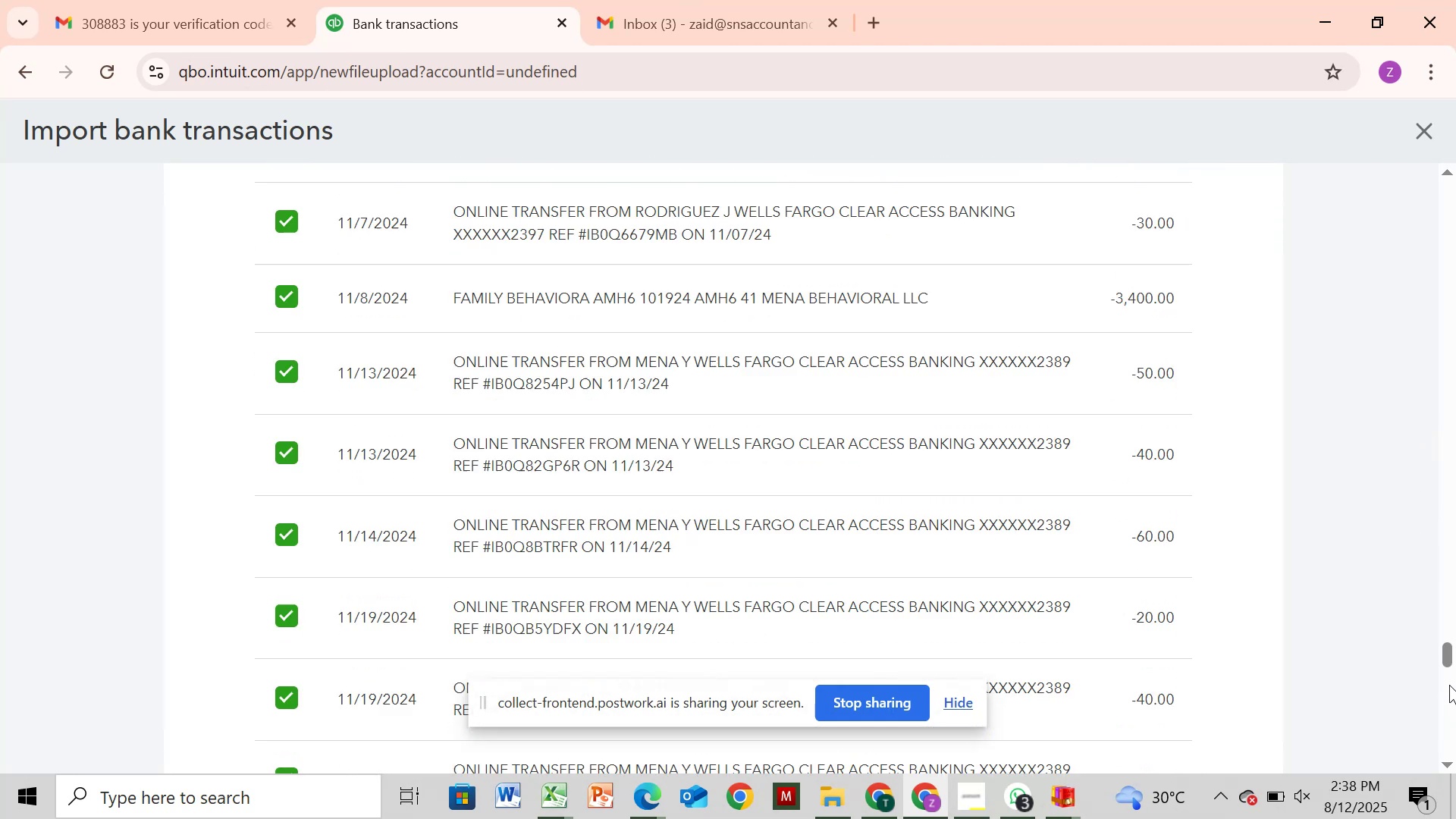 
double_click([1449, 685])
 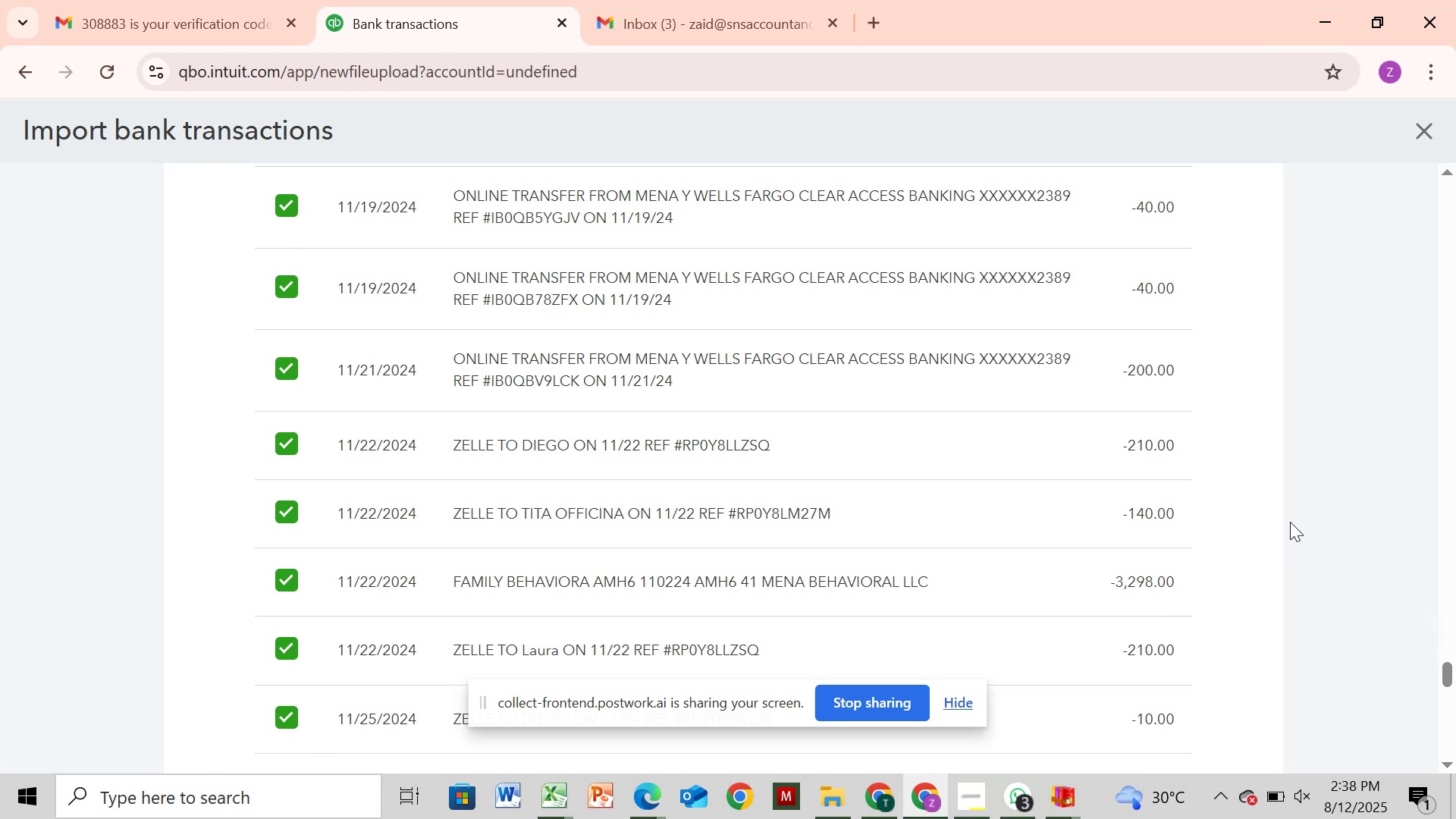 
wait(11.17)
 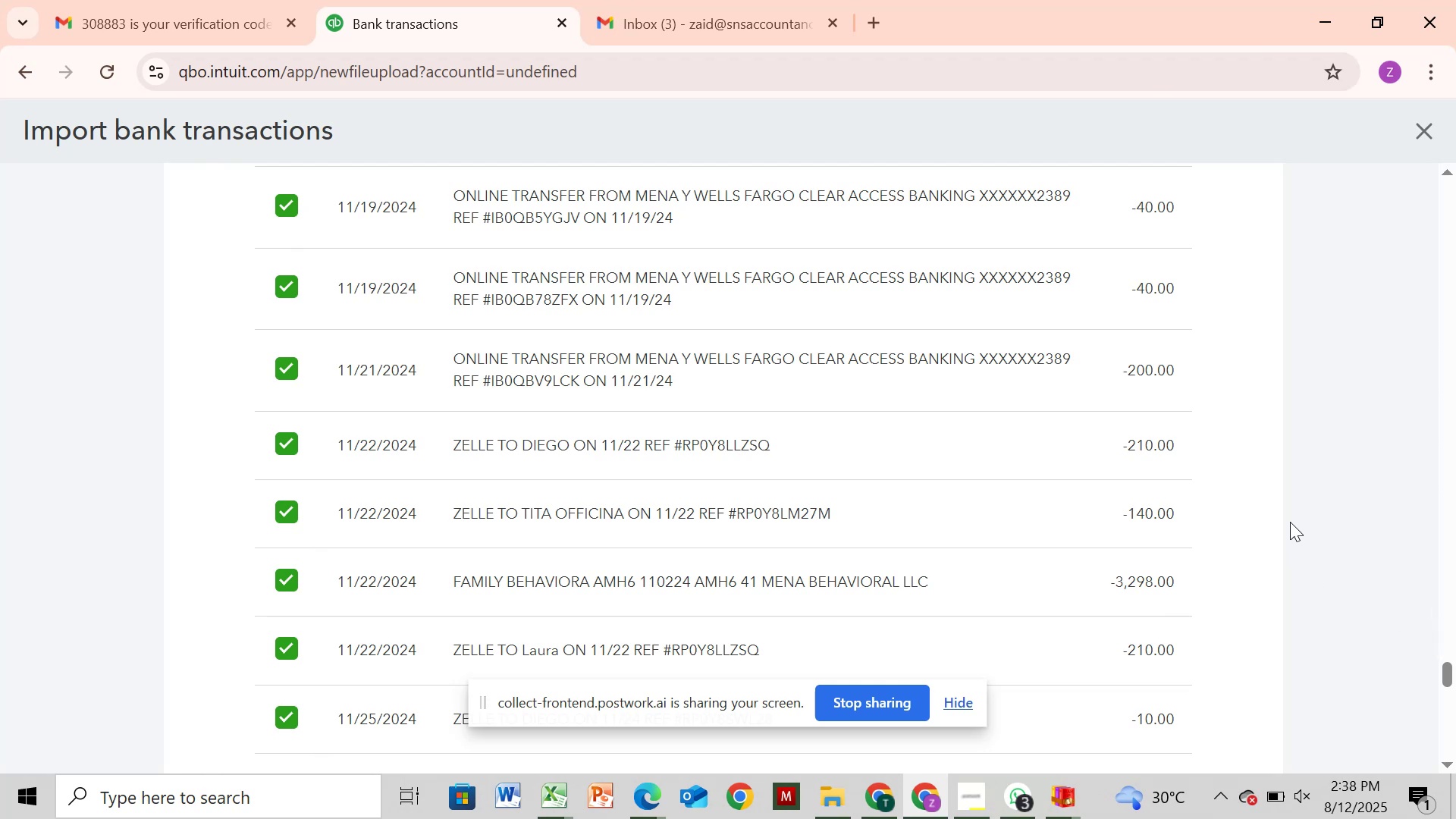 
left_click([1437, 700])
 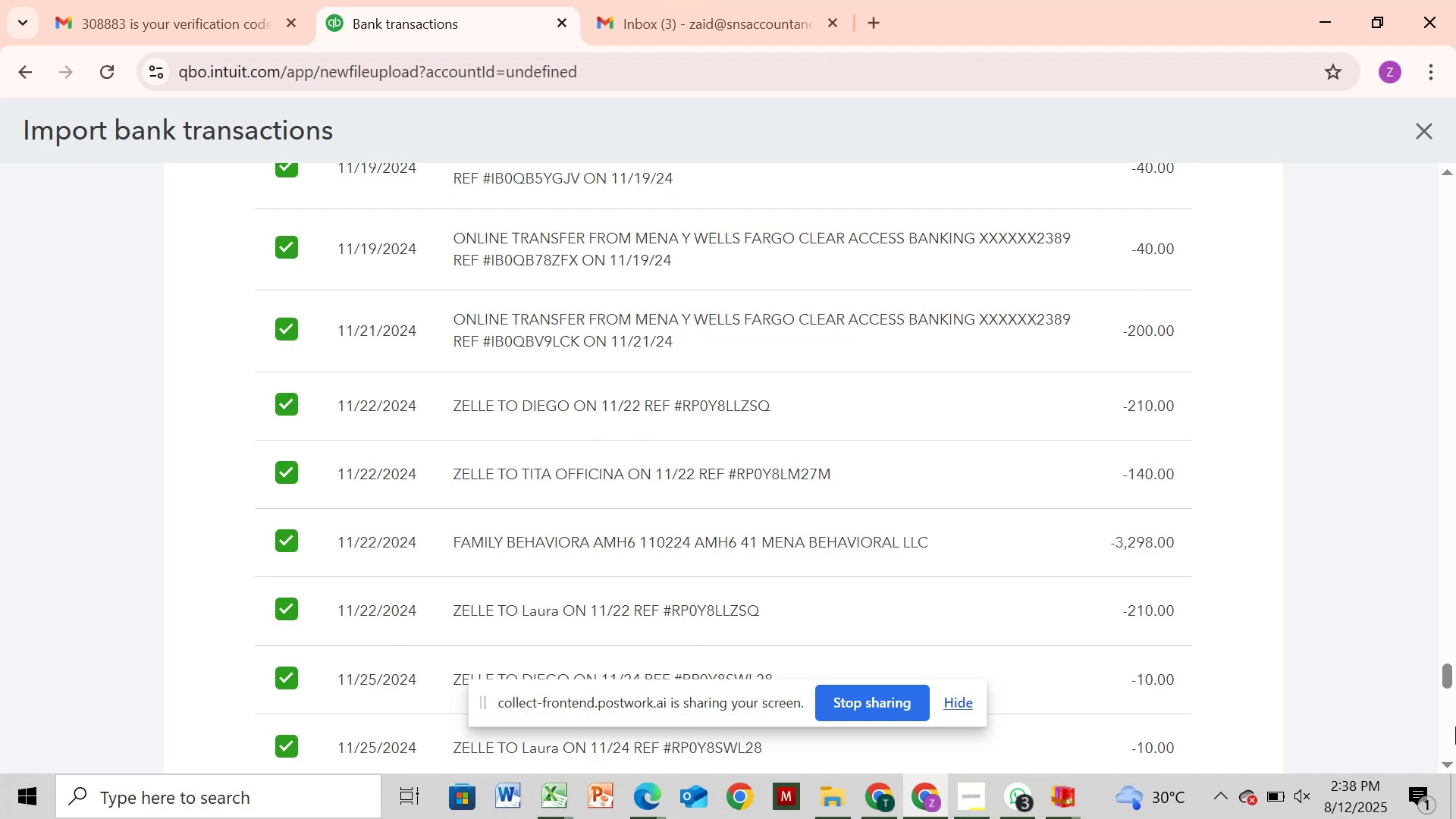 
double_click([1454, 726])
 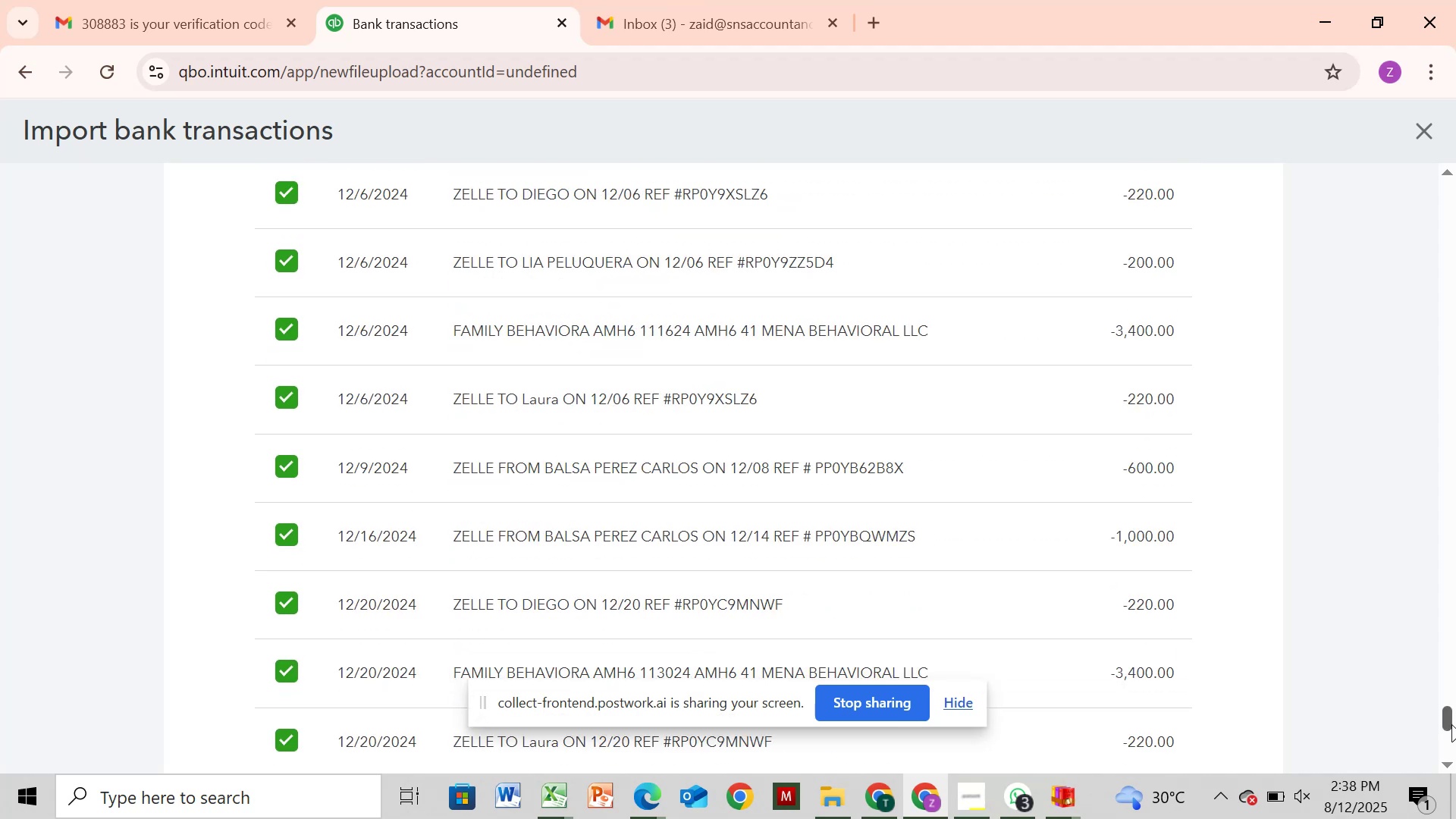 
left_click([1450, 723])
 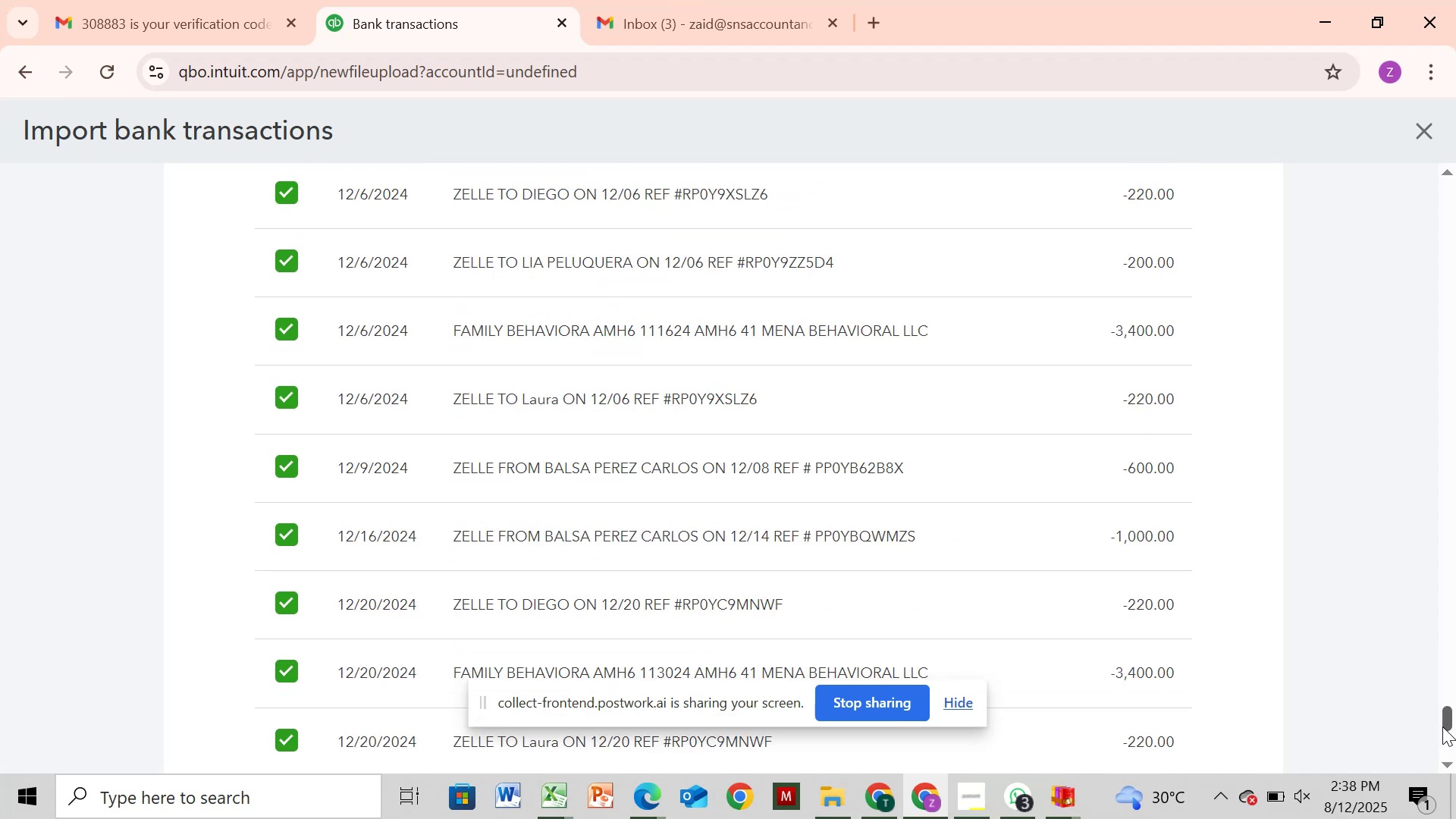 
left_click([1448, 745])
 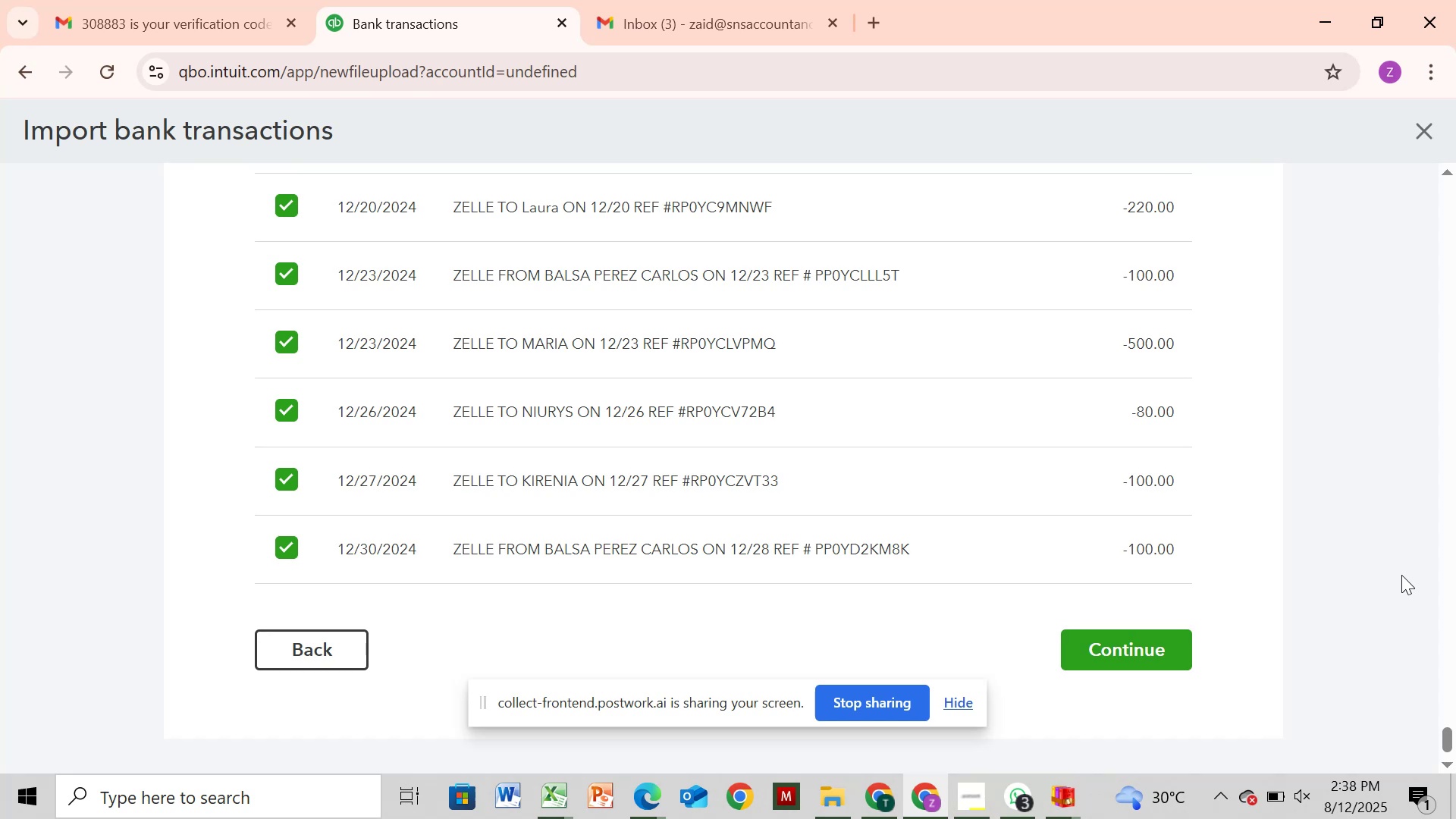 
wait(9.62)
 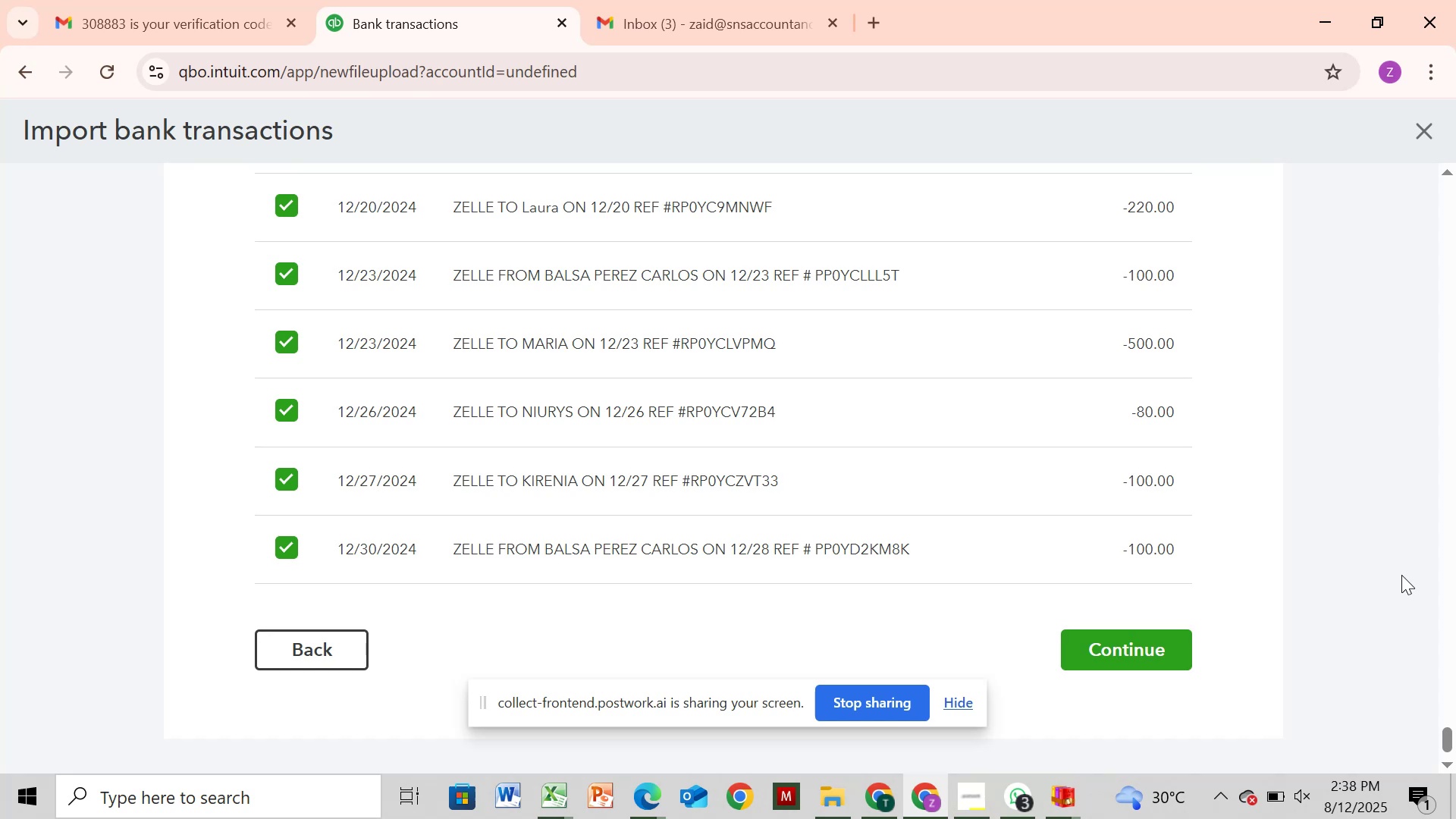 
left_click([1090, 650])
 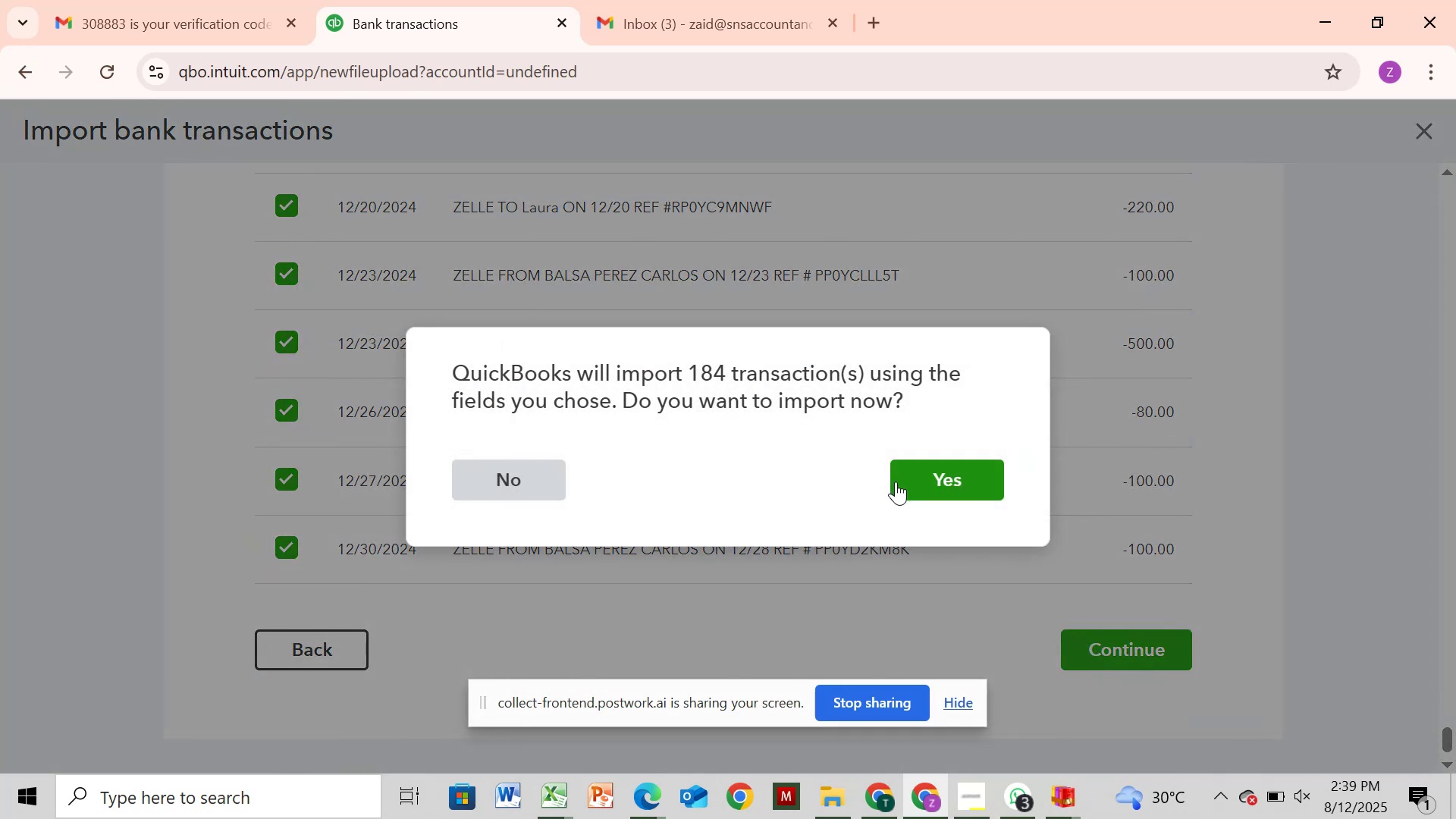 
left_click([898, 482])
 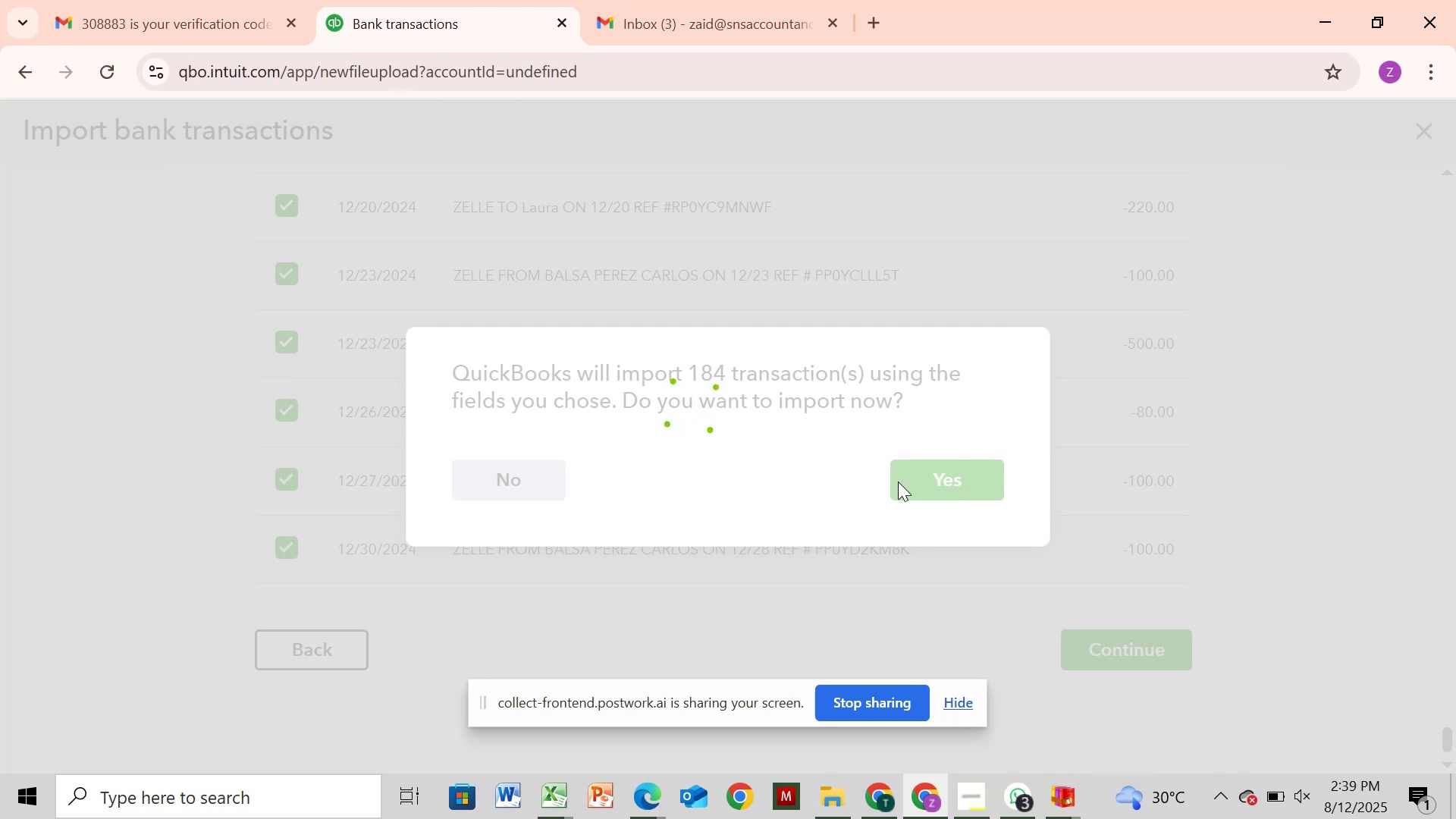 
wait(12.86)
 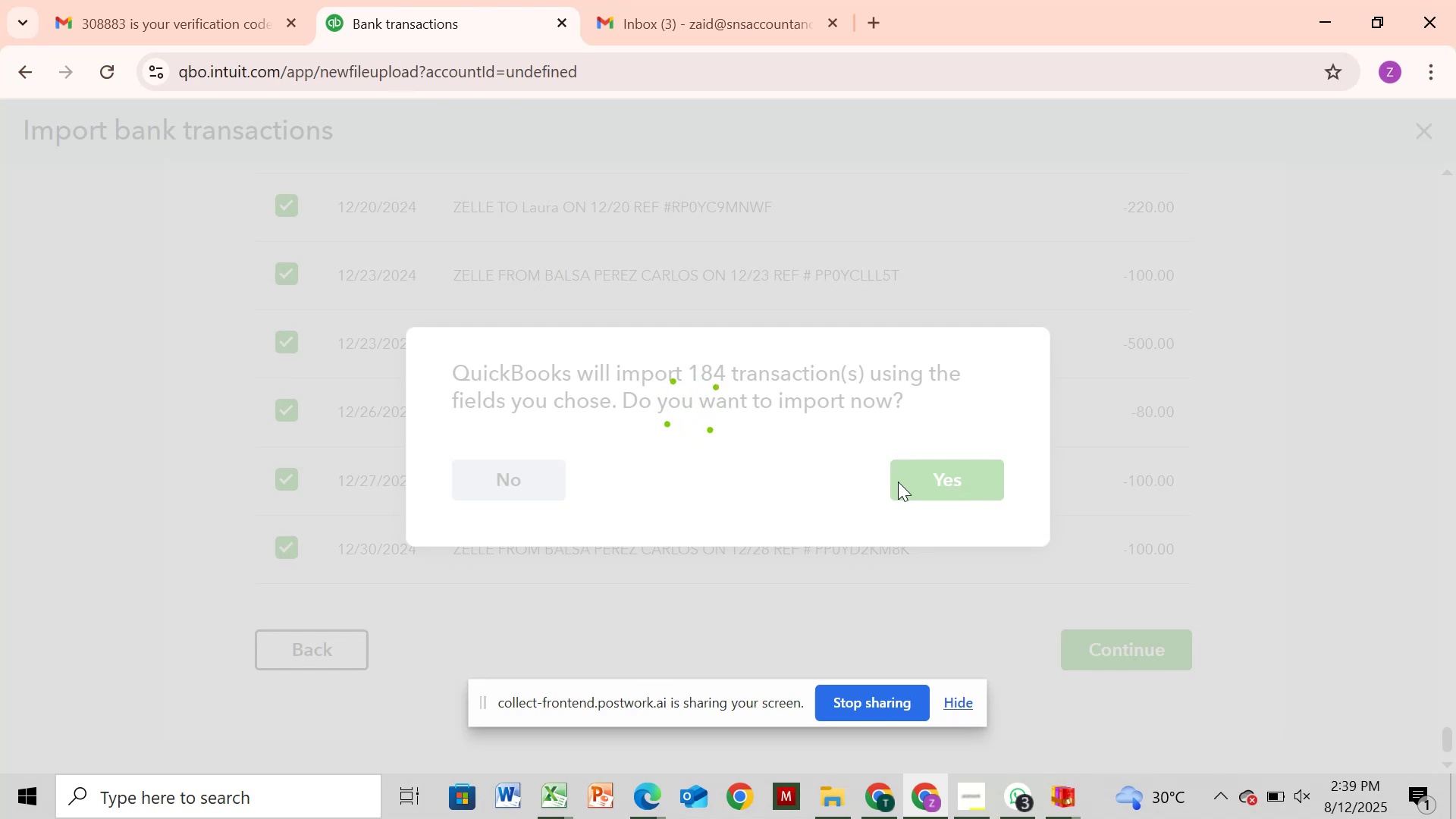 
left_click([1126, 324])
 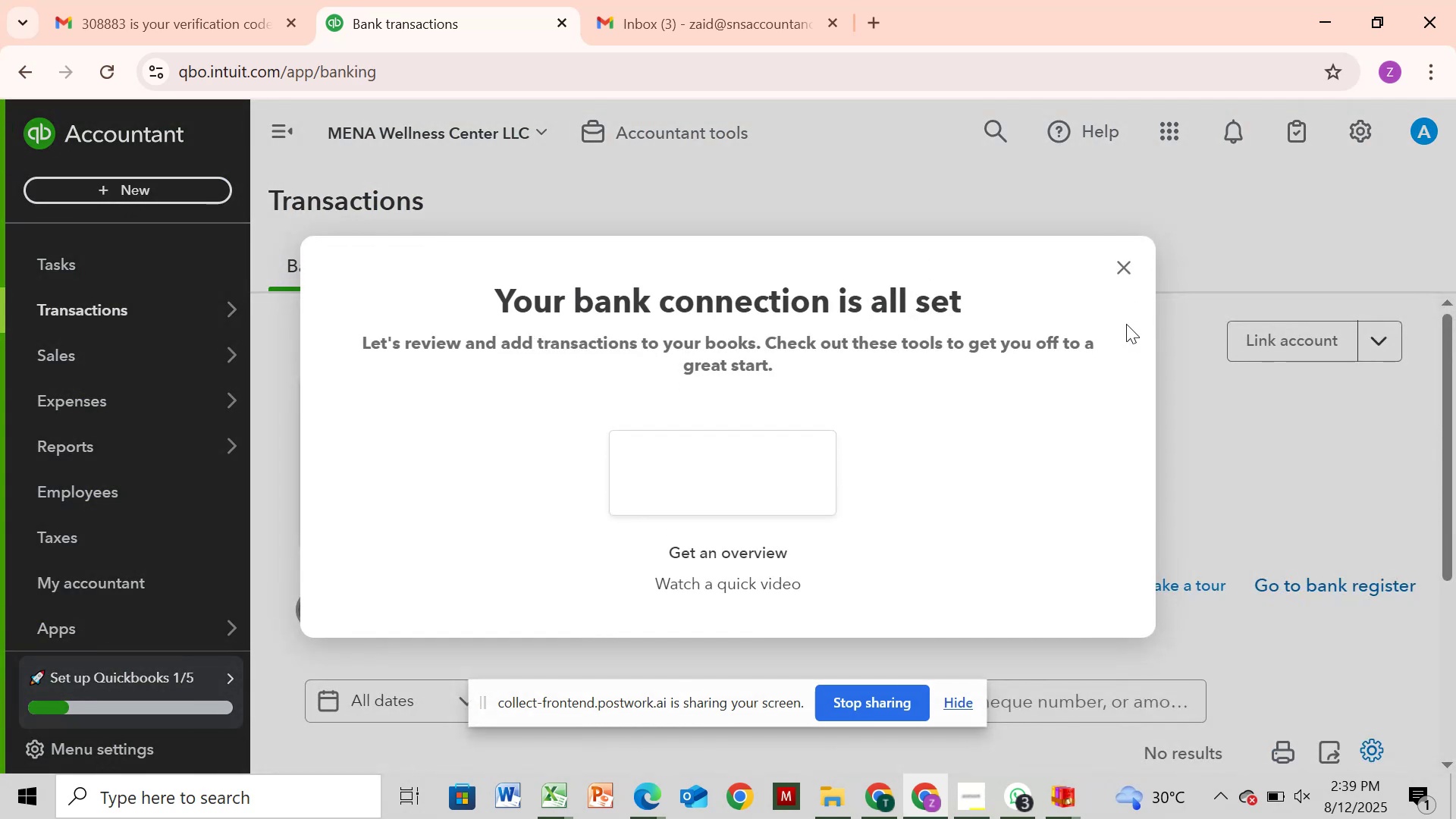 
wait(8.13)
 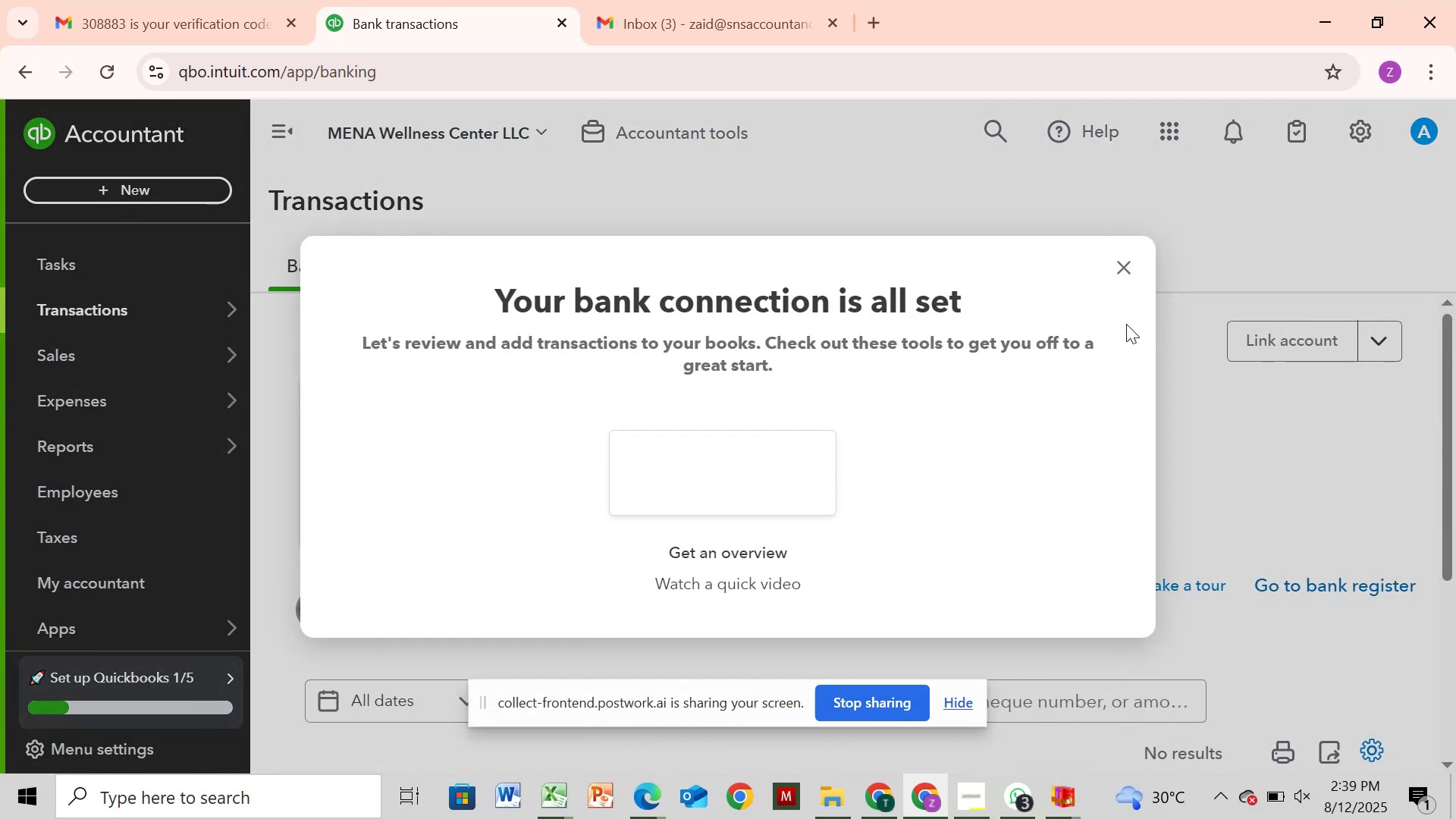 
left_click([1124, 246])
 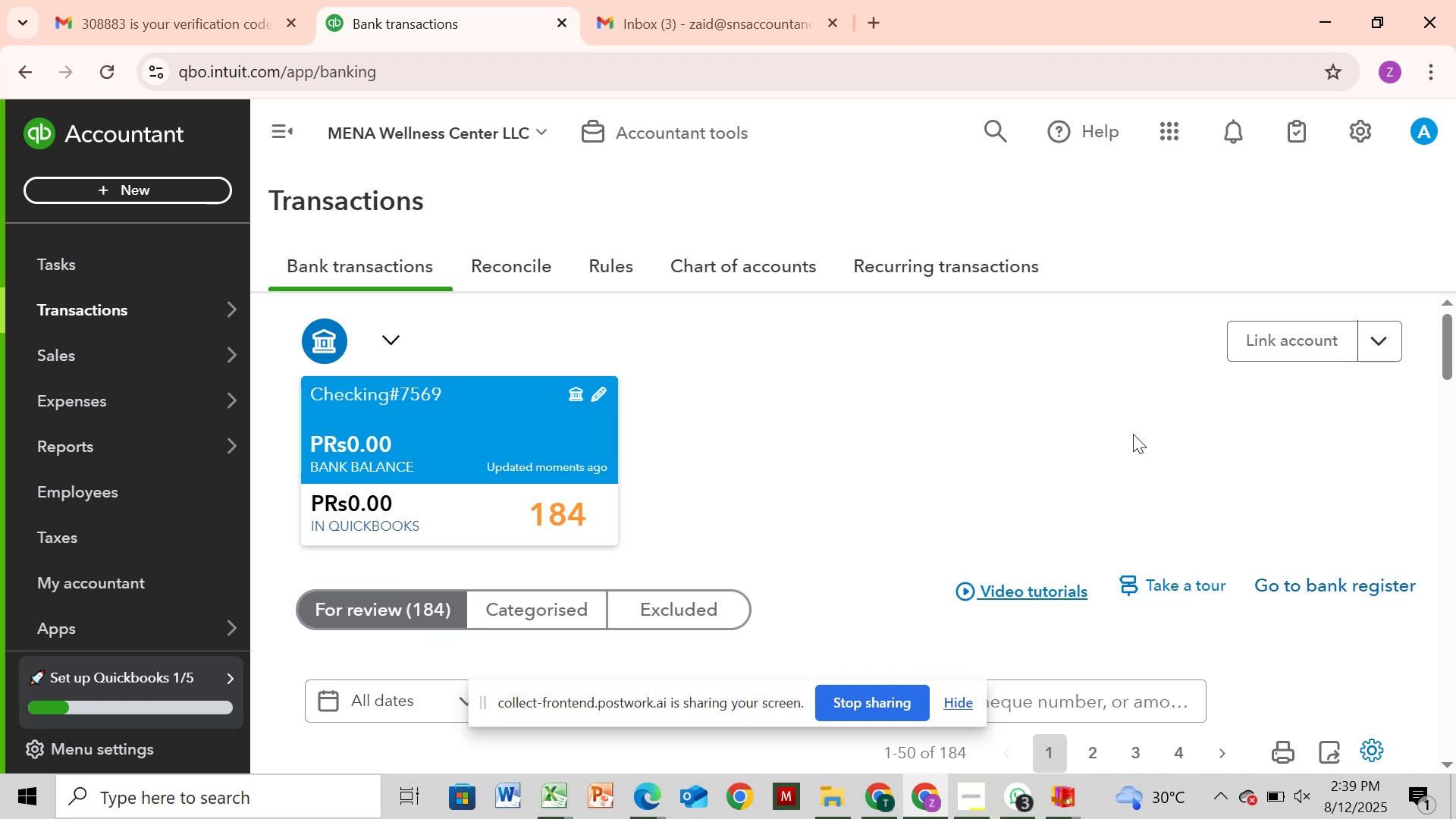 
left_click([1455, 445])
 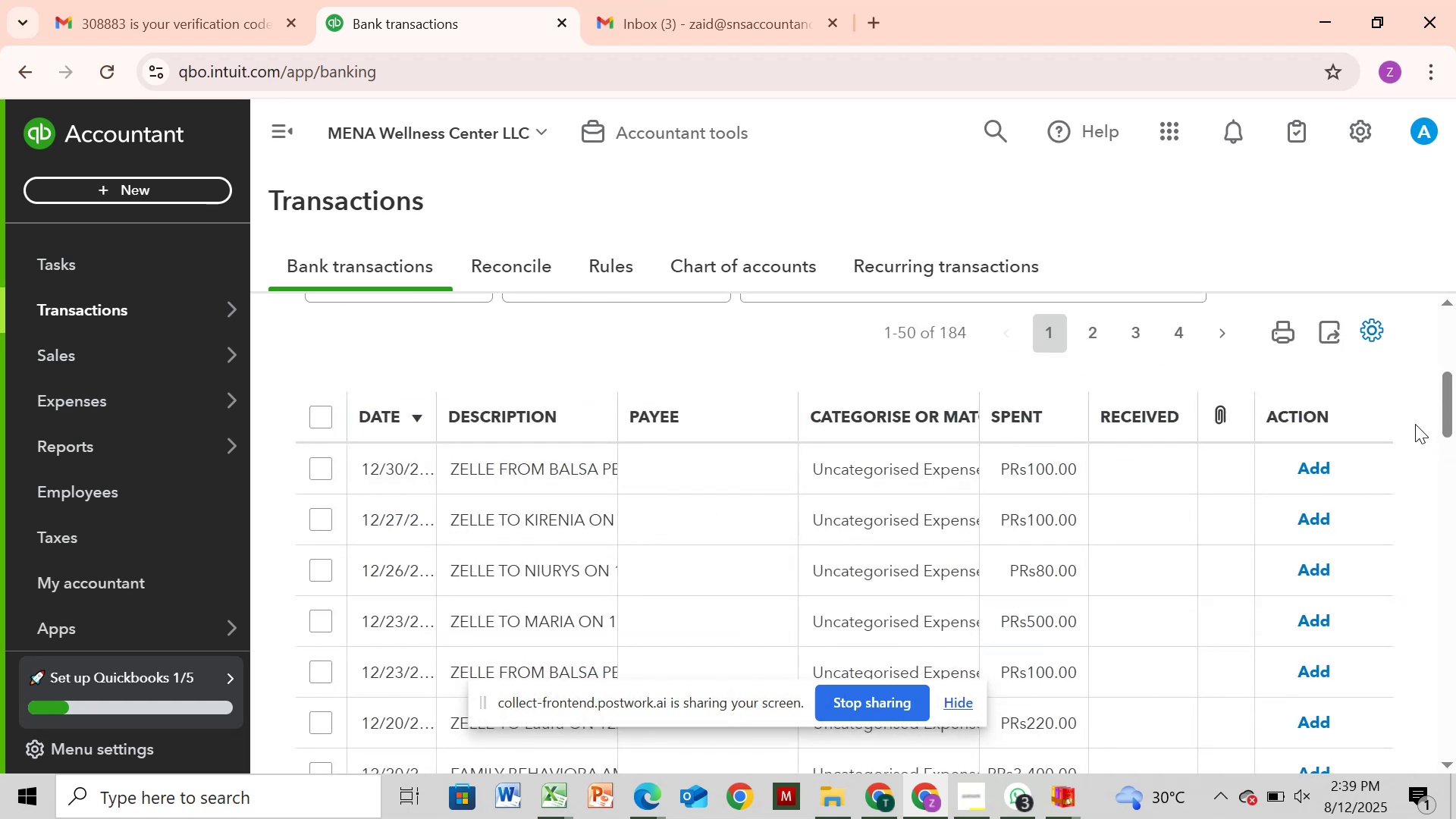 
wait(10.55)
 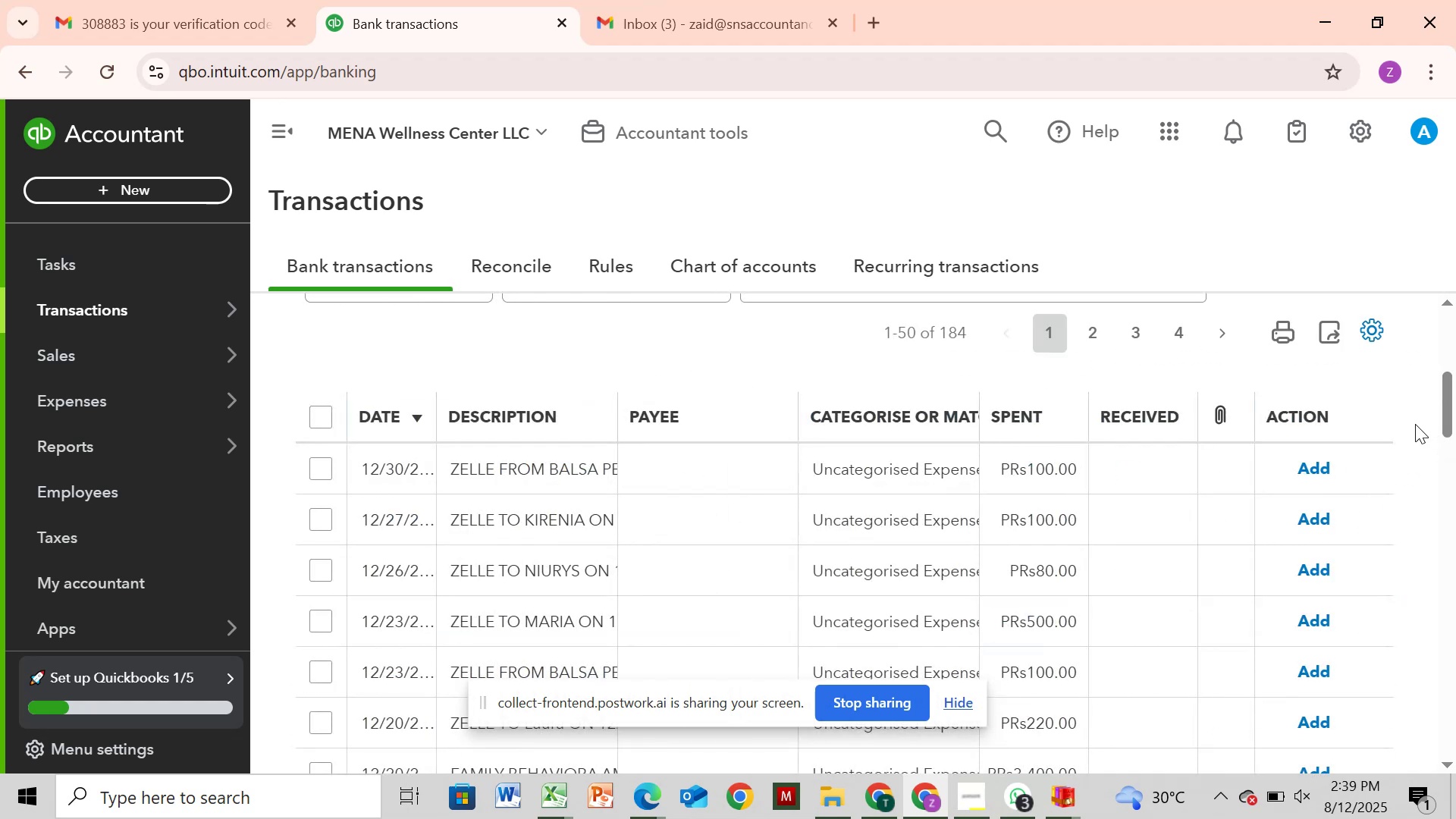 
left_click([553, 464])
 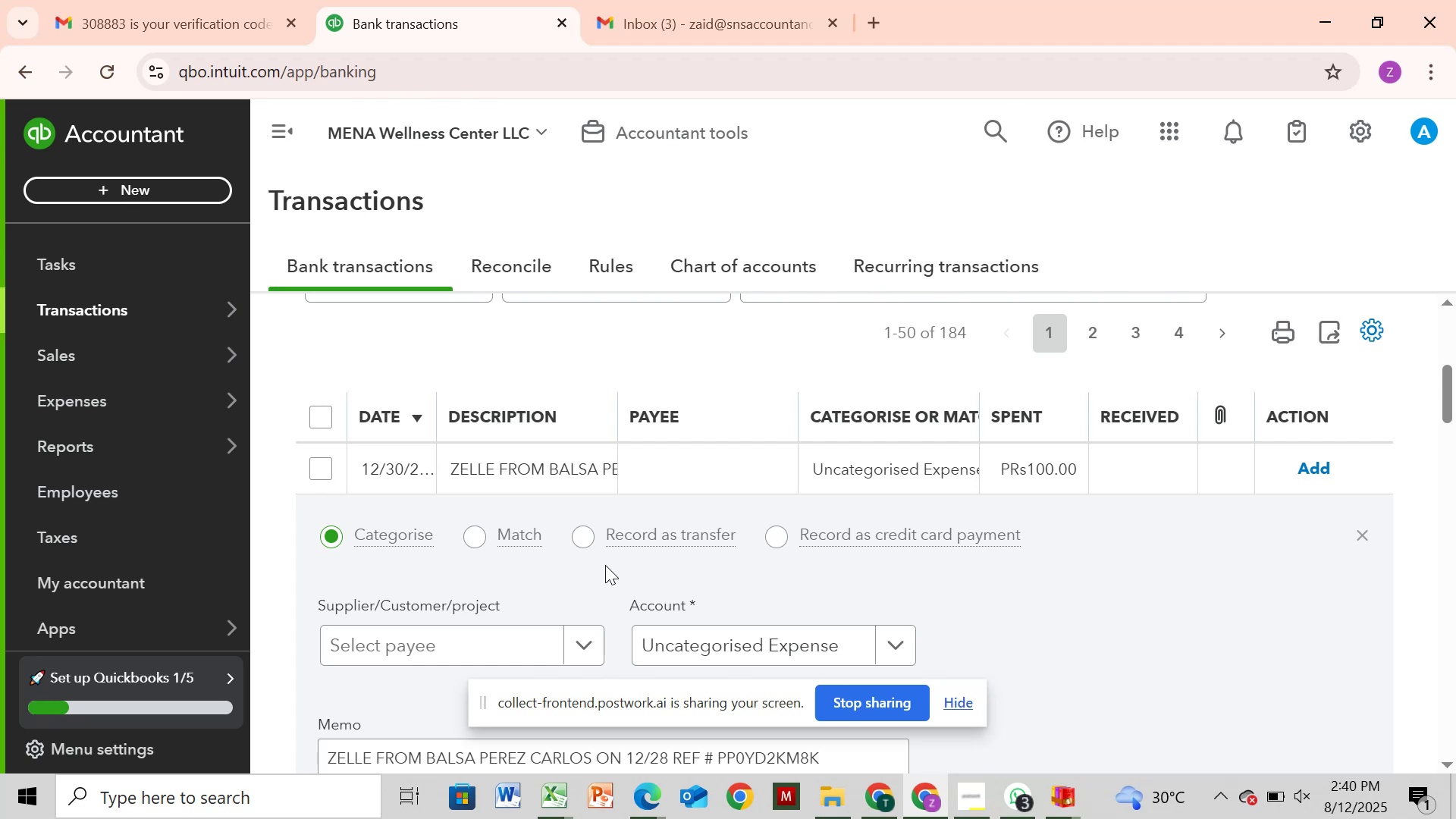 
wait(78.56)
 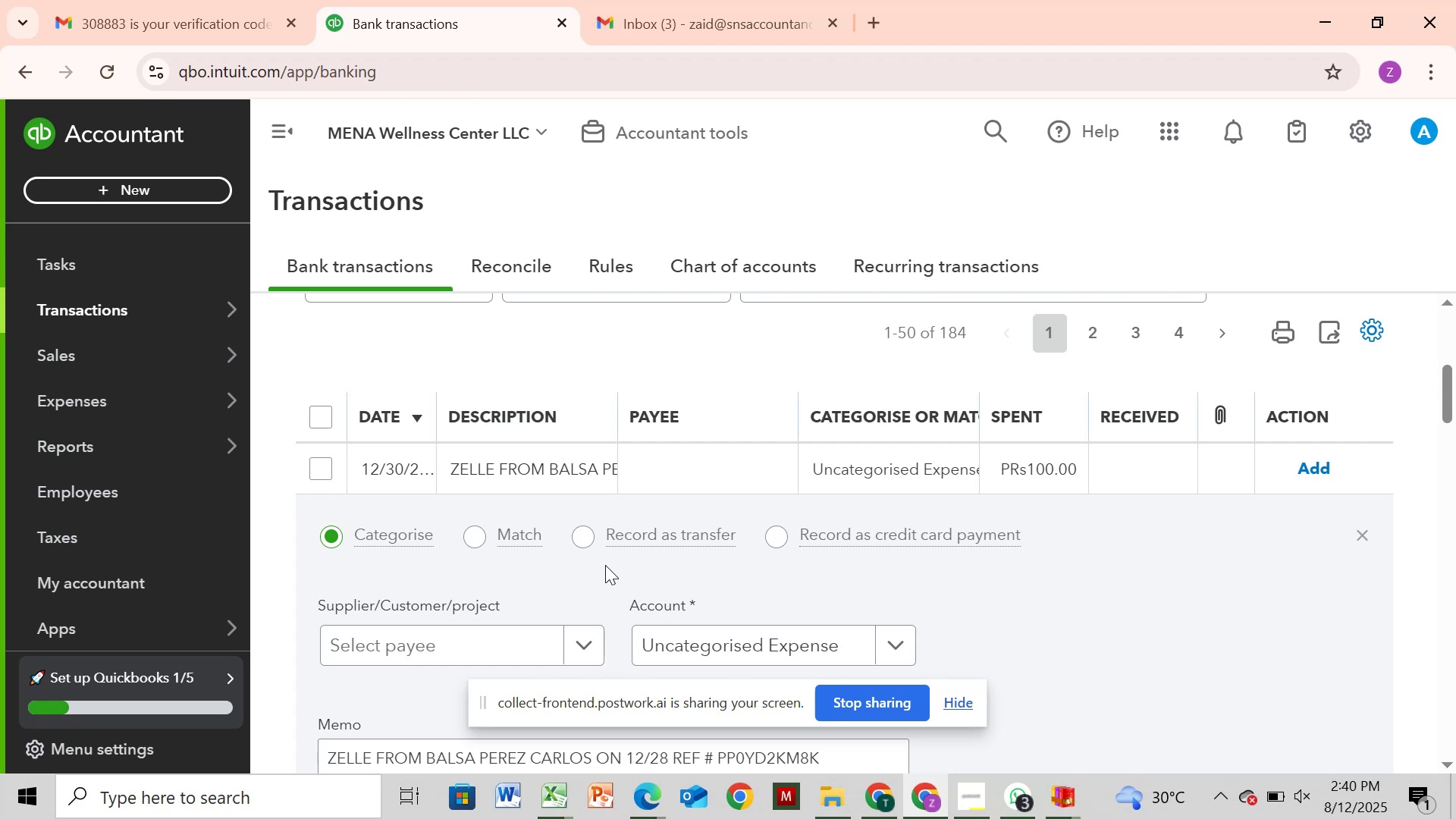 
mouse_move([1029, 754])
 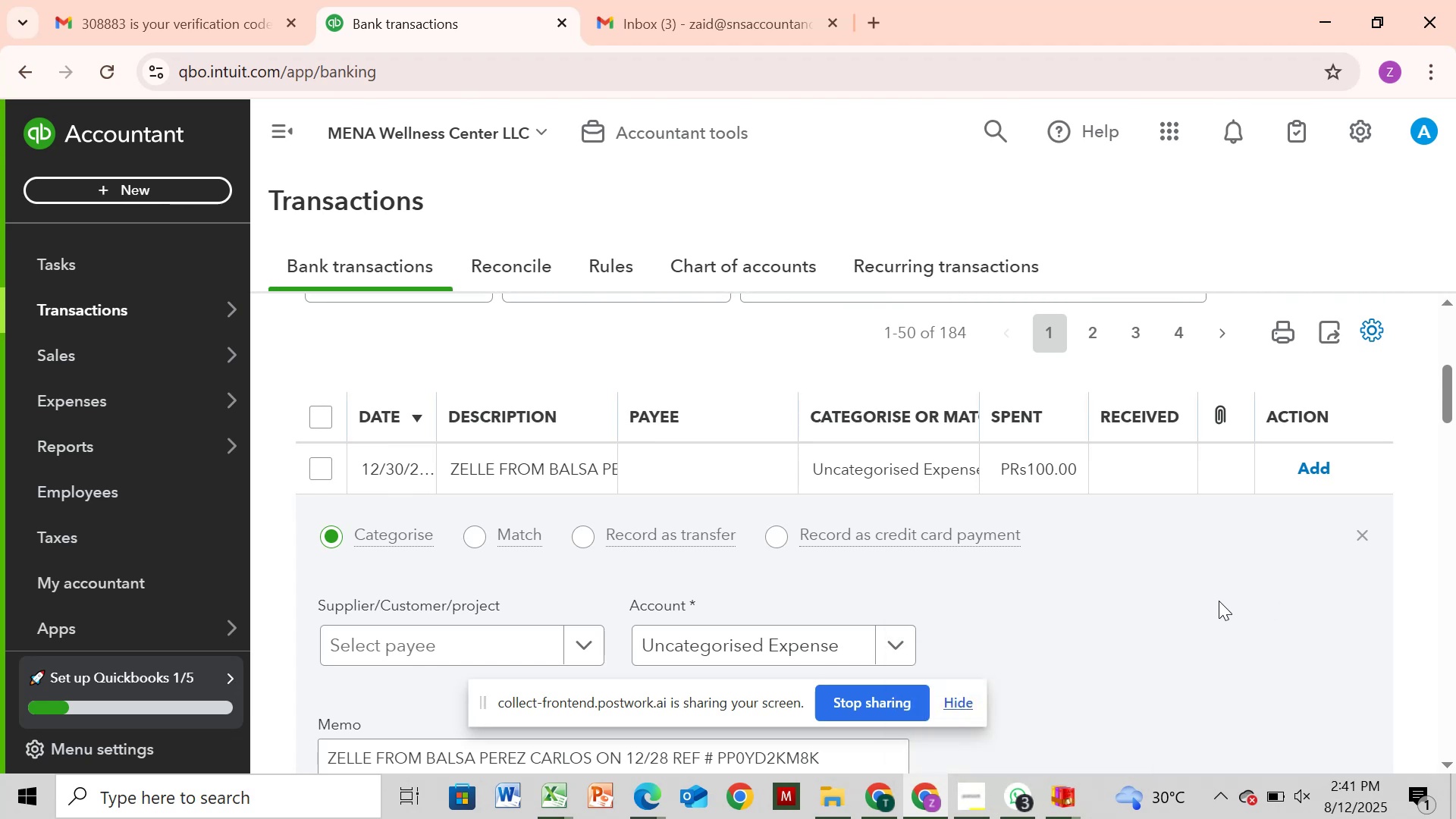 
scroll: coordinate [1213, 595], scroll_direction: up, amount: 1.0
 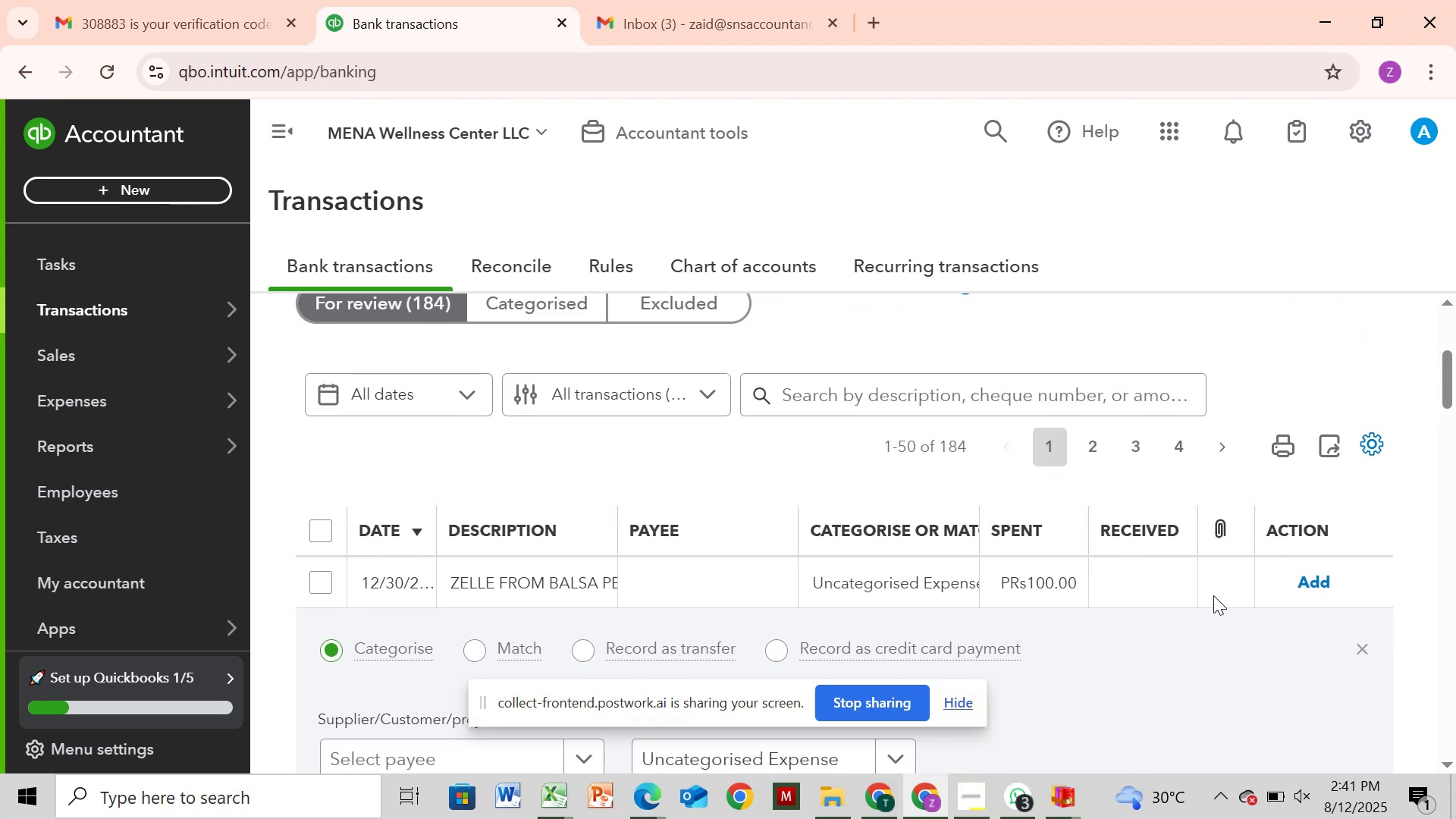 
scroll: coordinate [1214, 593], scroll_direction: down, amount: 2.0
 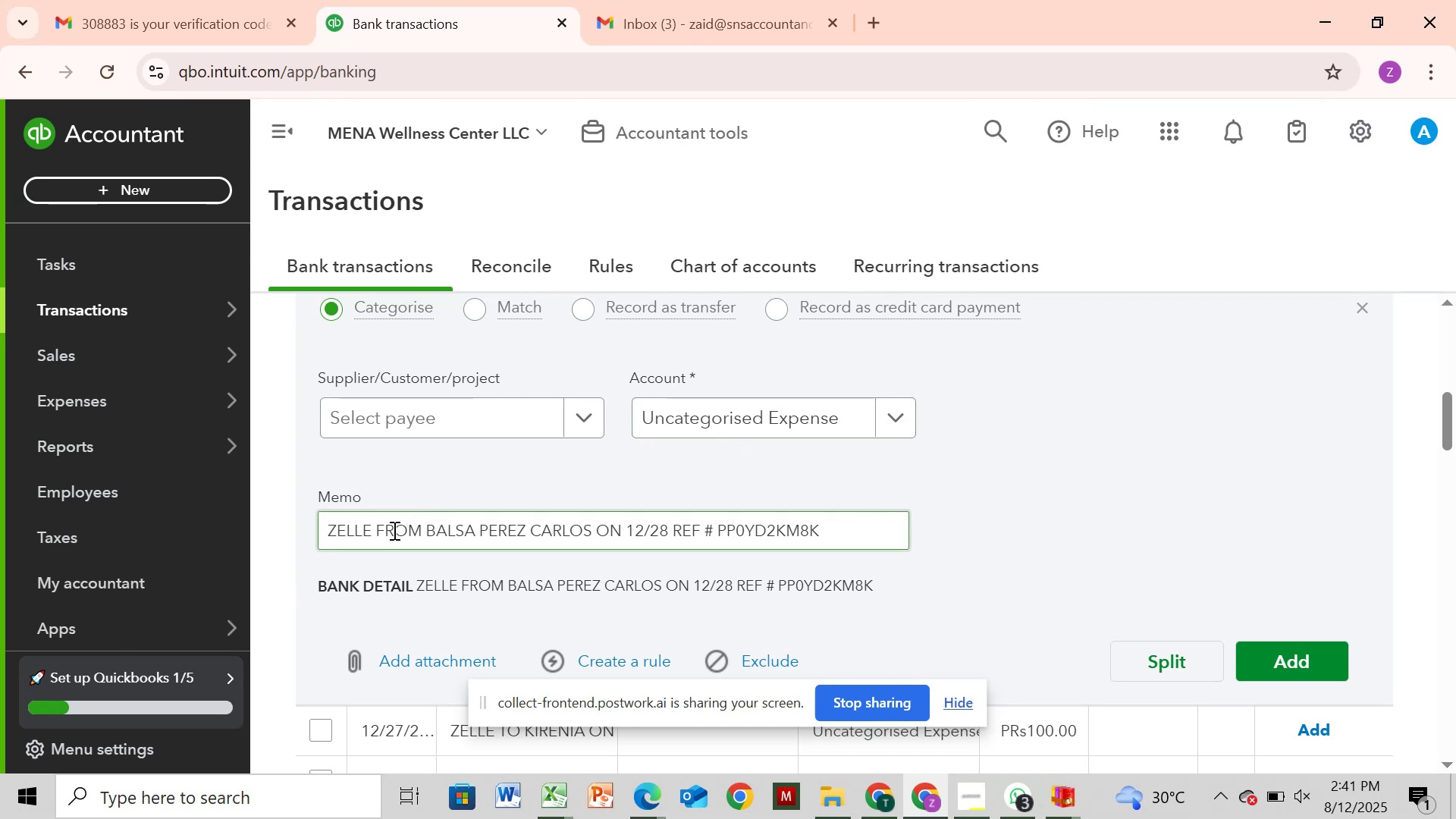 
wait(7.62)
 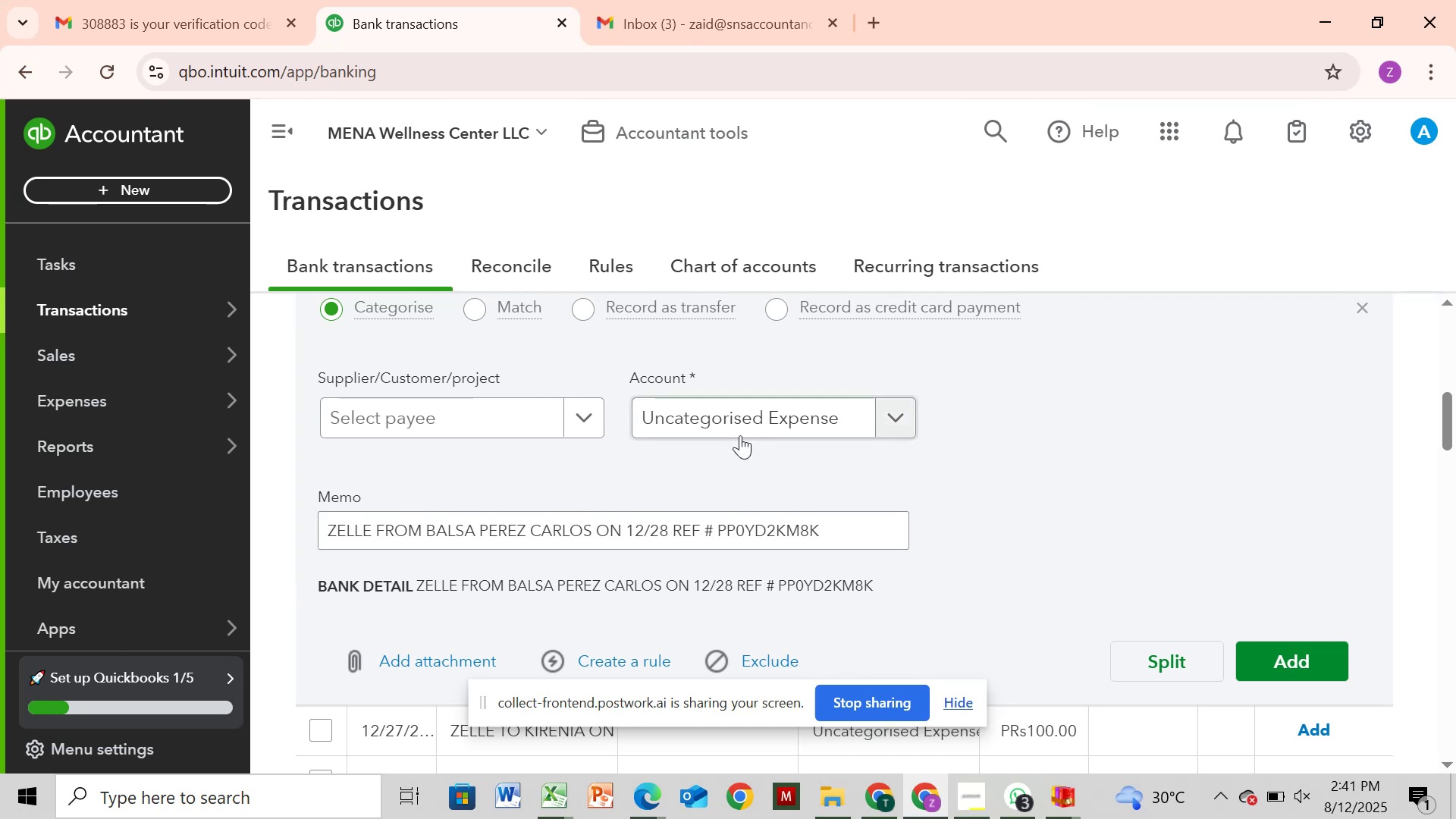 
left_click([330, 534])
 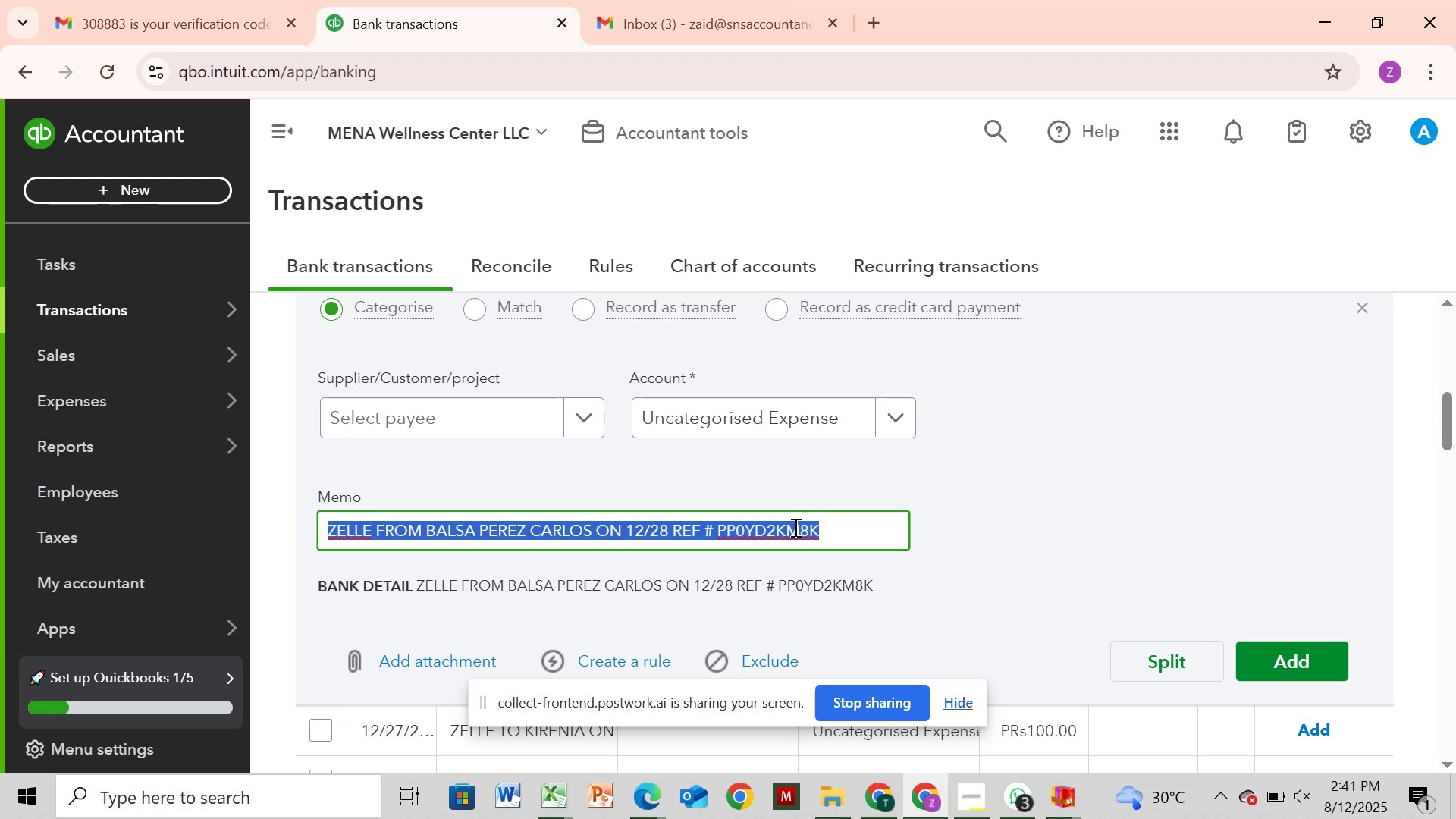 
wait(5.46)
 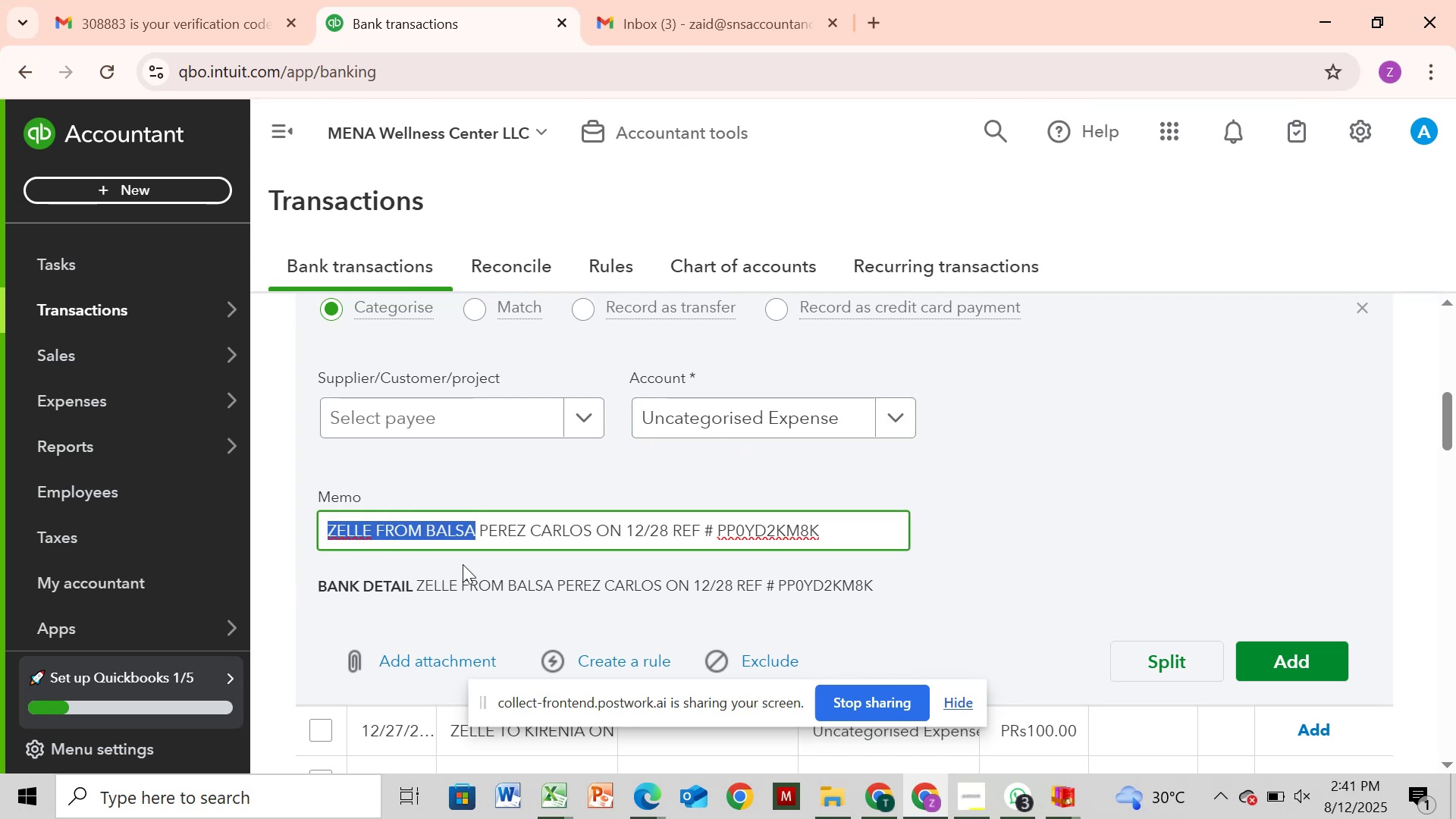 
key(Control+C)
 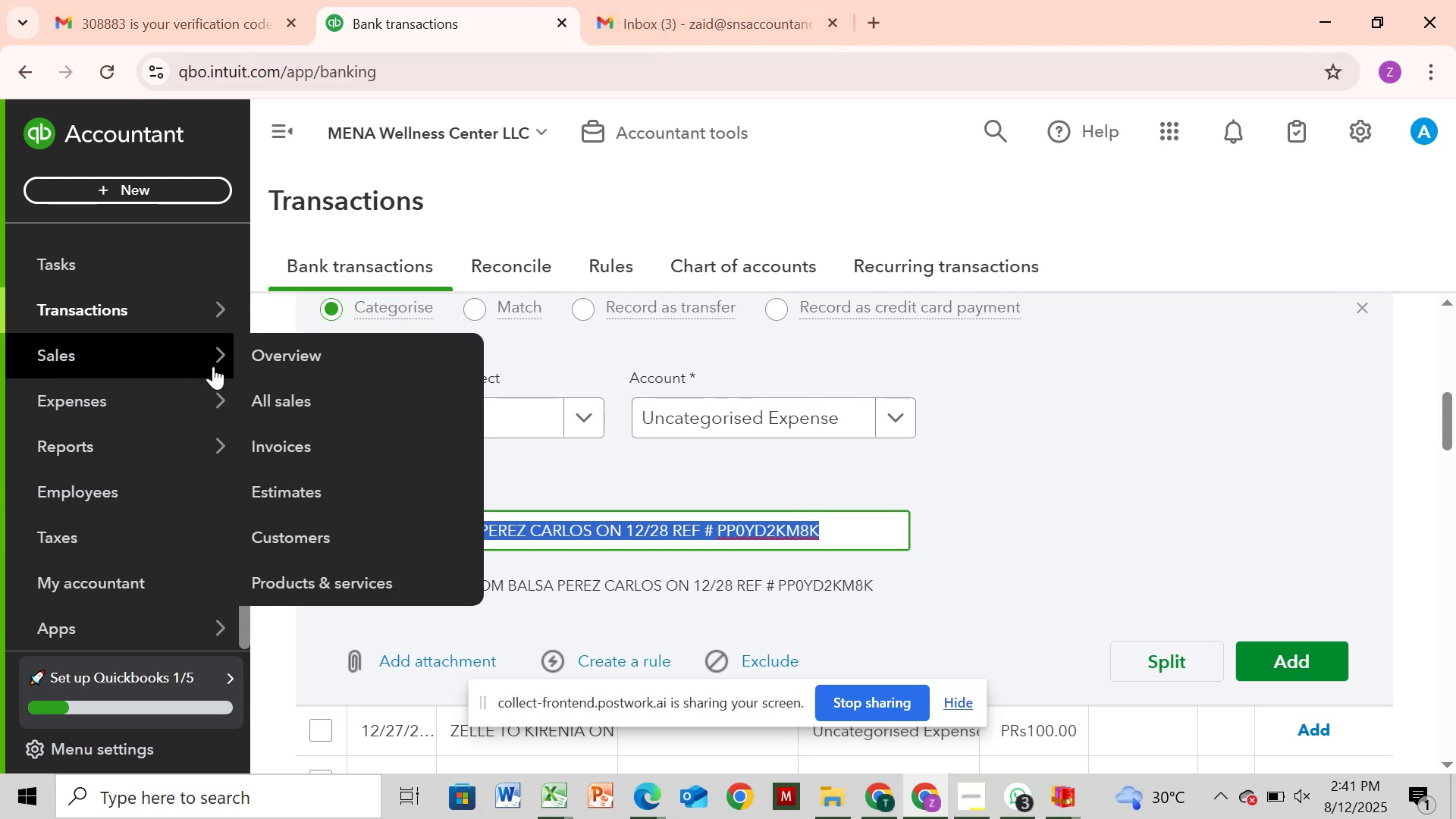 
wait(7.79)
 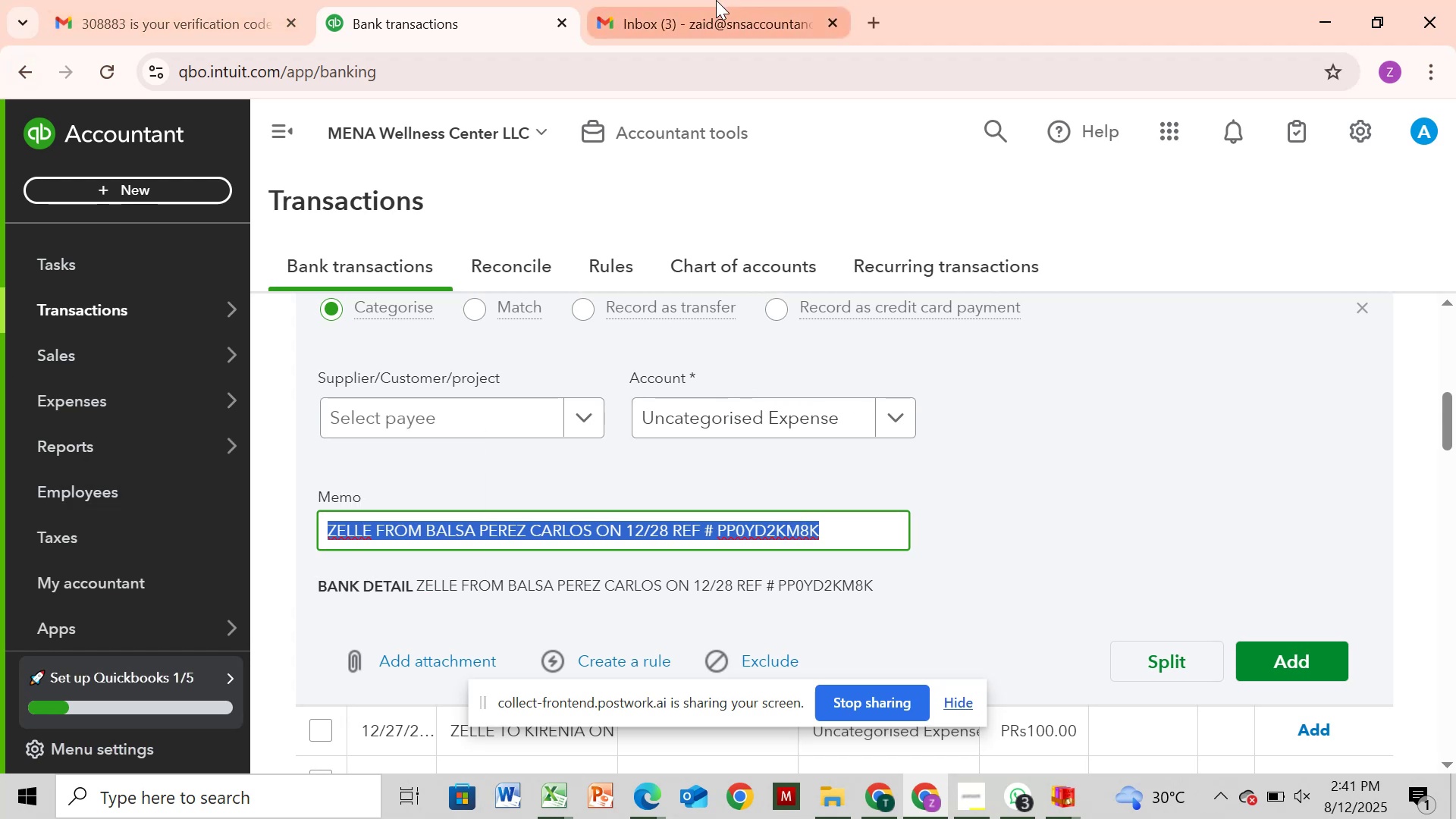 
left_click([876, 32])
 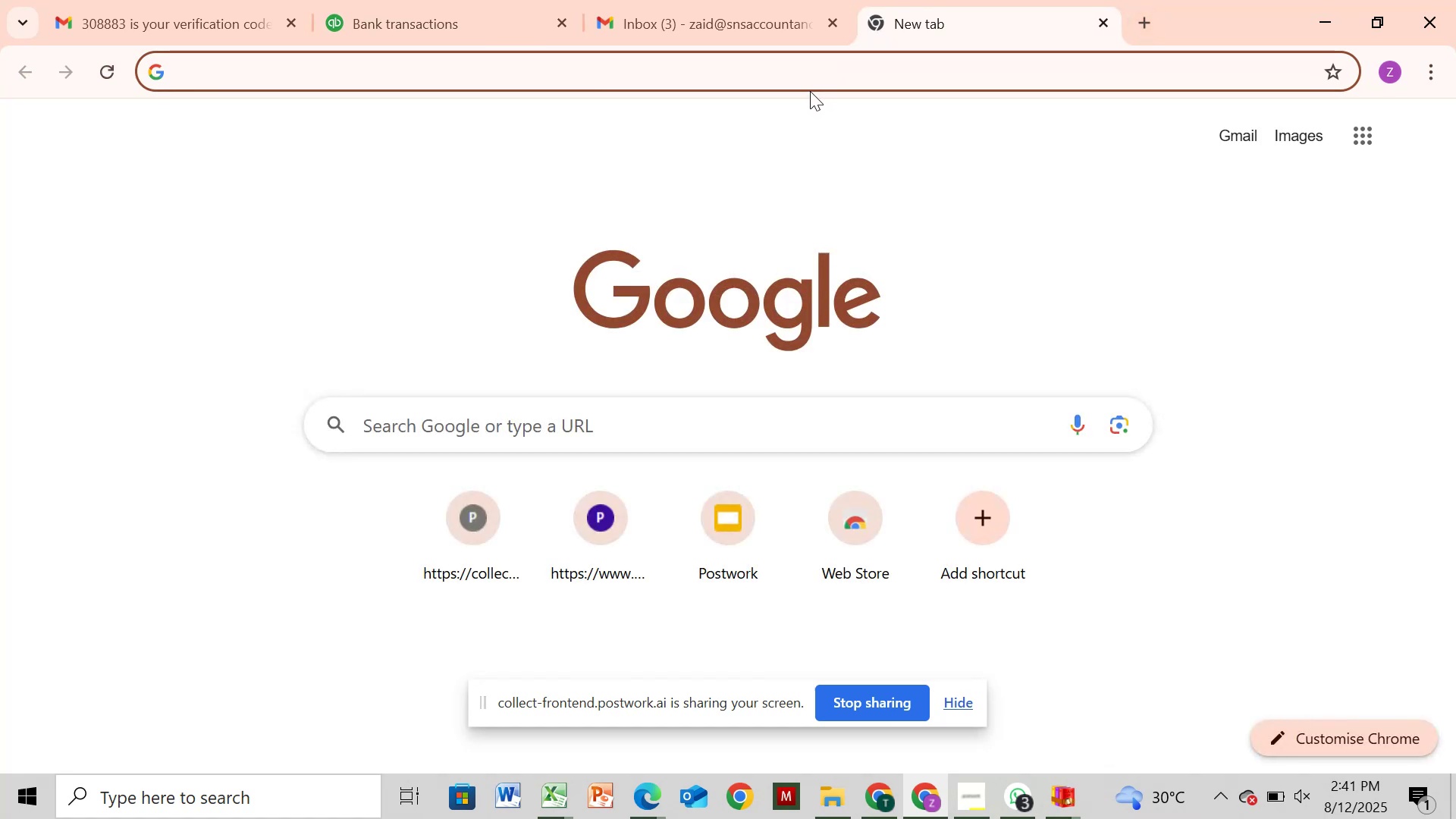 
left_click([810, 72])
 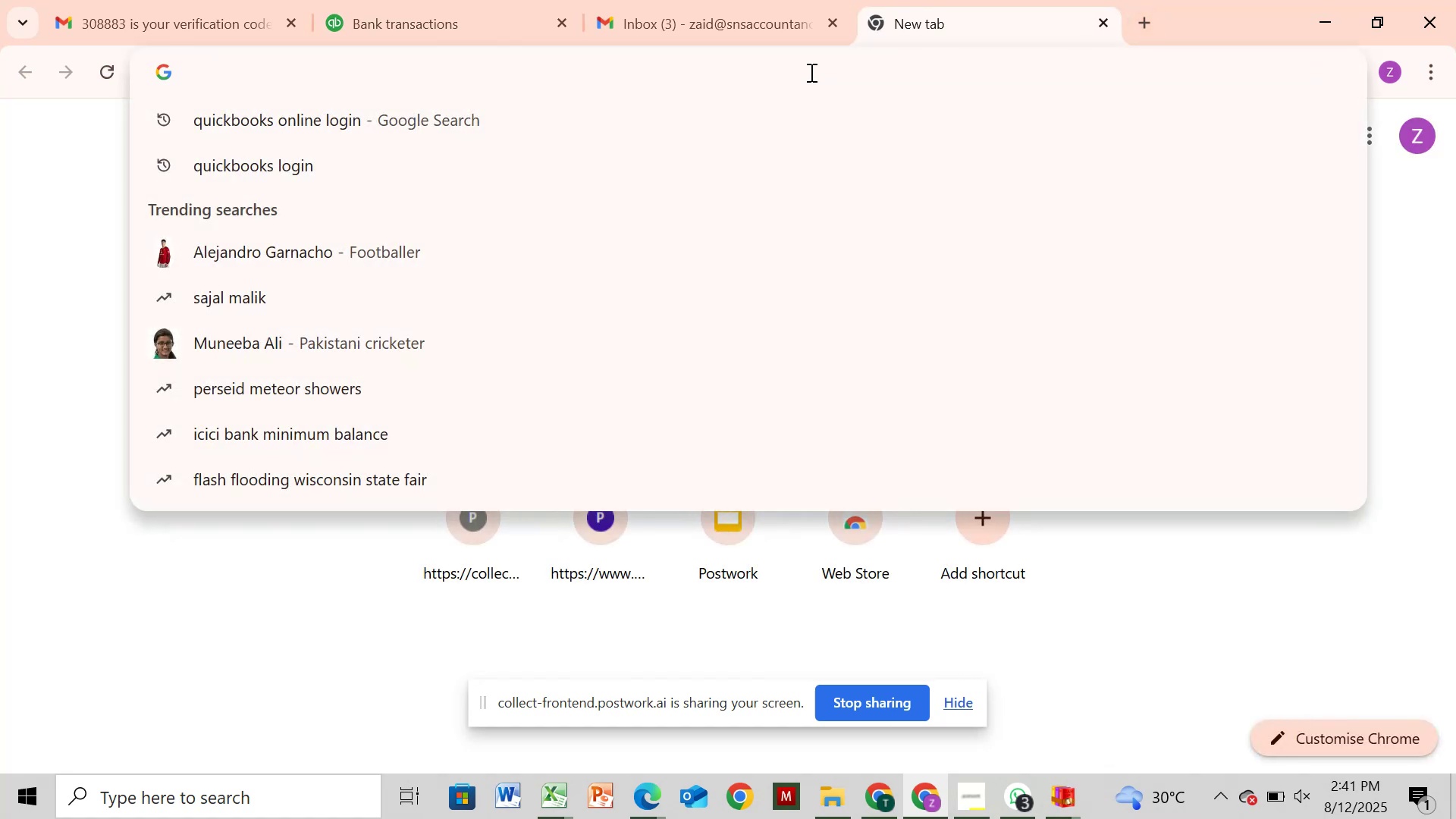 
key(Control+V)
 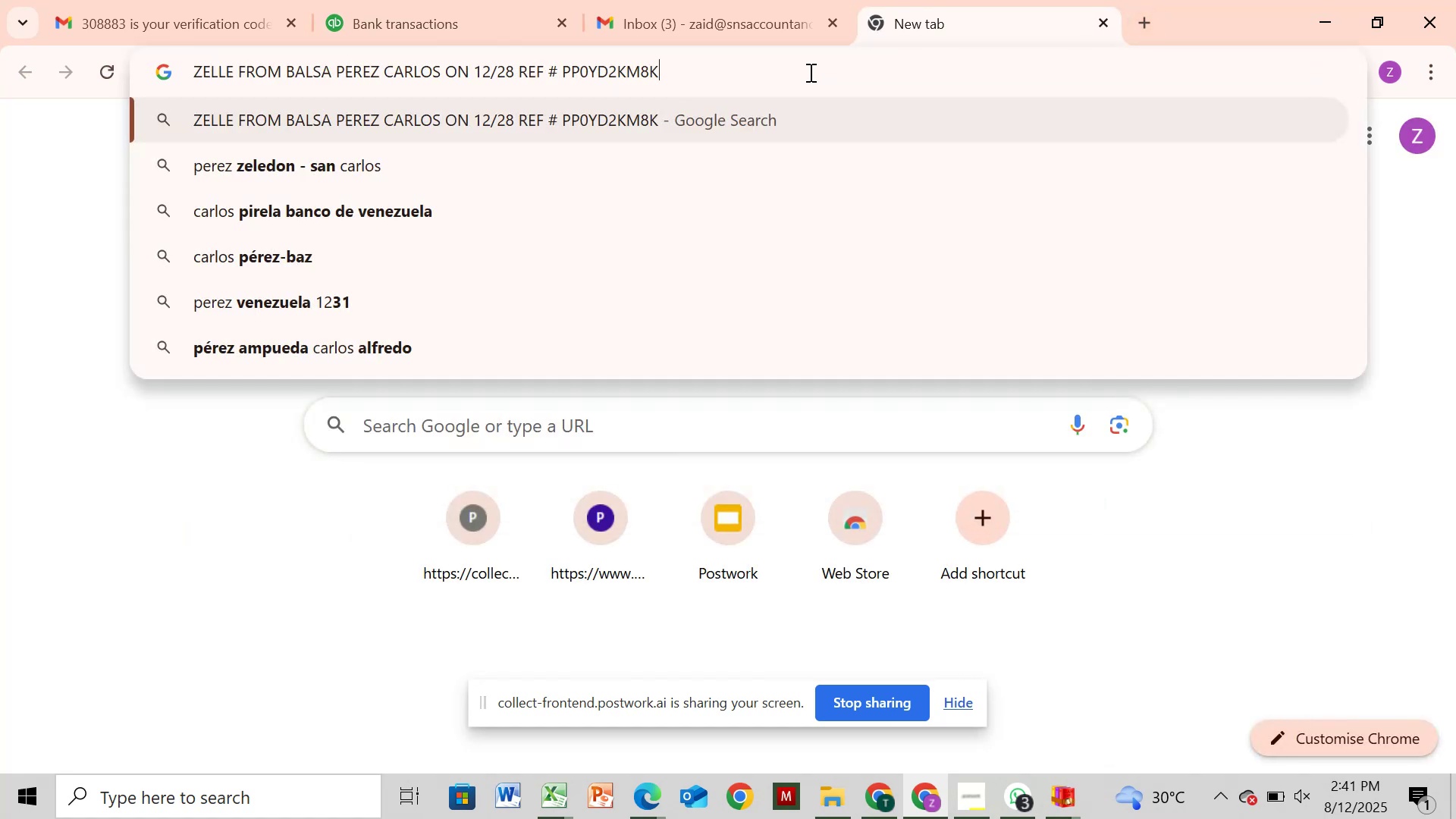 
left_click([809, 72])
 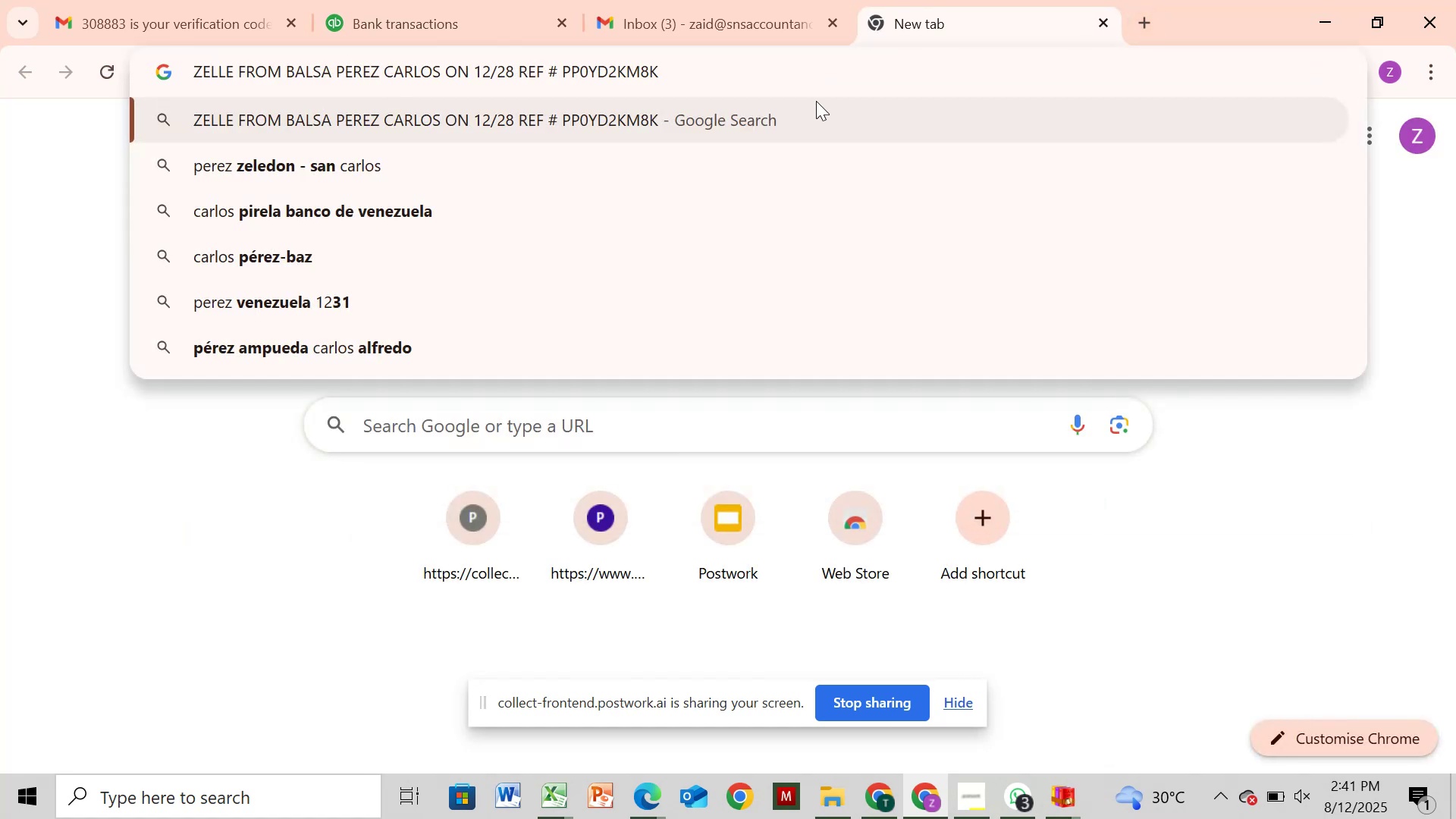 
left_click([814, 125])
 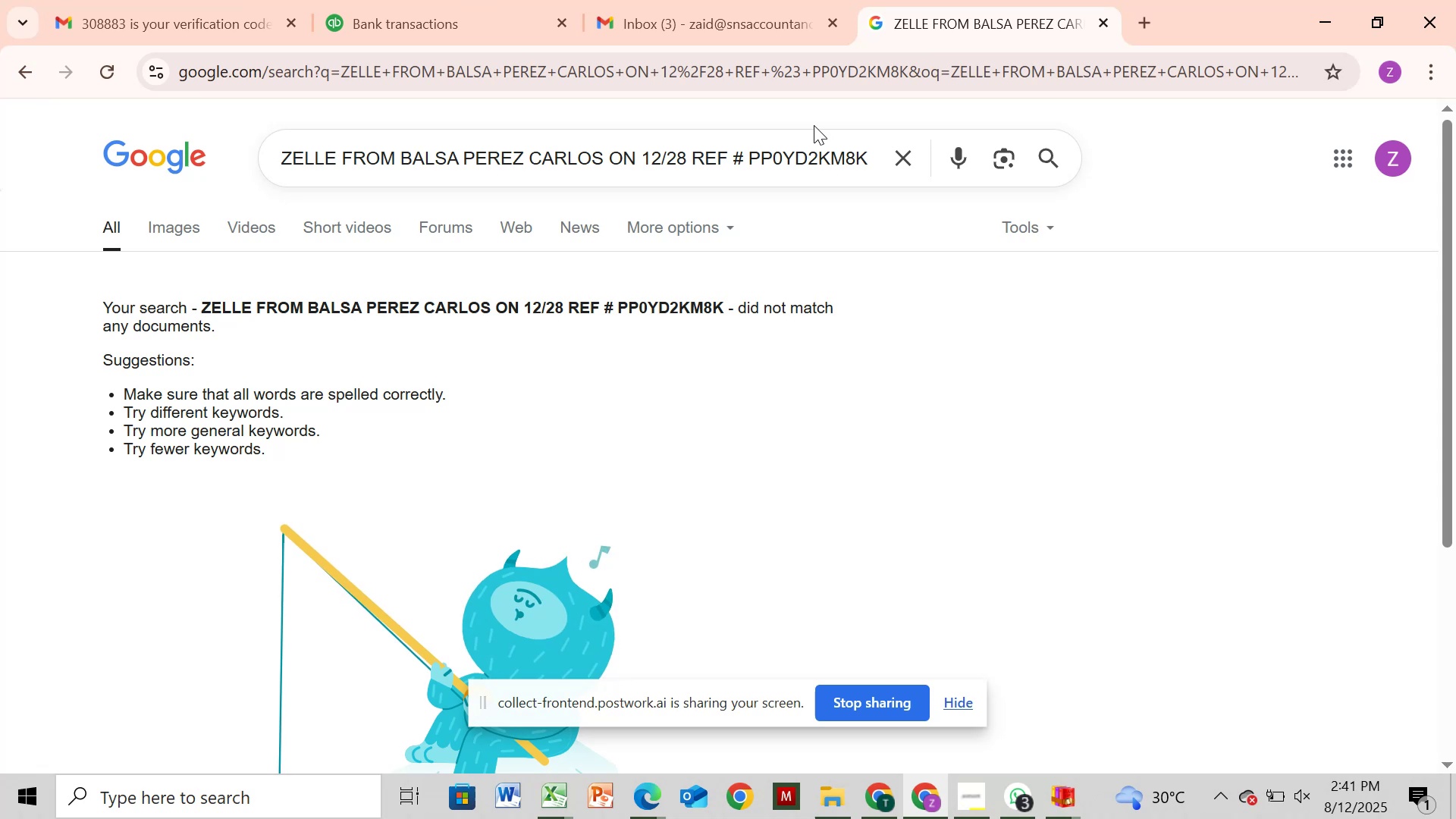 
wait(15.46)
 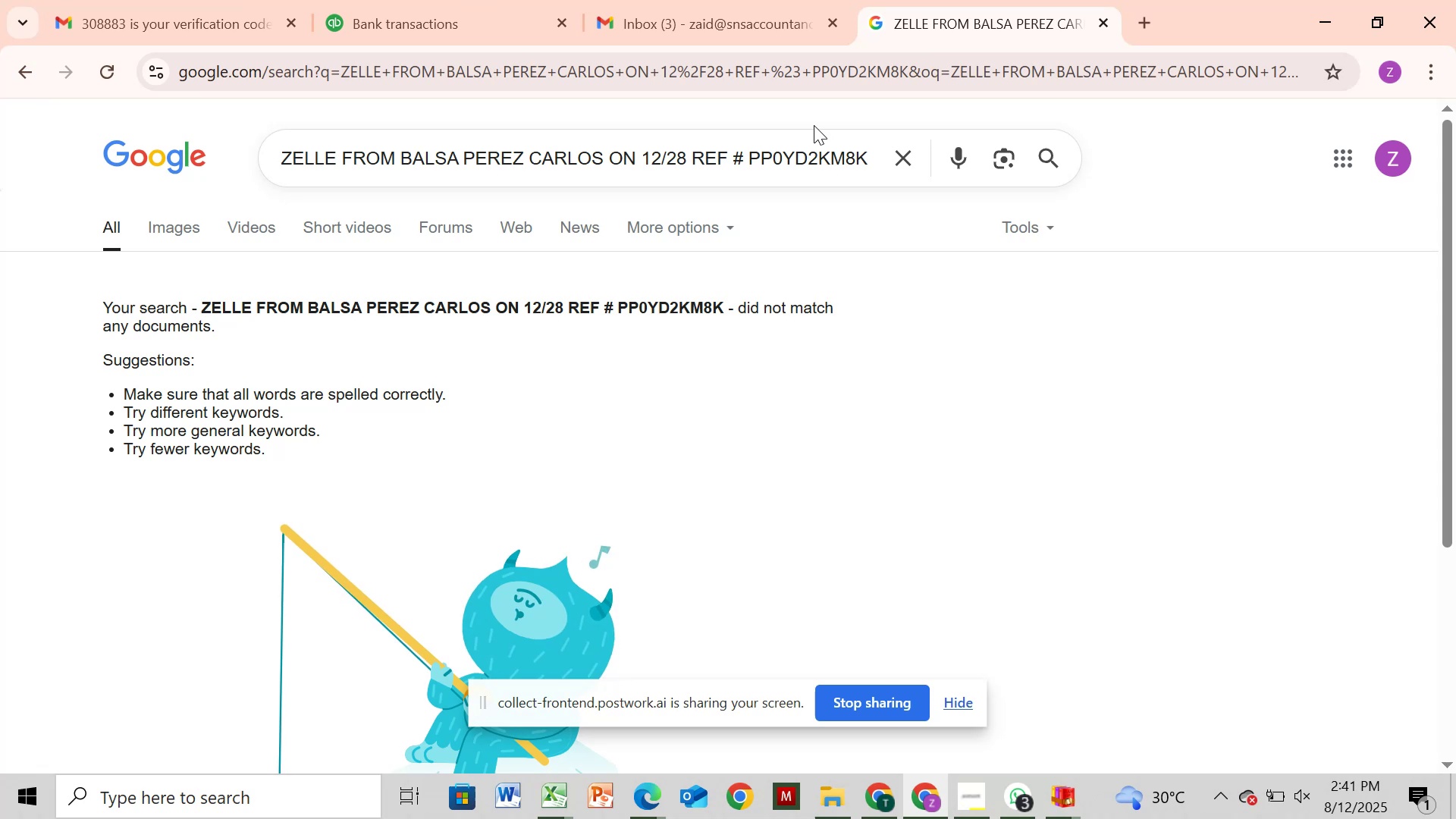 
left_click([871, 157])
 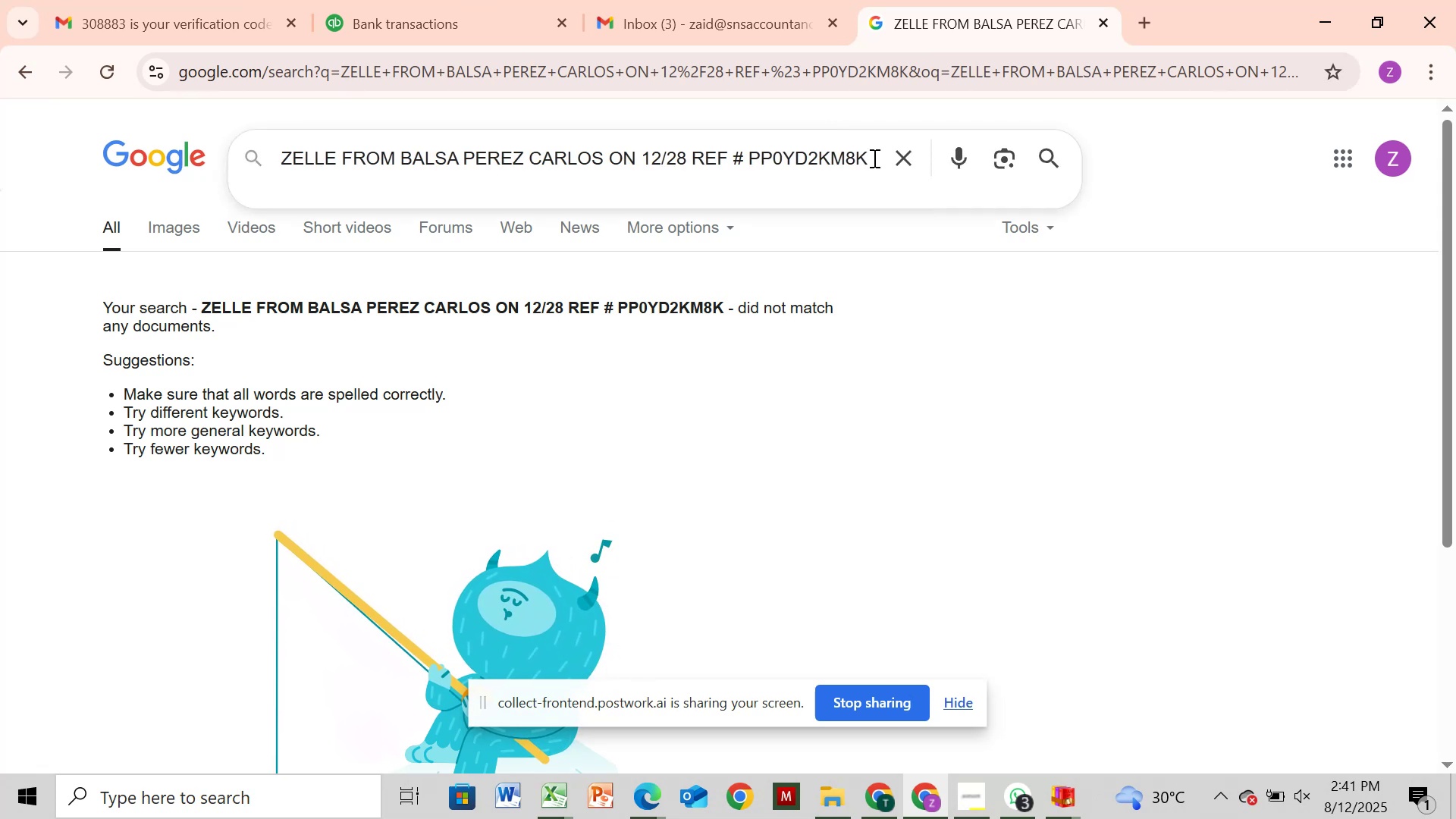 
key(Backspace)
 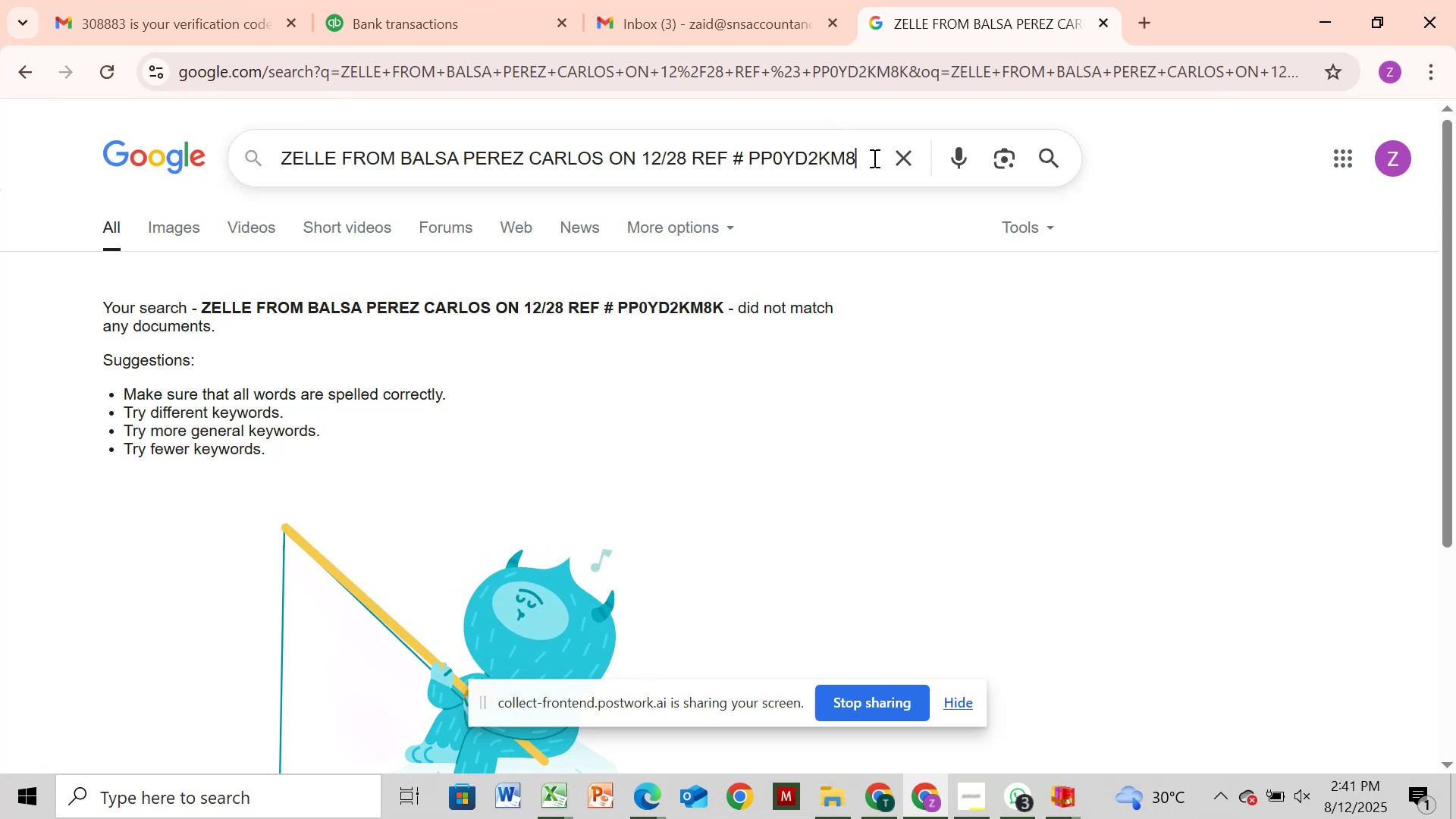 
hold_key(key=Backspace, duration=1.39)
 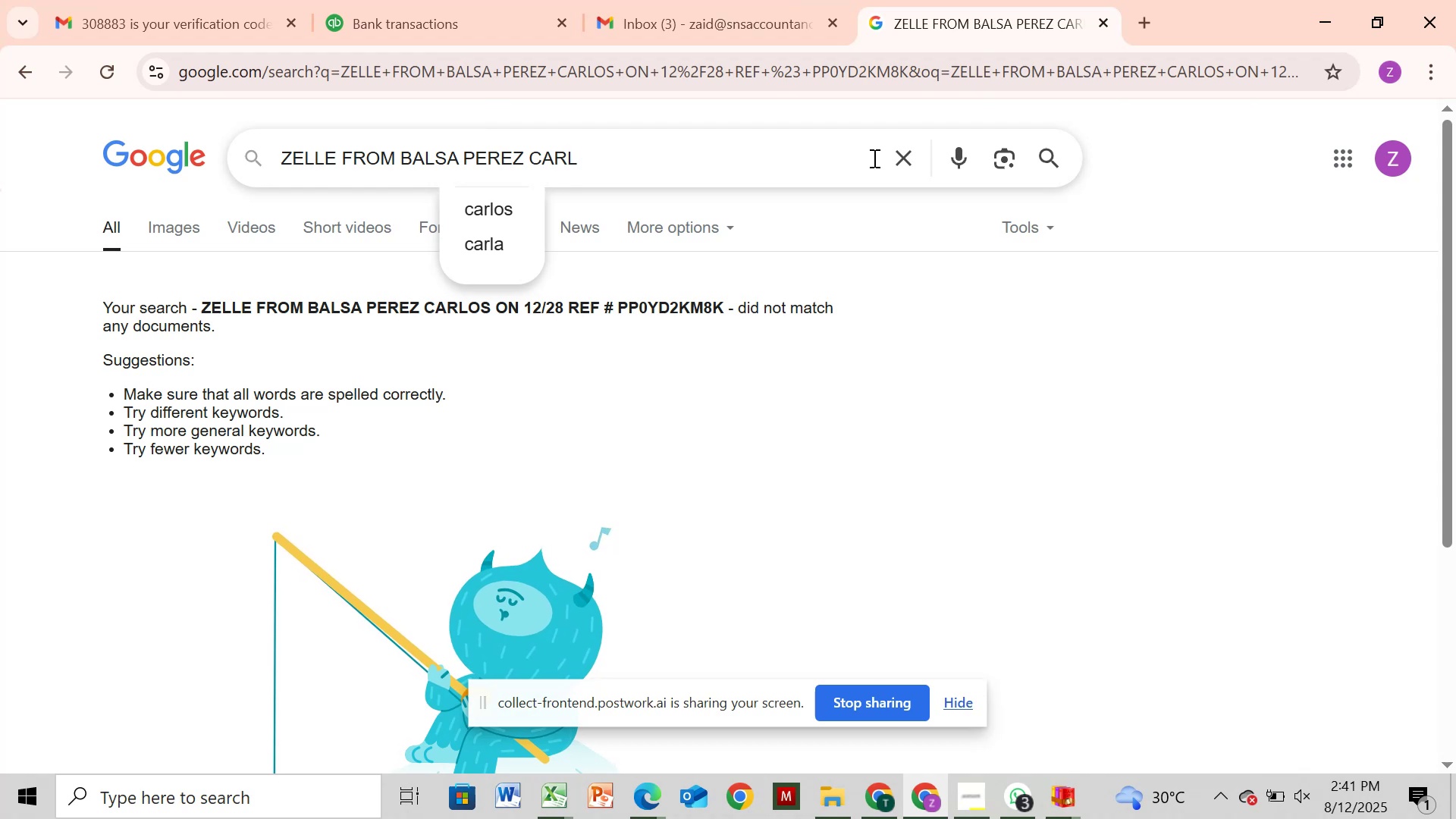 
hold_key(key=Backspace, duration=0.42)
 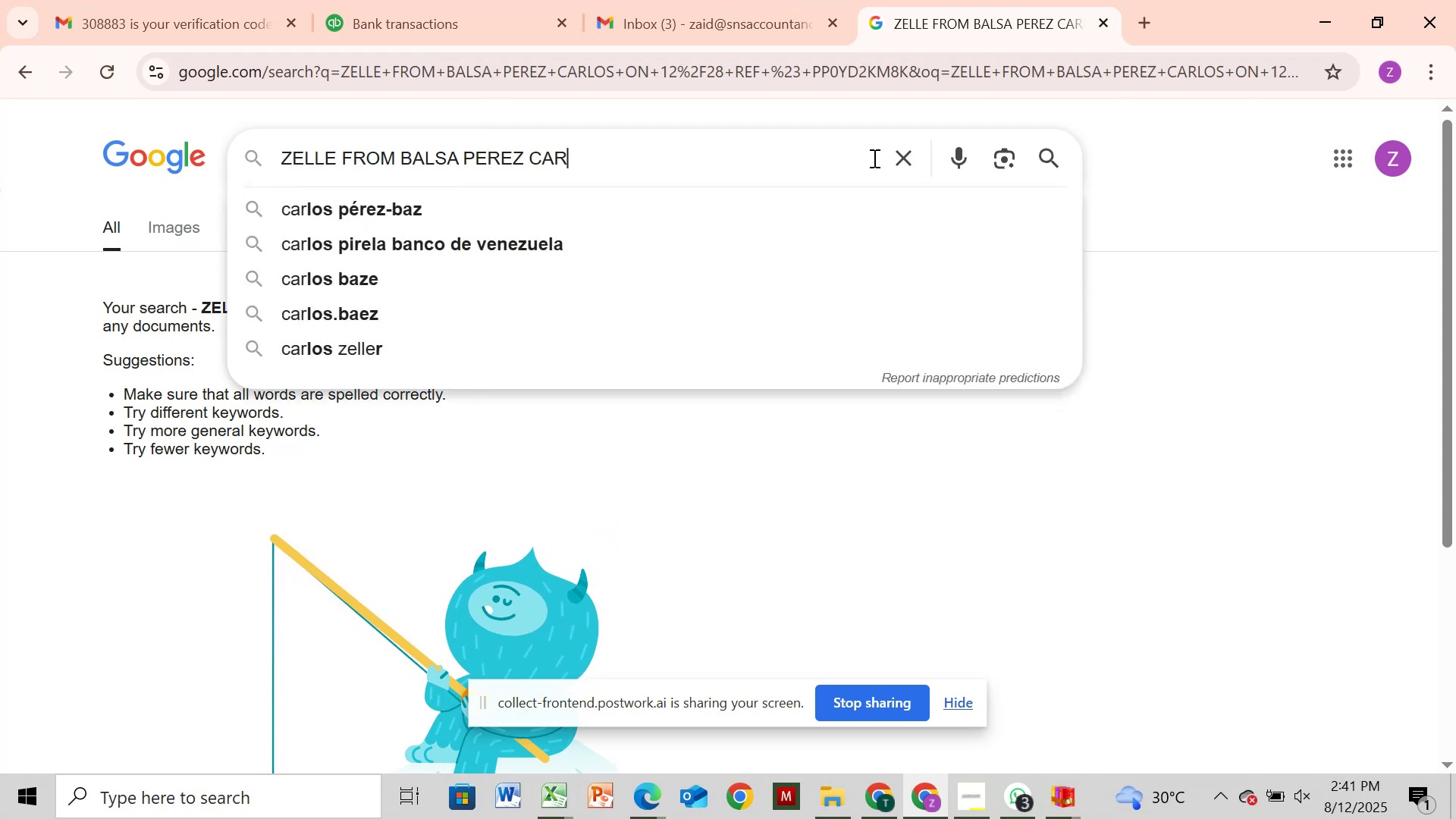 
hold_key(key=Backspace, duration=0.83)
 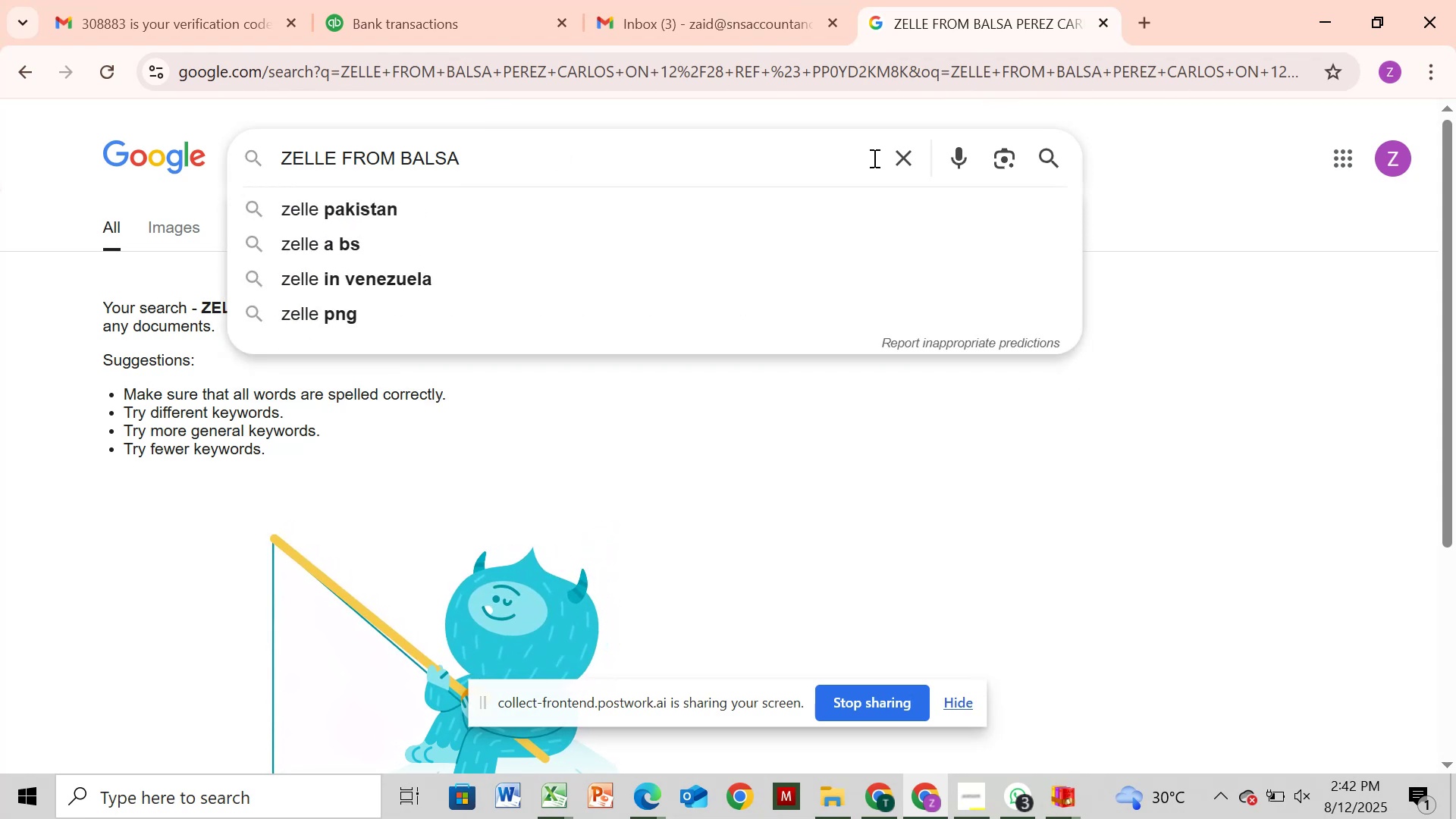 
wait(7.98)
 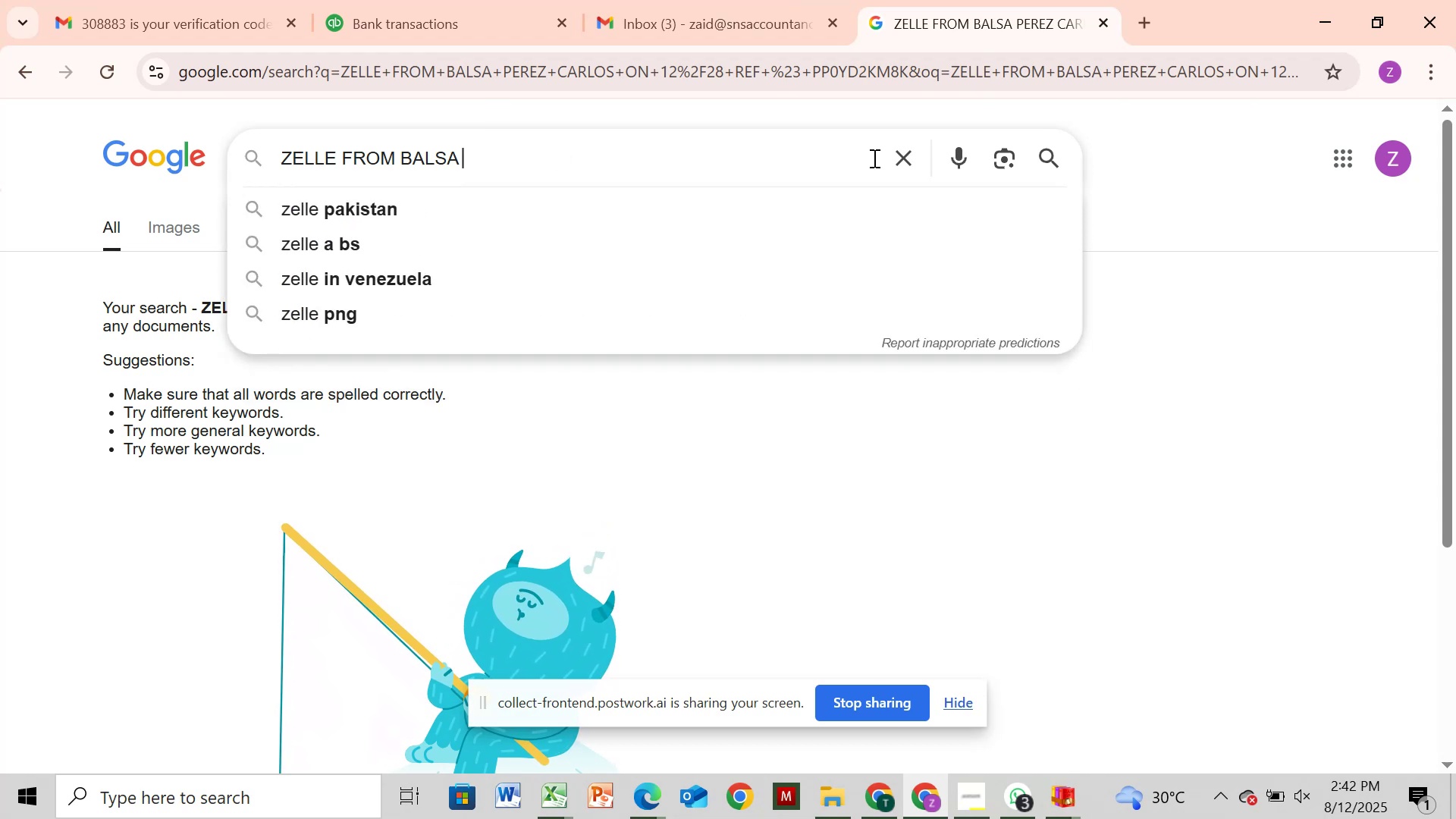 
left_click([497, 33])
 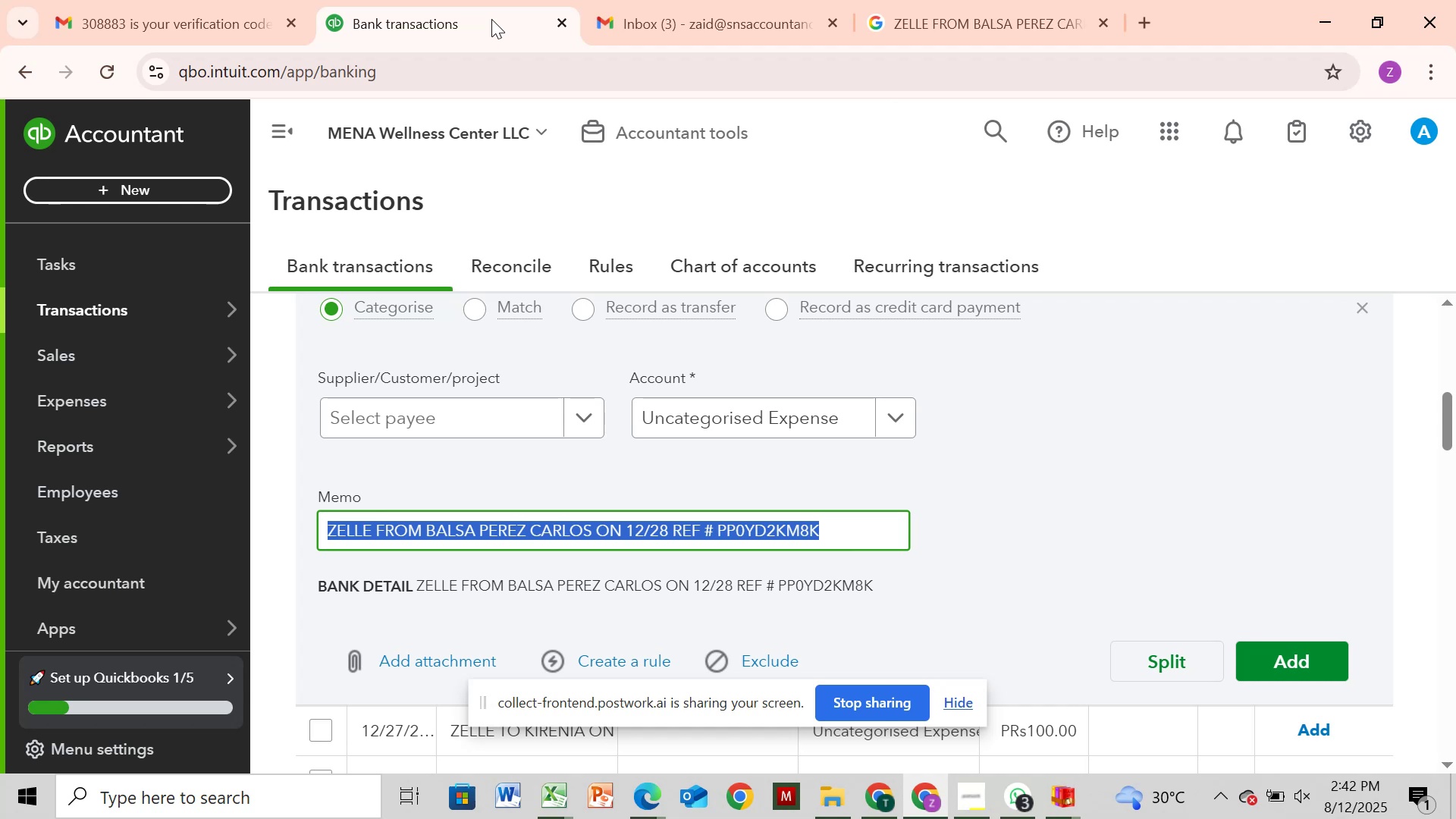 
wait(48.88)
 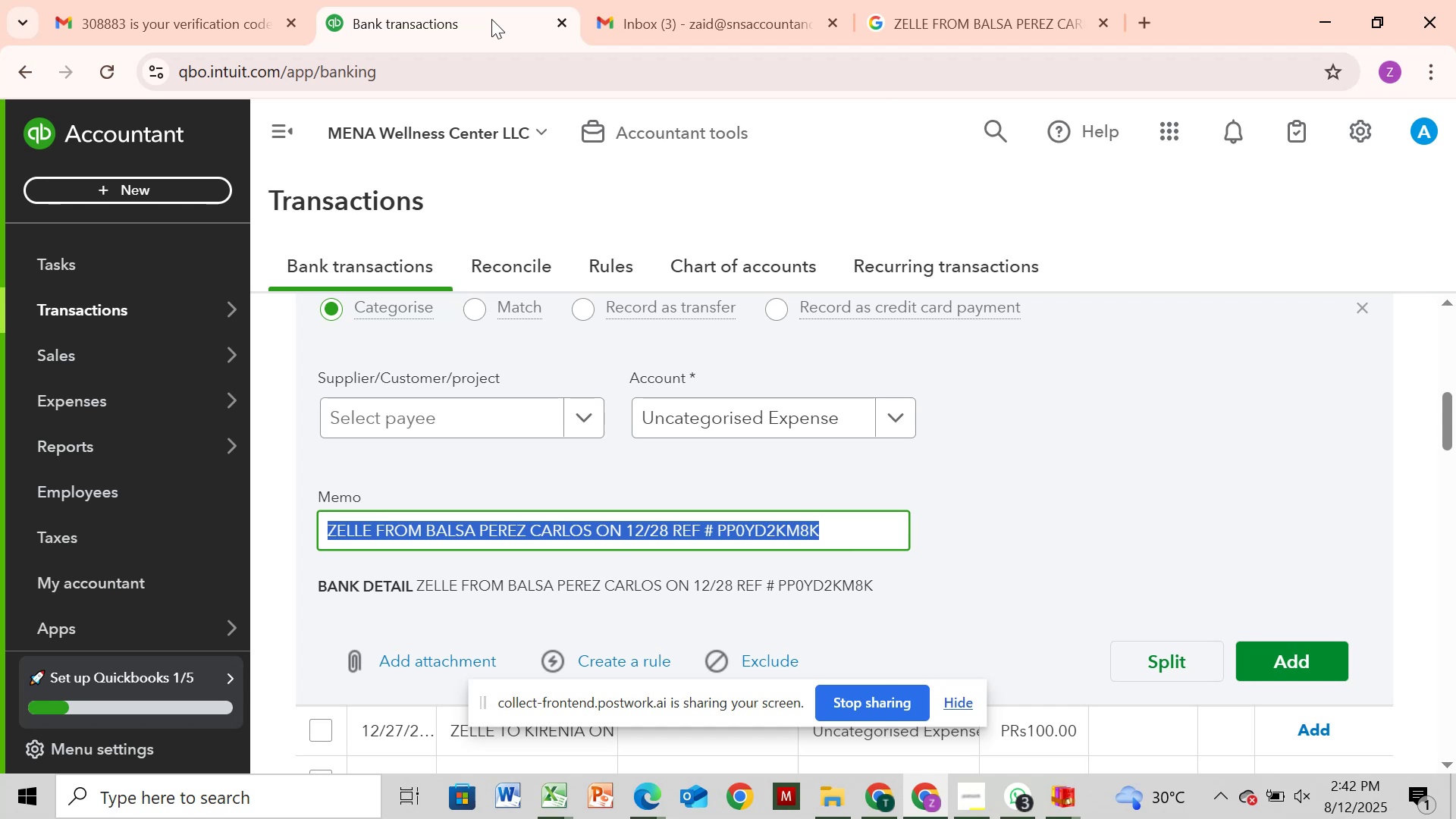 
mouse_move([1086, 26])
 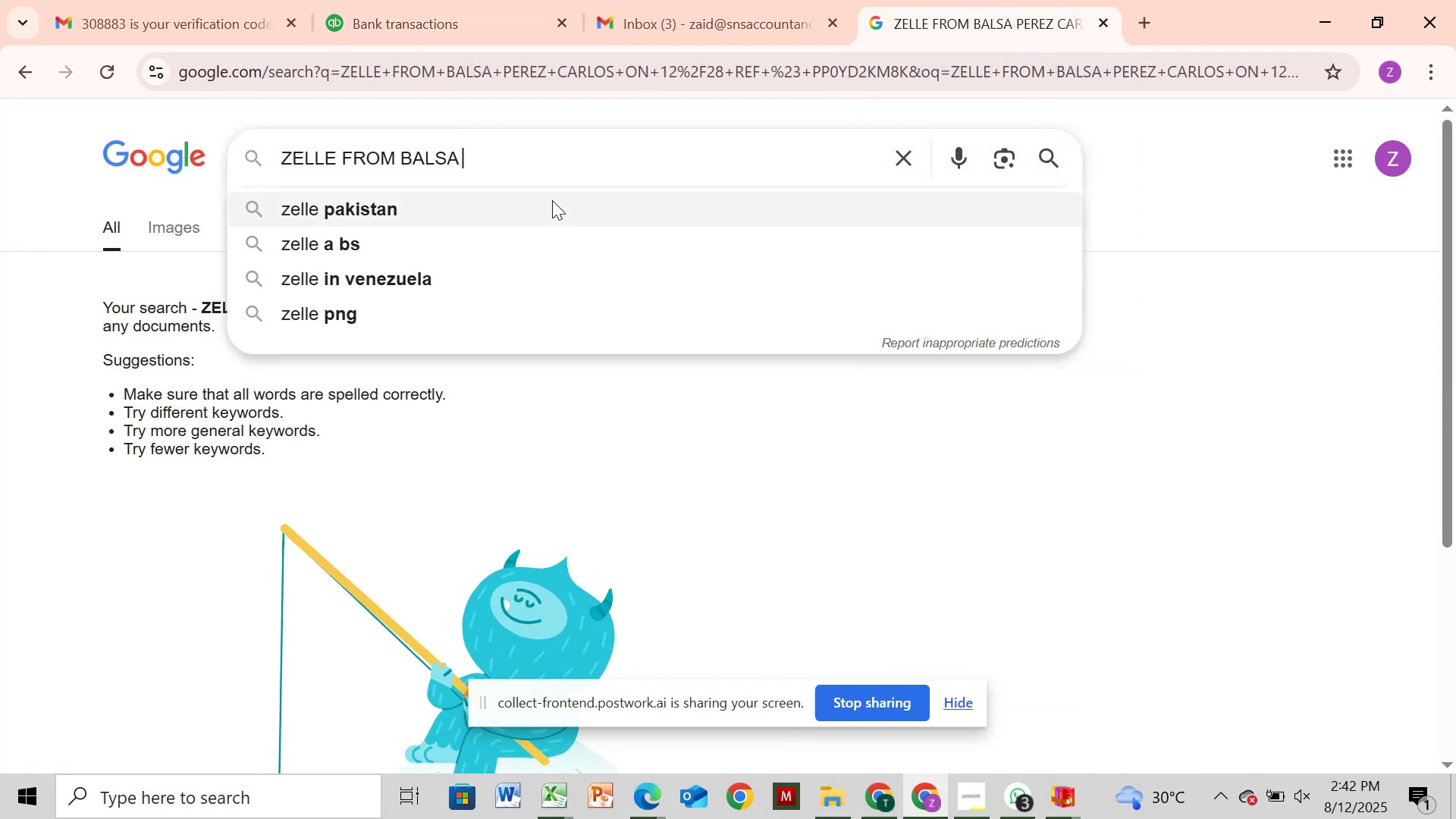 
left_click([566, 168])
 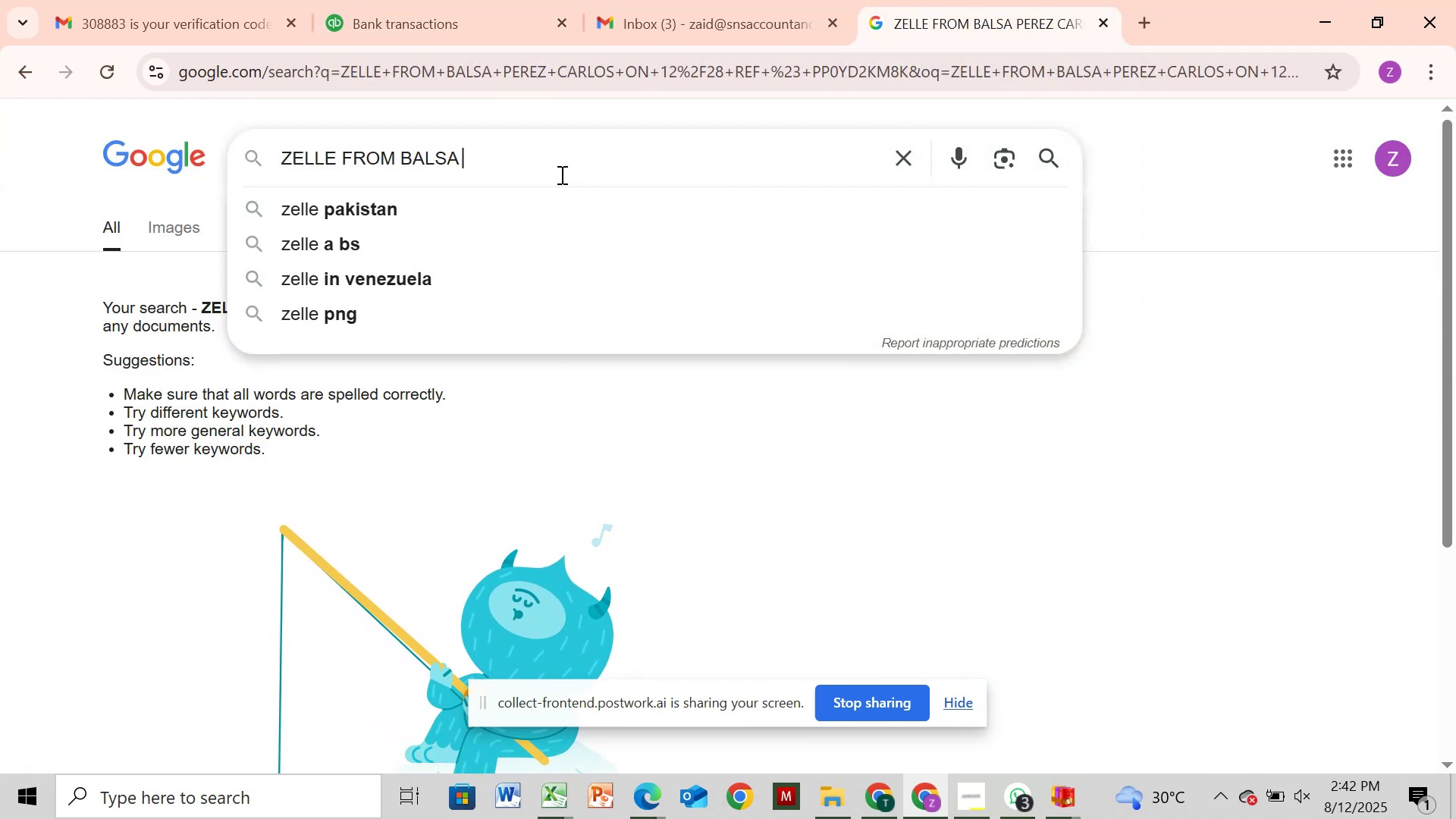 
hold_key(key=Backspace, duration=1.37)
 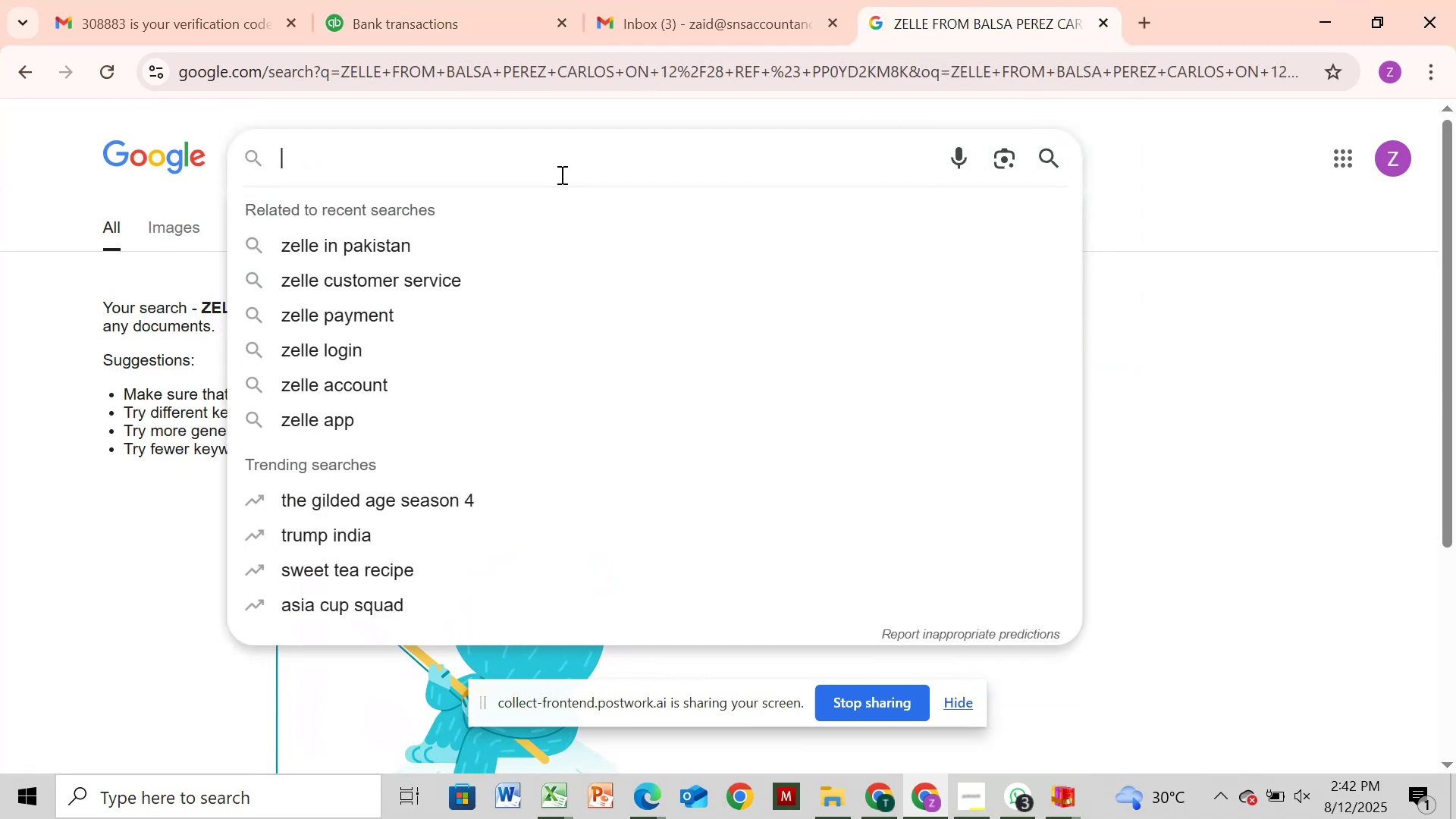 
type(mena wellness)
 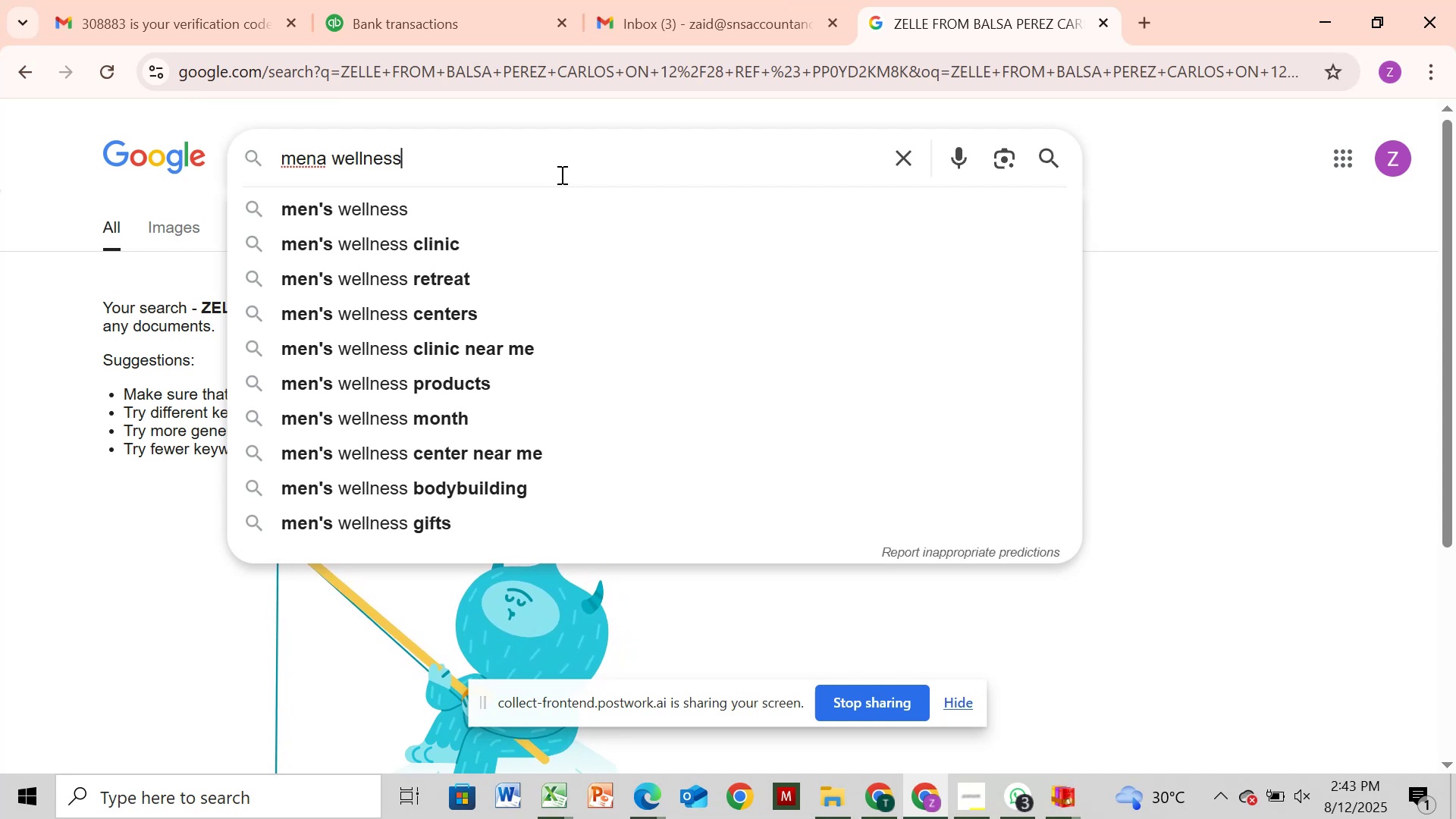 
wait(6.26)
 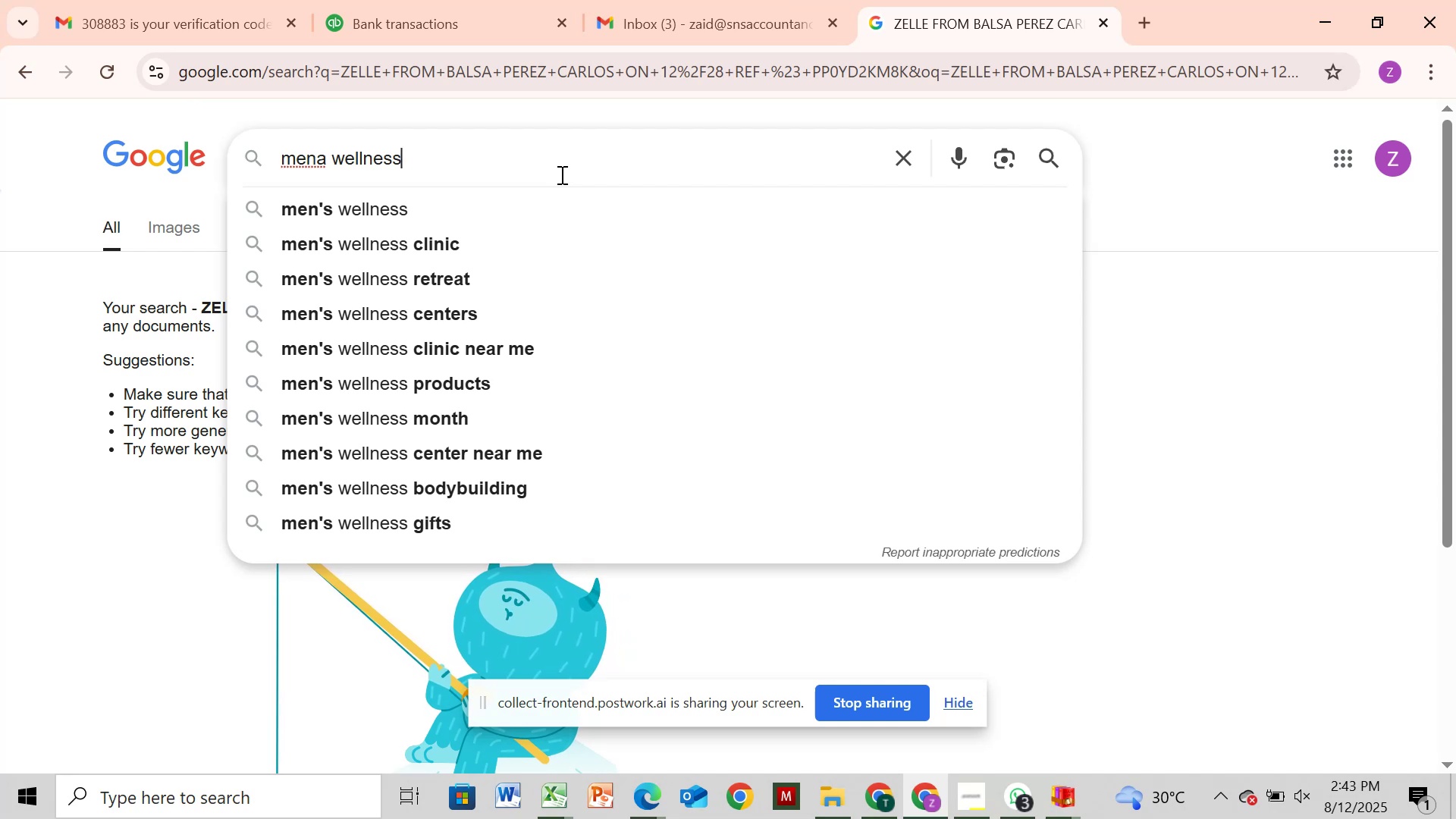 
type(center)
 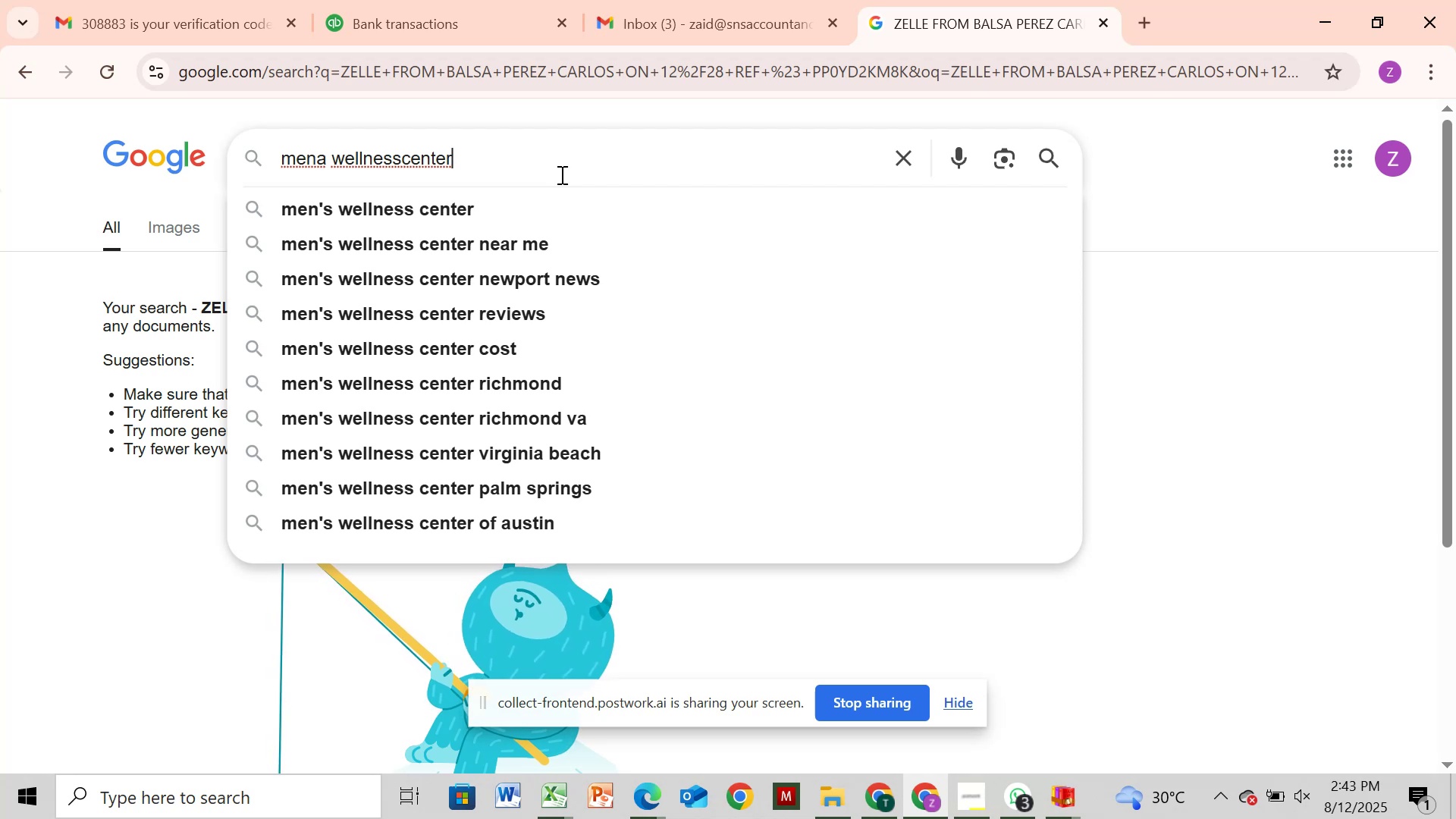 
key(ArrowLeft)
 